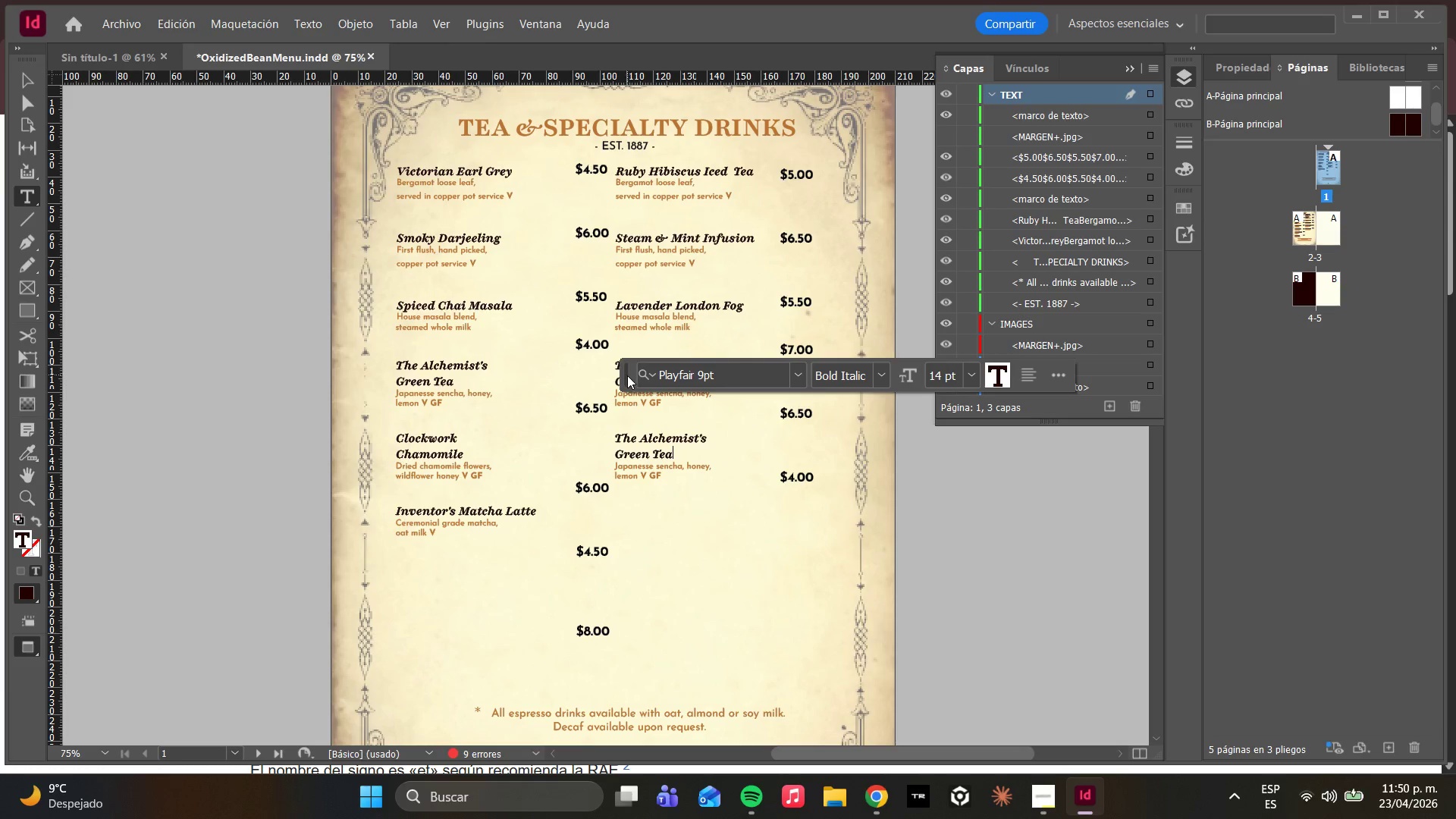 
left_click_drag(start_coordinate=[627, 375], to_coordinate=[985, 610])
 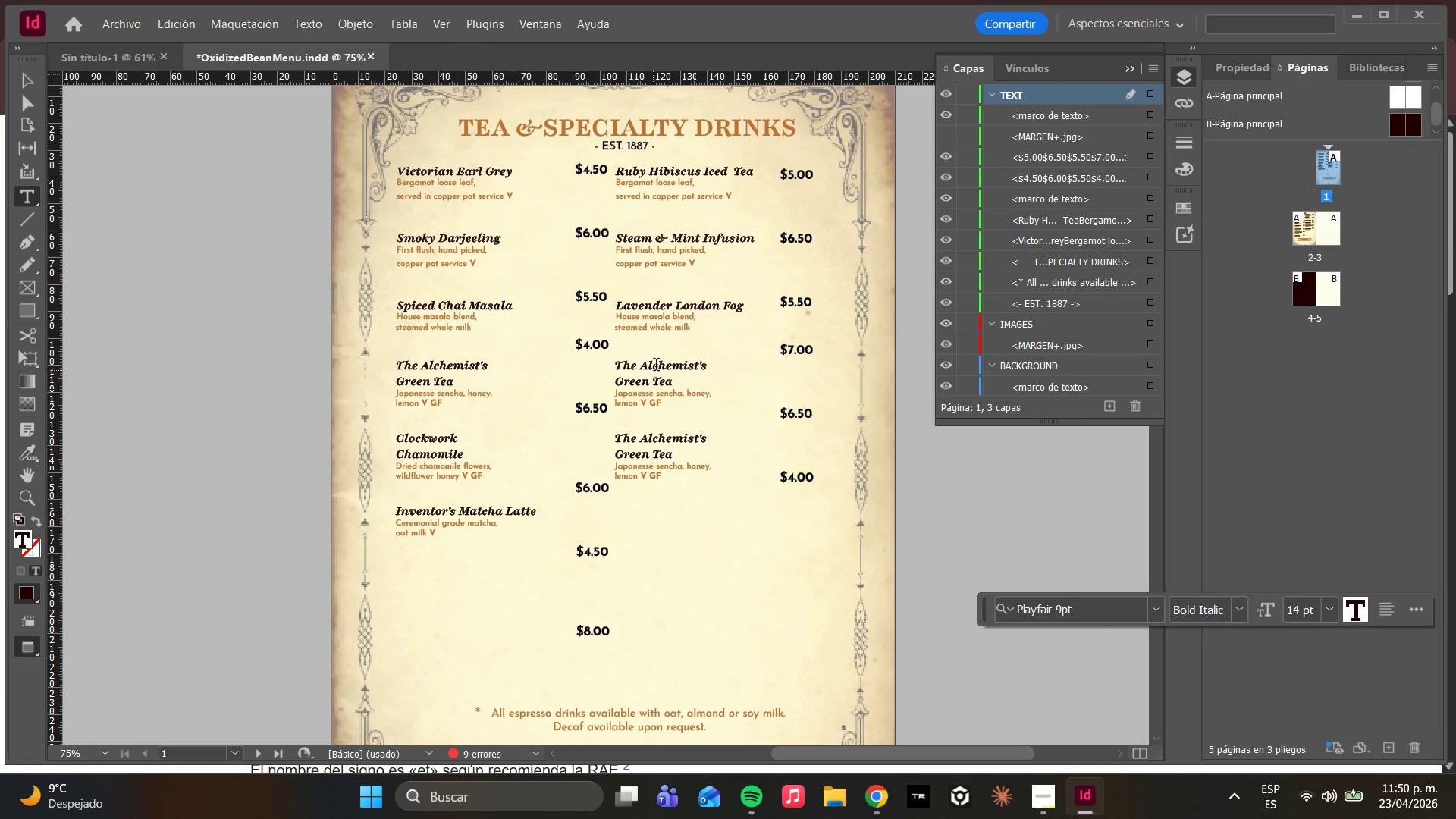 
left_click([660, 363])
 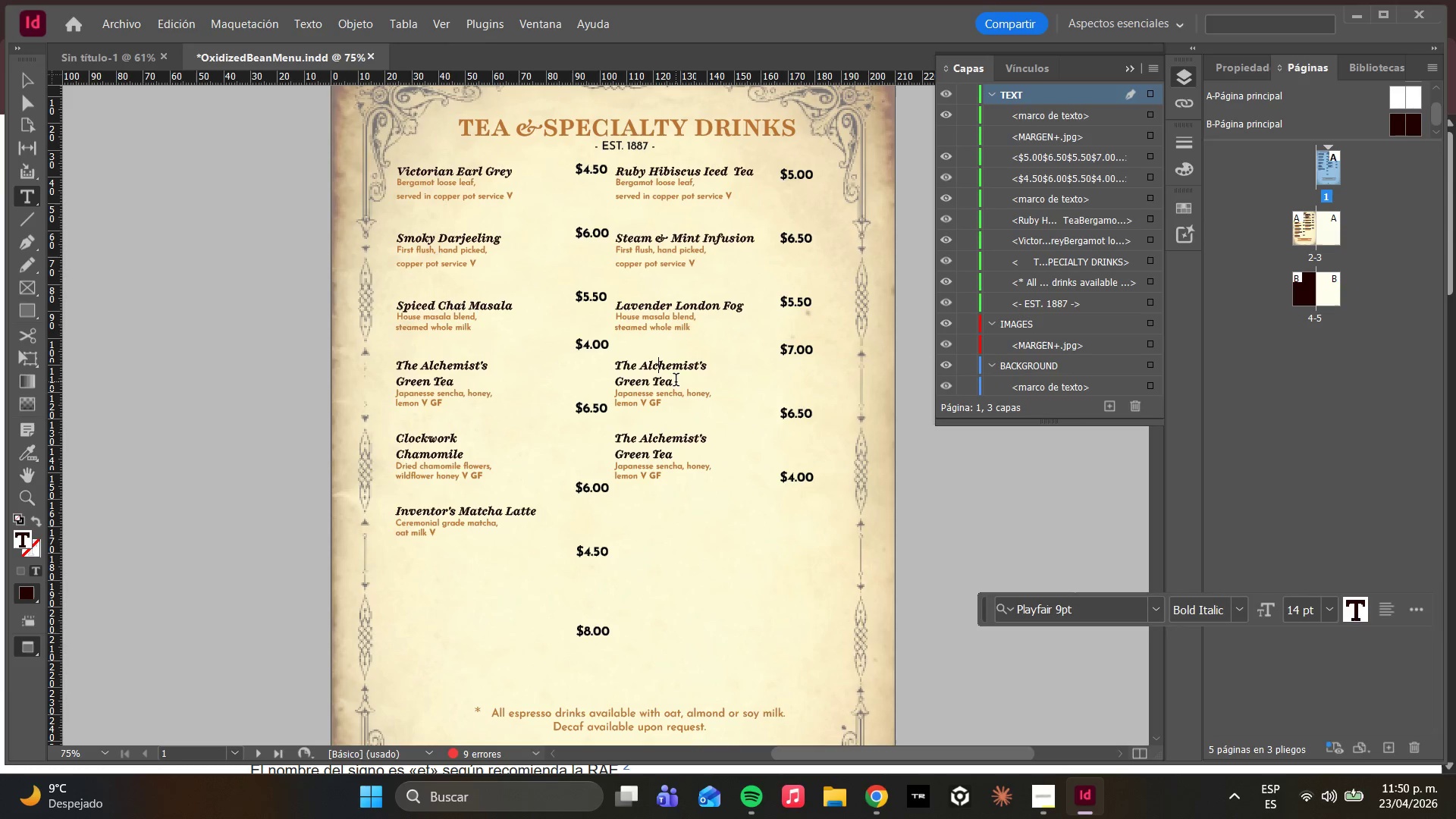 
left_click_drag(start_coordinate=[676, 381], to_coordinate=[607, 369])
 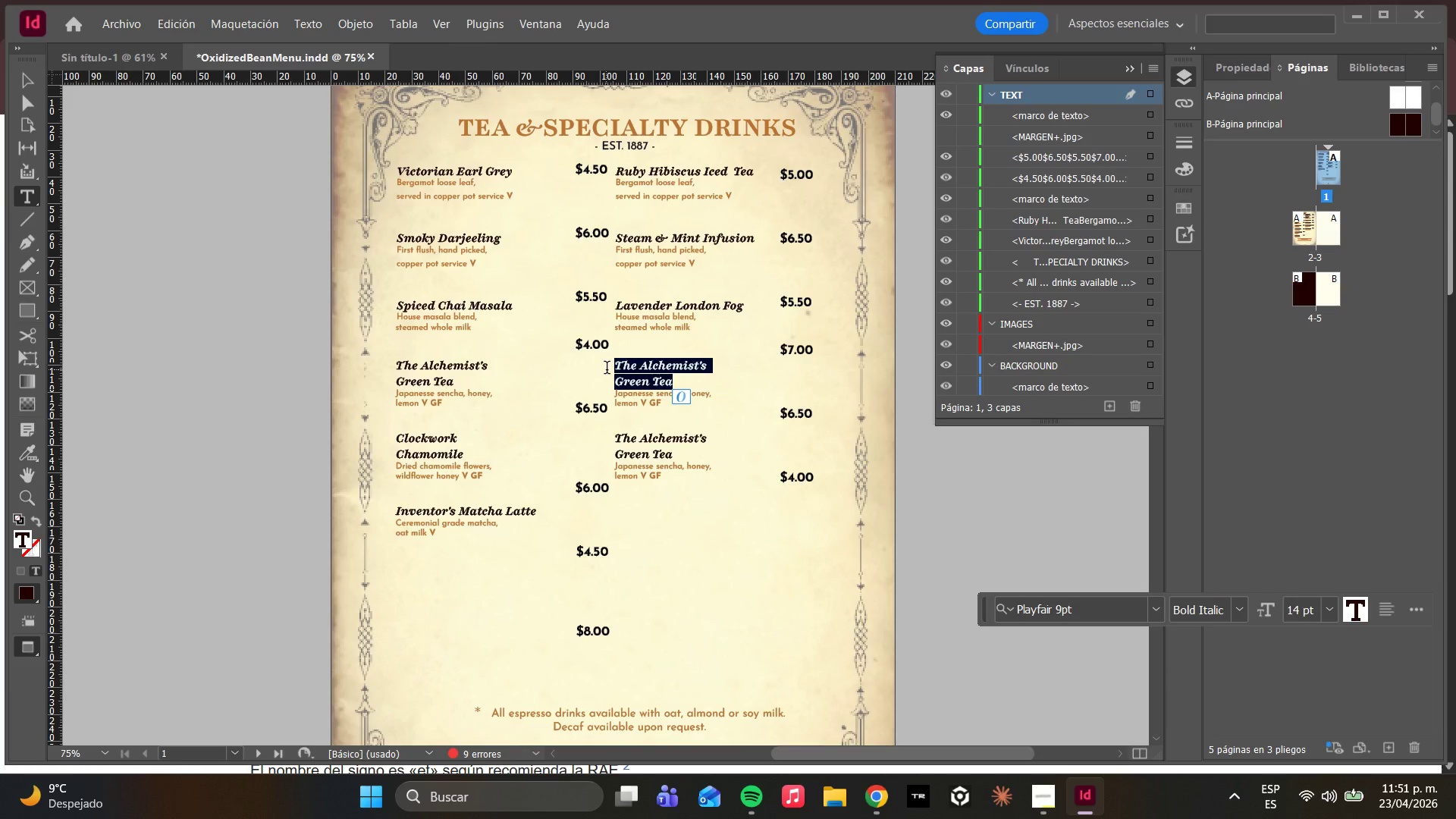 
type(Ginger )
 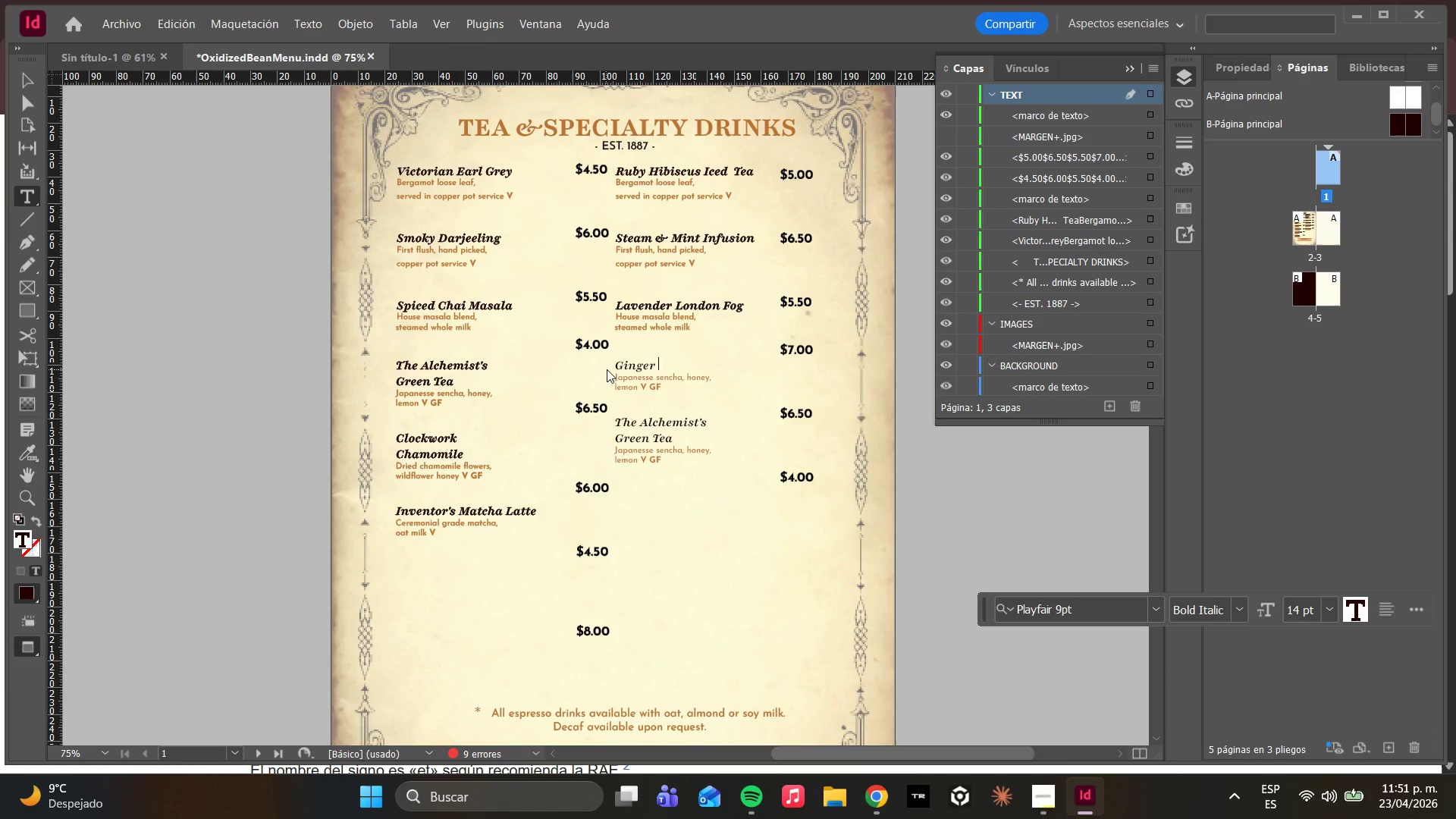 
key(Control+V)
 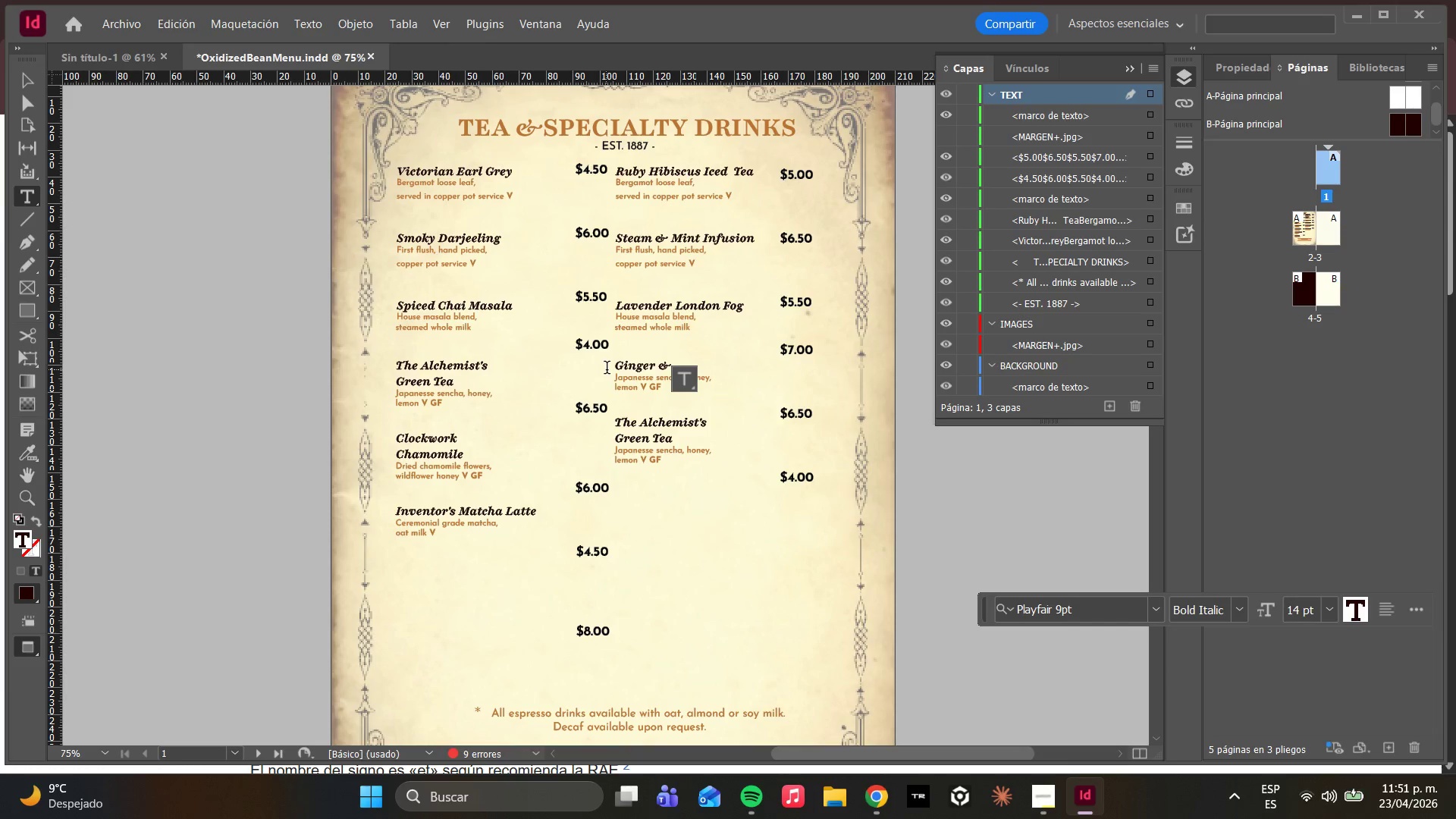 
type( L)
key(Backspace)
type( Lemon )
 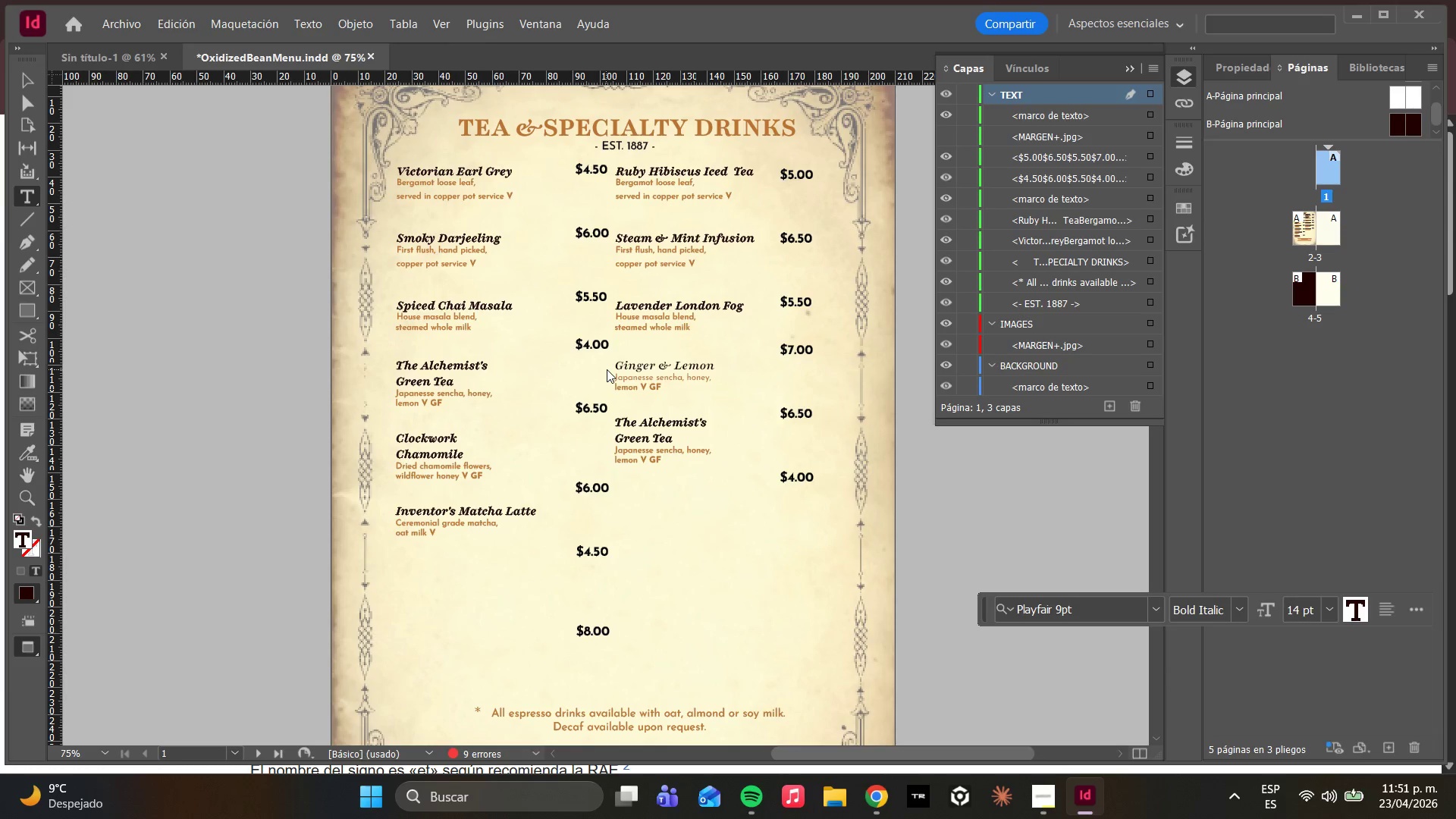 
wait(5.2)
 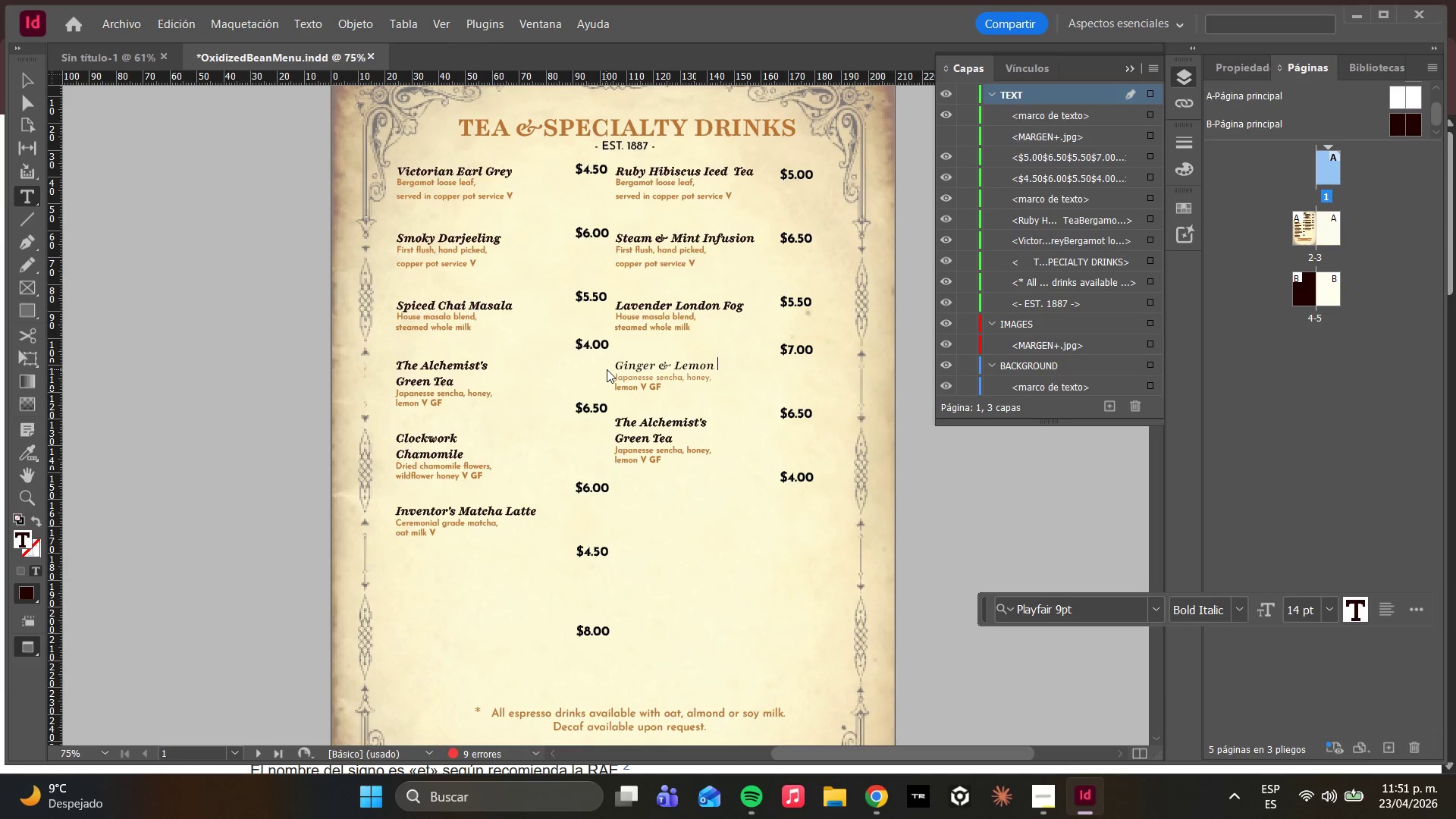 
type(Detix)
 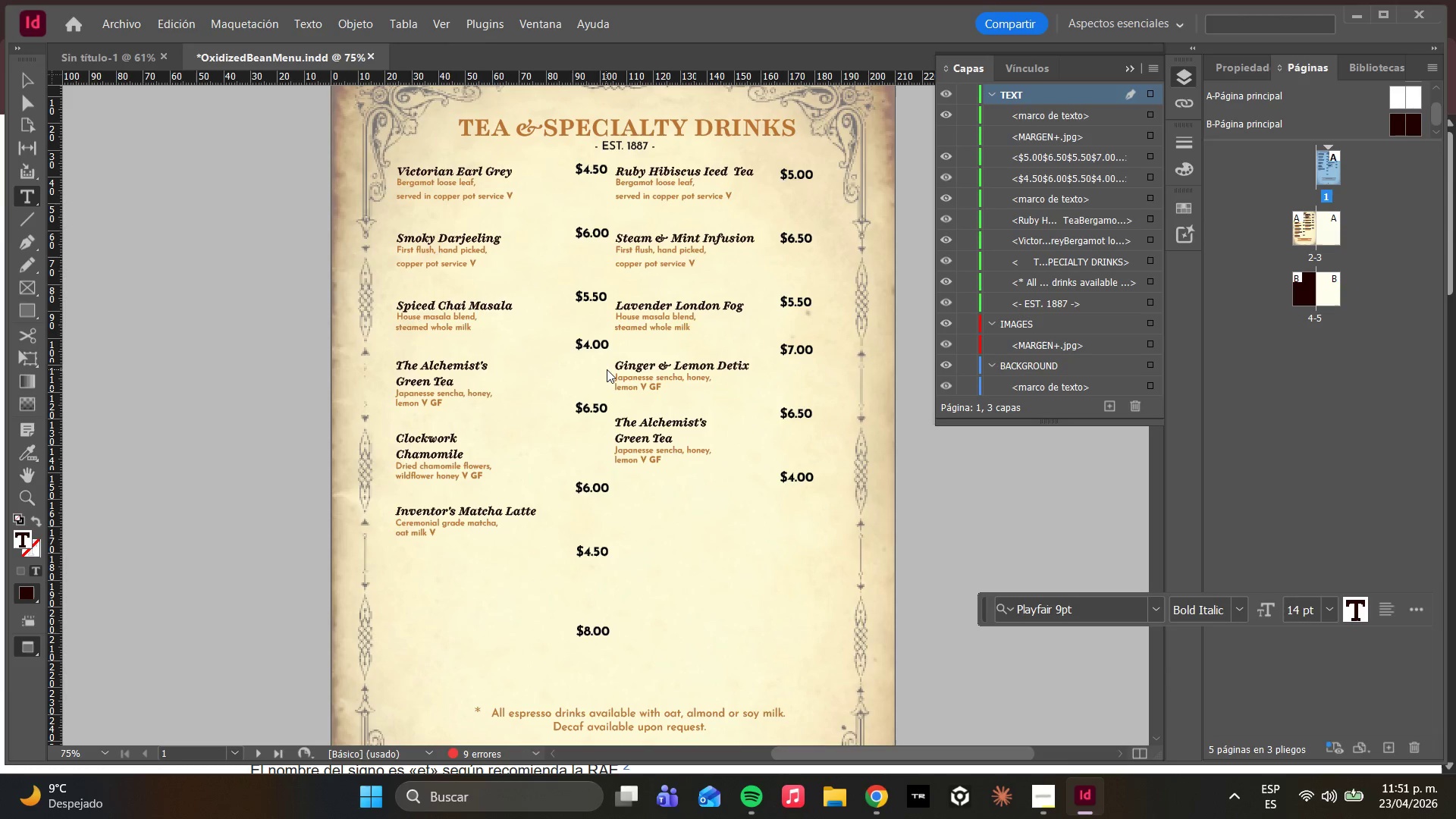 
wait(19.42)
 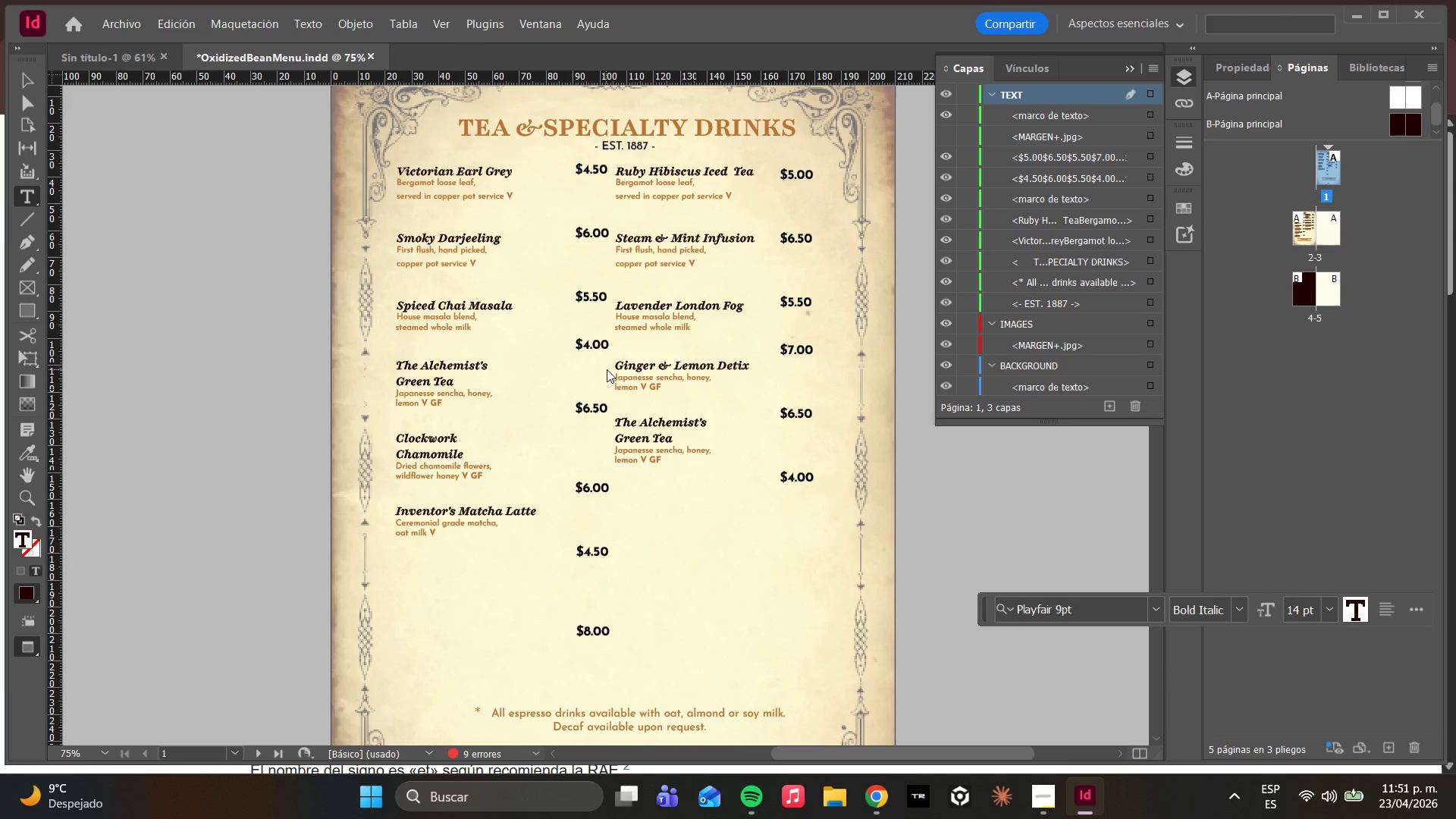 
key(Backspace)
key(Backspace)
type(ox)
 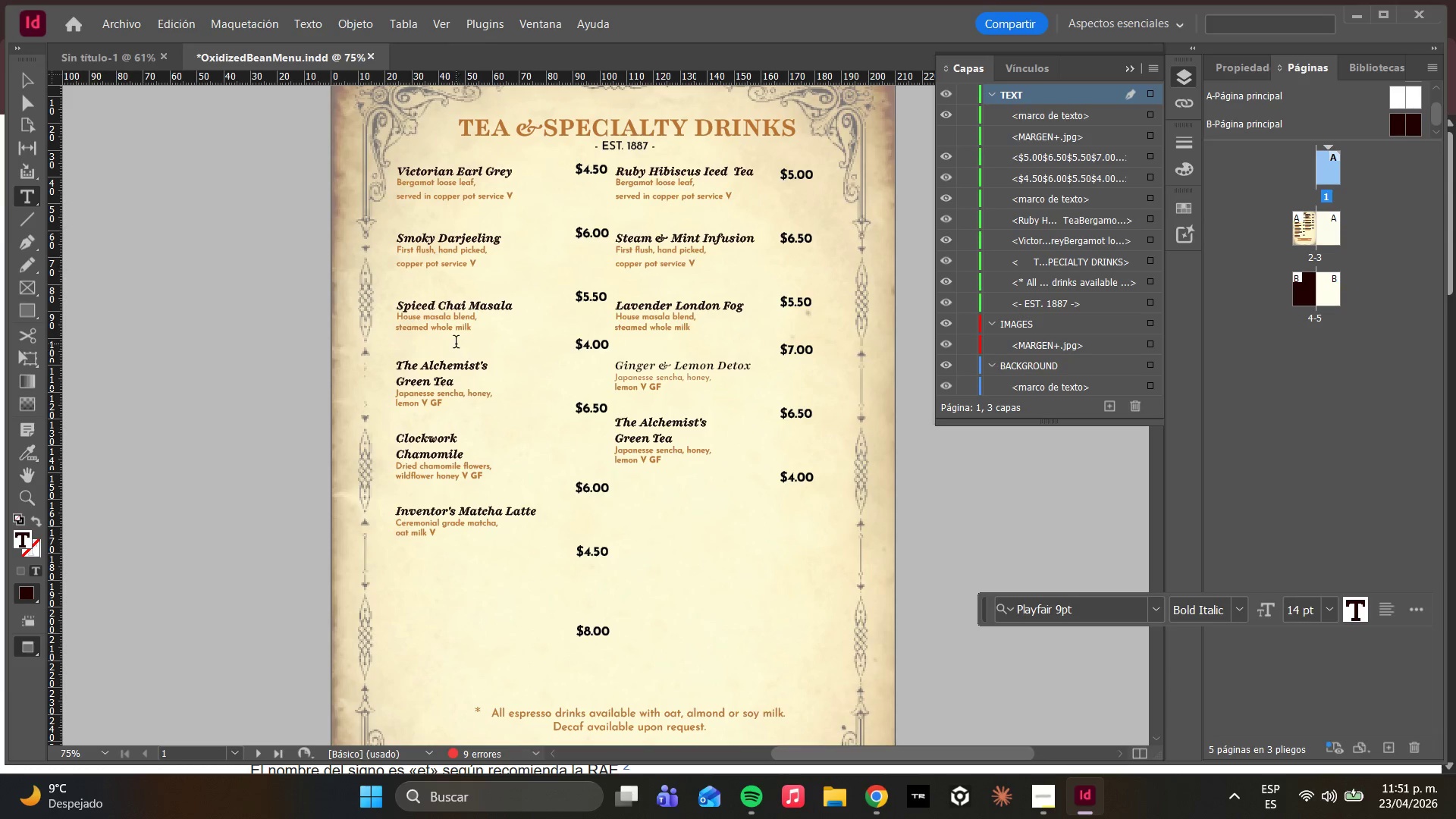 
left_click([655, 432])
 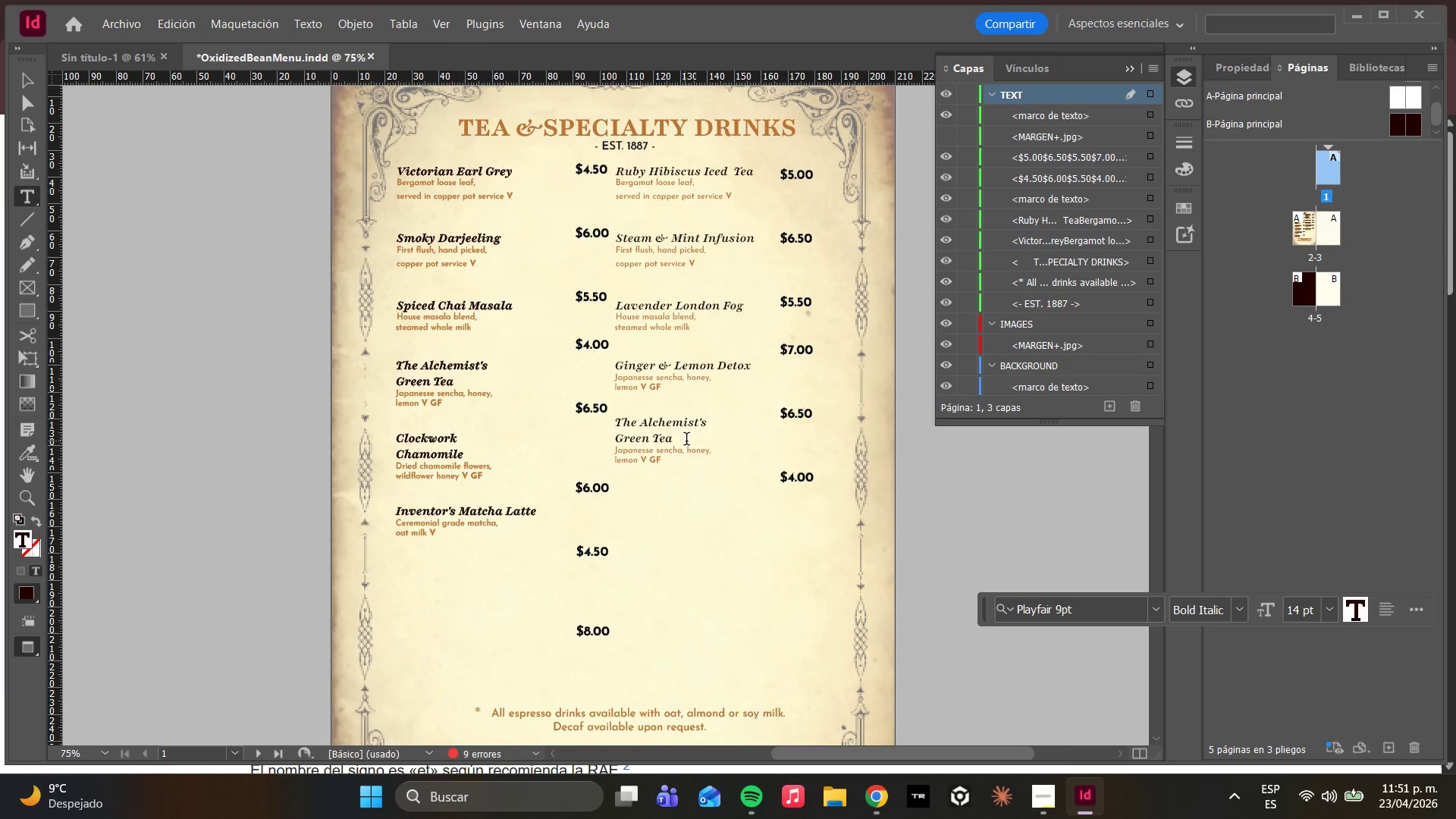 
left_click_drag(start_coordinate=[685, 441], to_coordinate=[618, 422])
 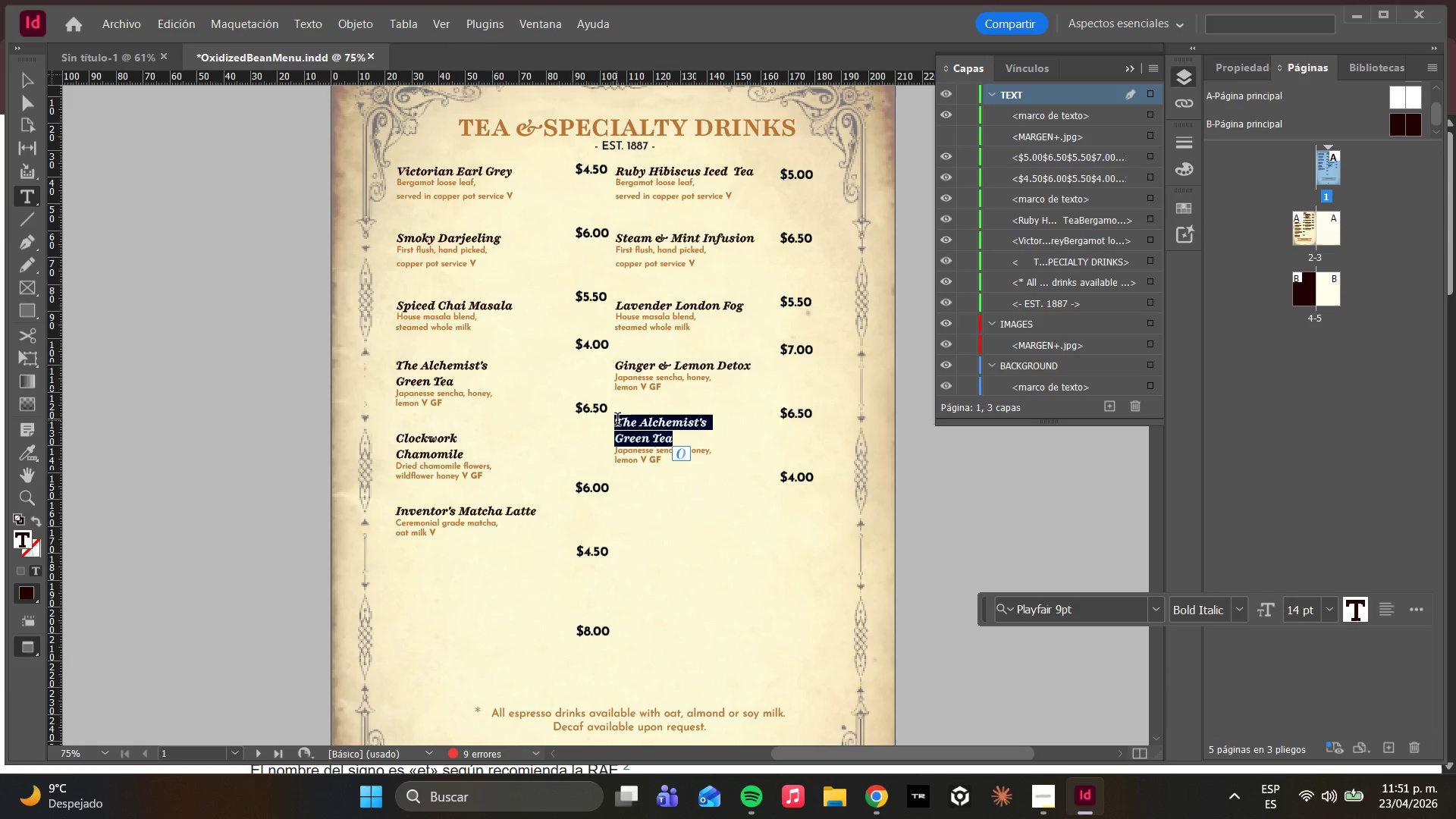 
type(The Botanis[)
key(Backspace)
type(t[s Blend)
 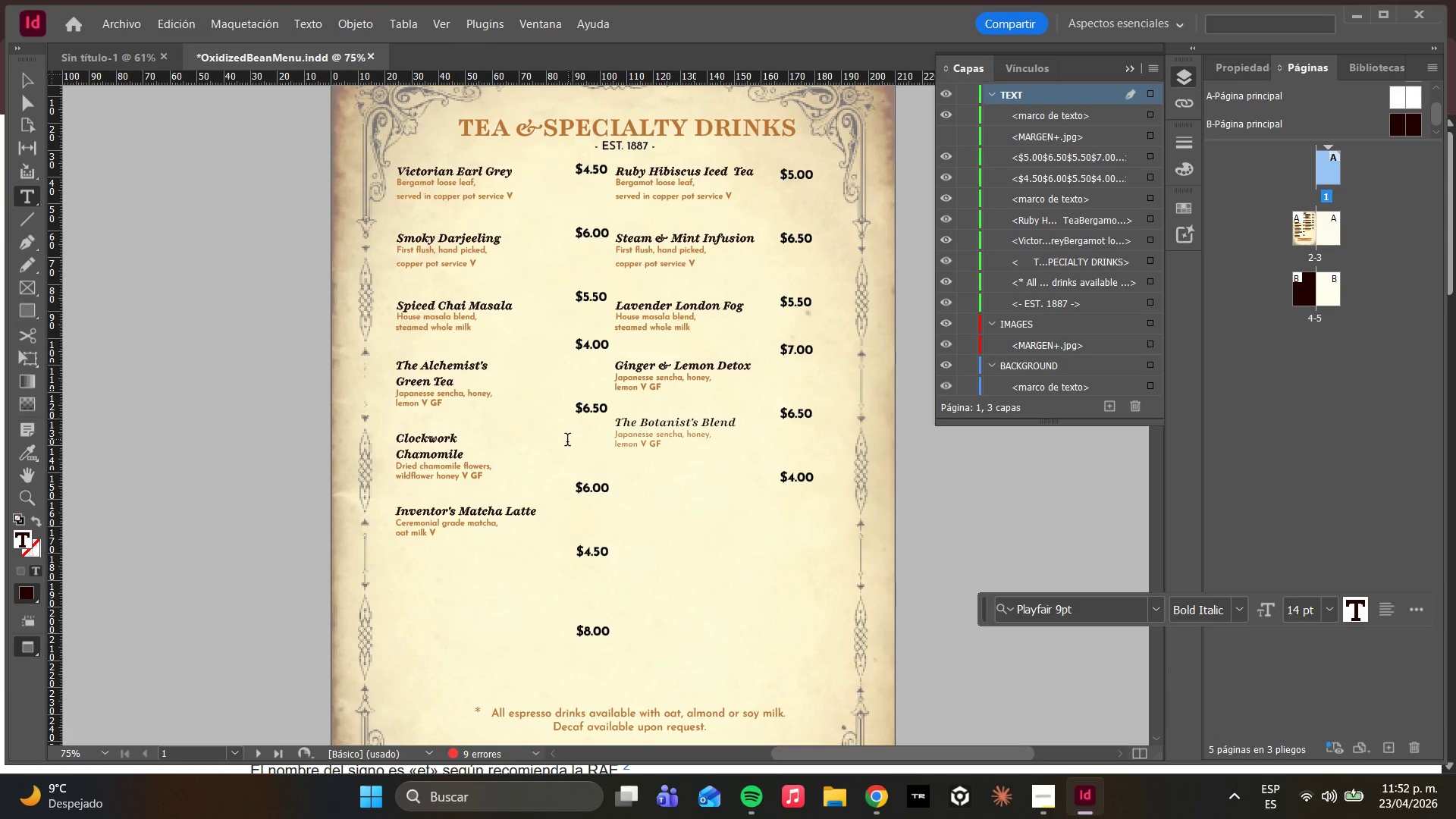 
left_click([583, 593])
 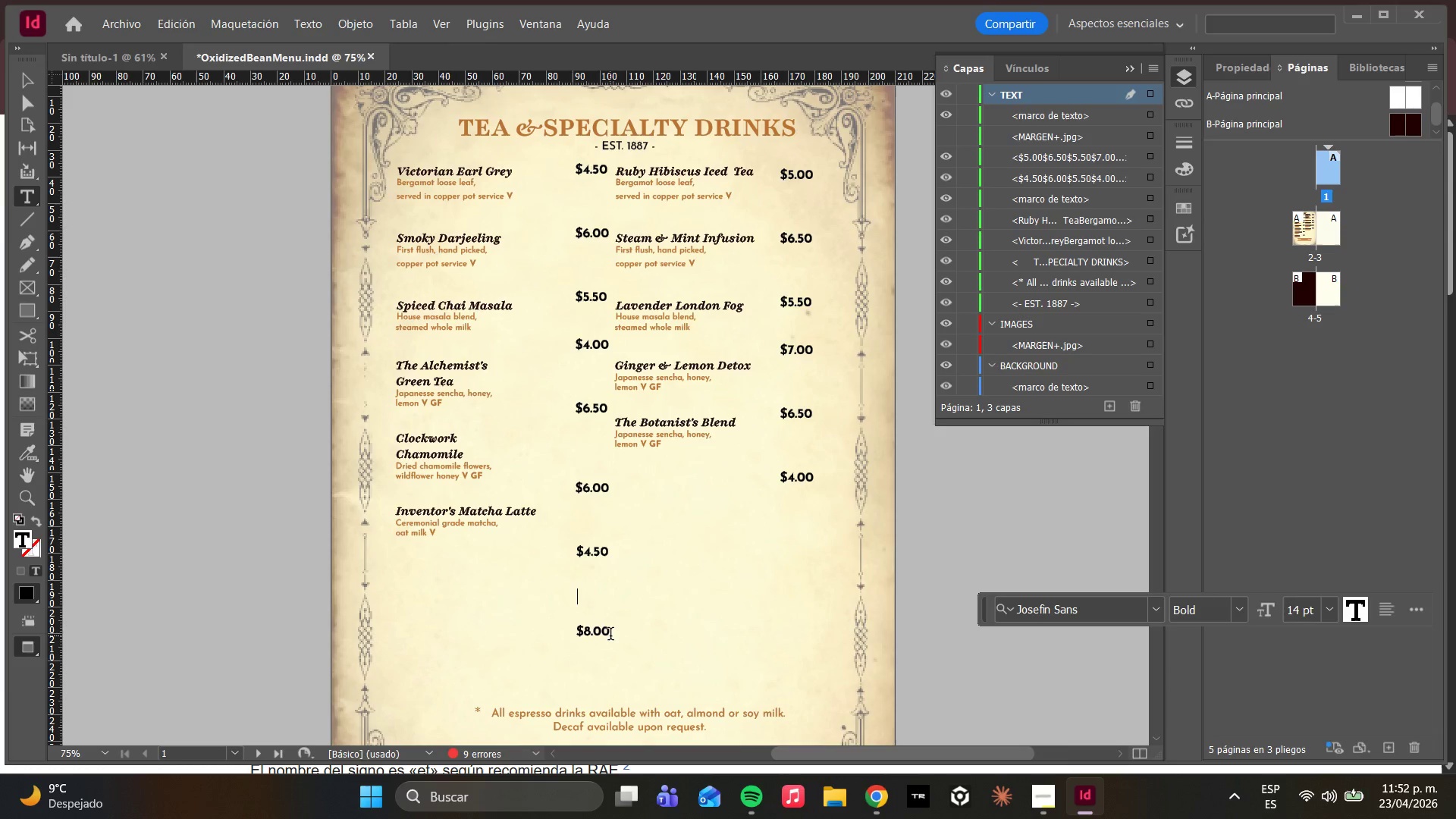 
left_click_drag(start_coordinate=[610, 635], to_coordinate=[570, 584])
 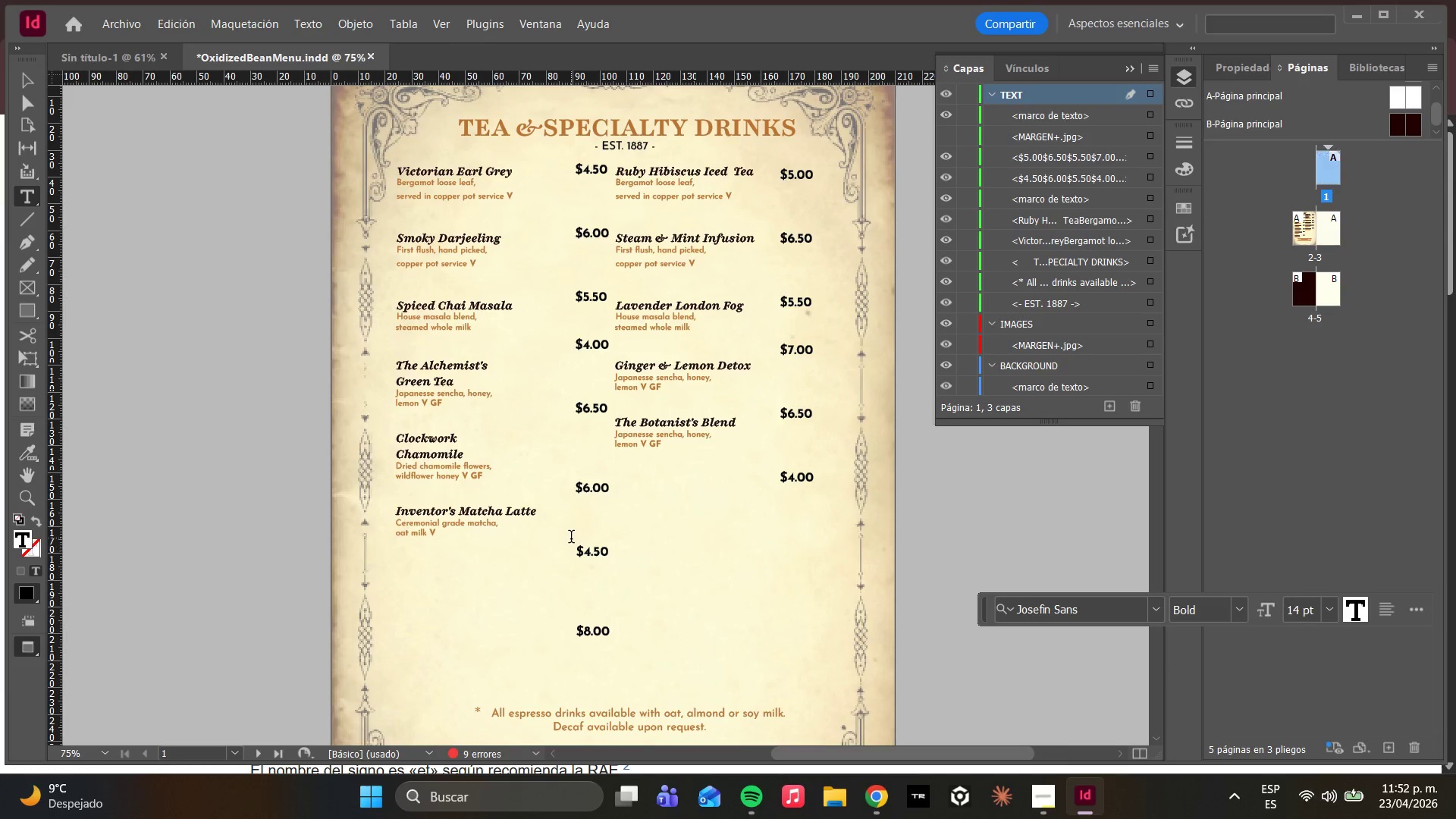 
double_click([571, 538])
 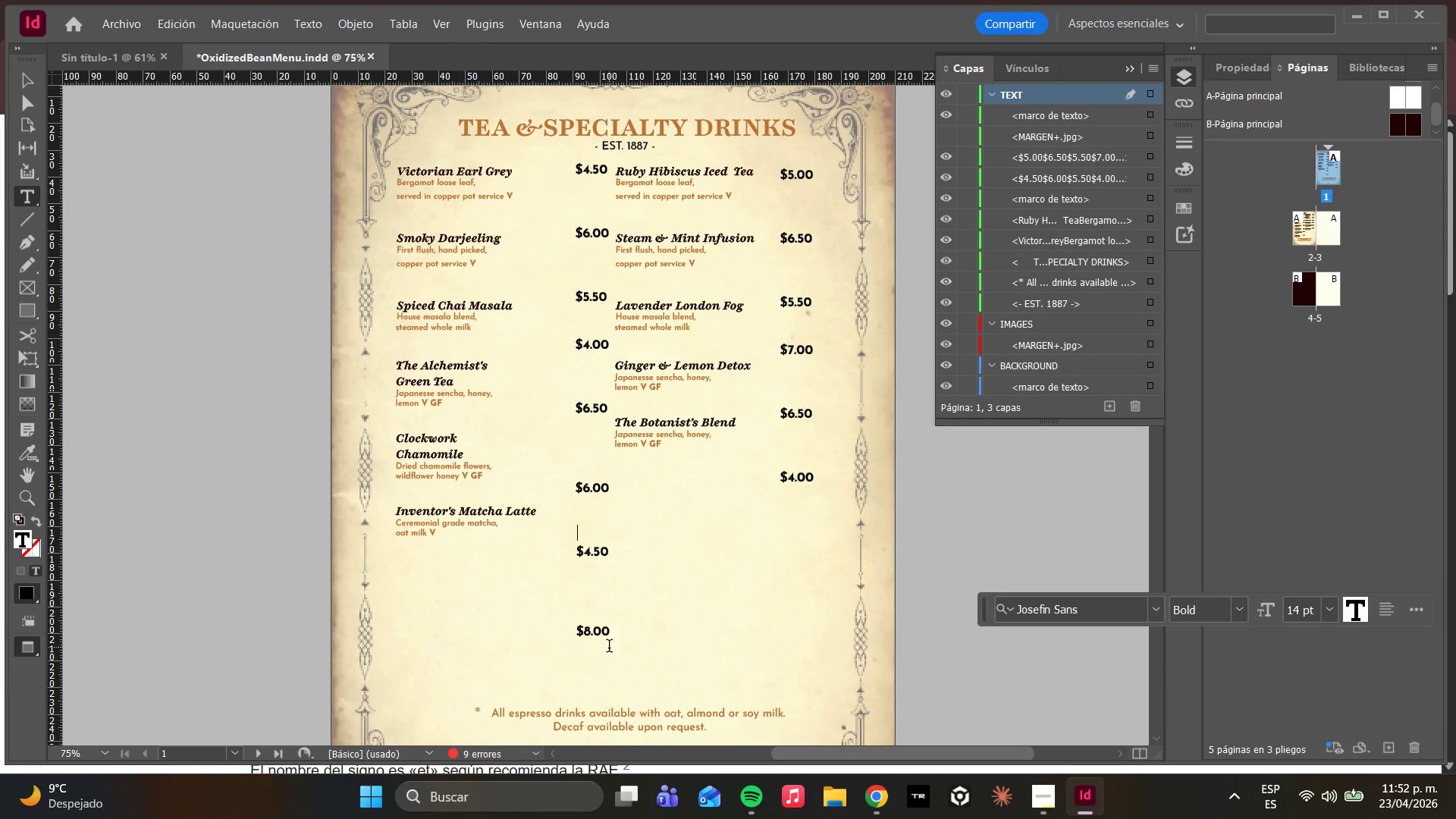 
left_click_drag(start_coordinate=[613, 636], to_coordinate=[570, 511])
 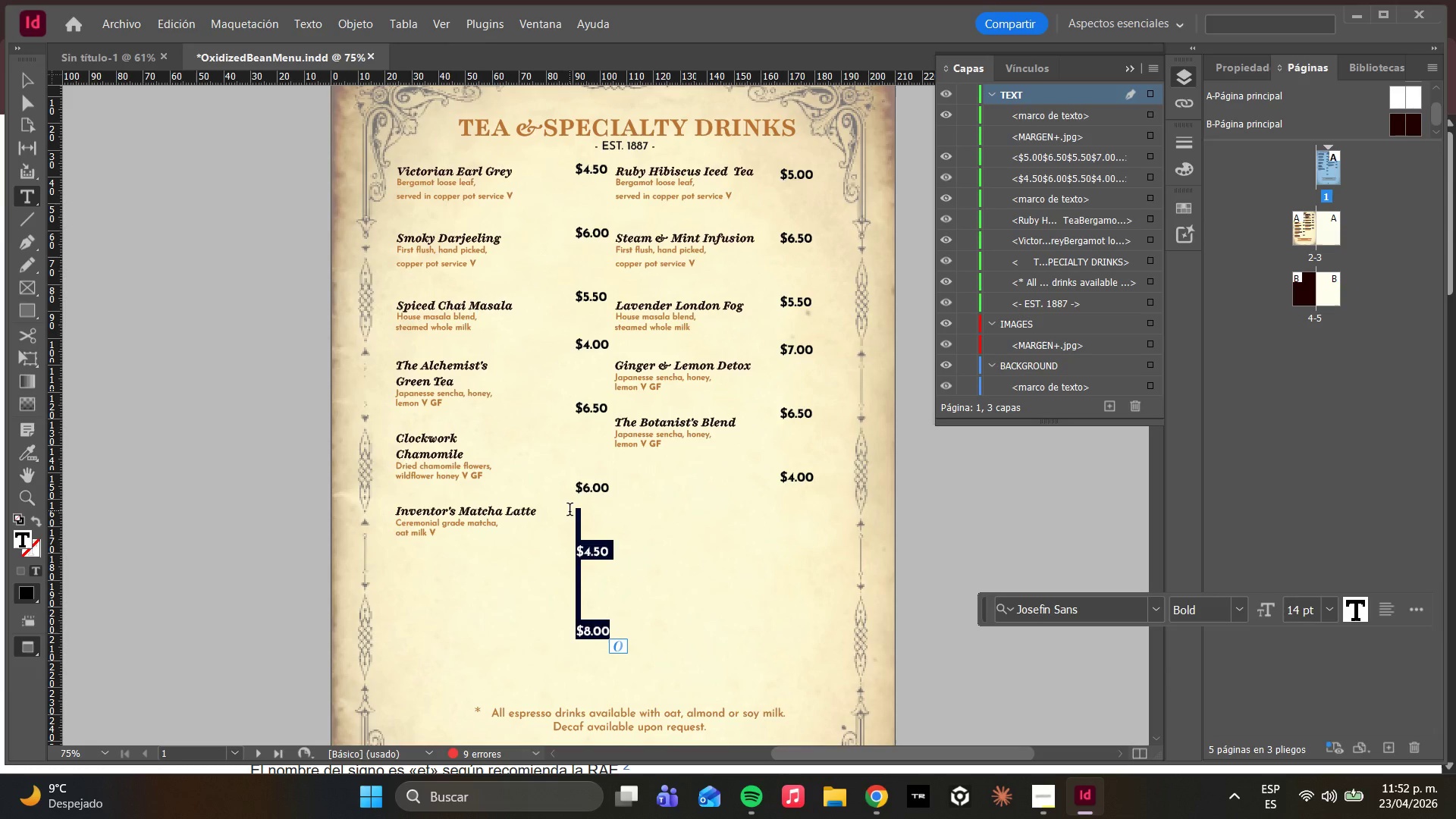 
key(Backspace)
 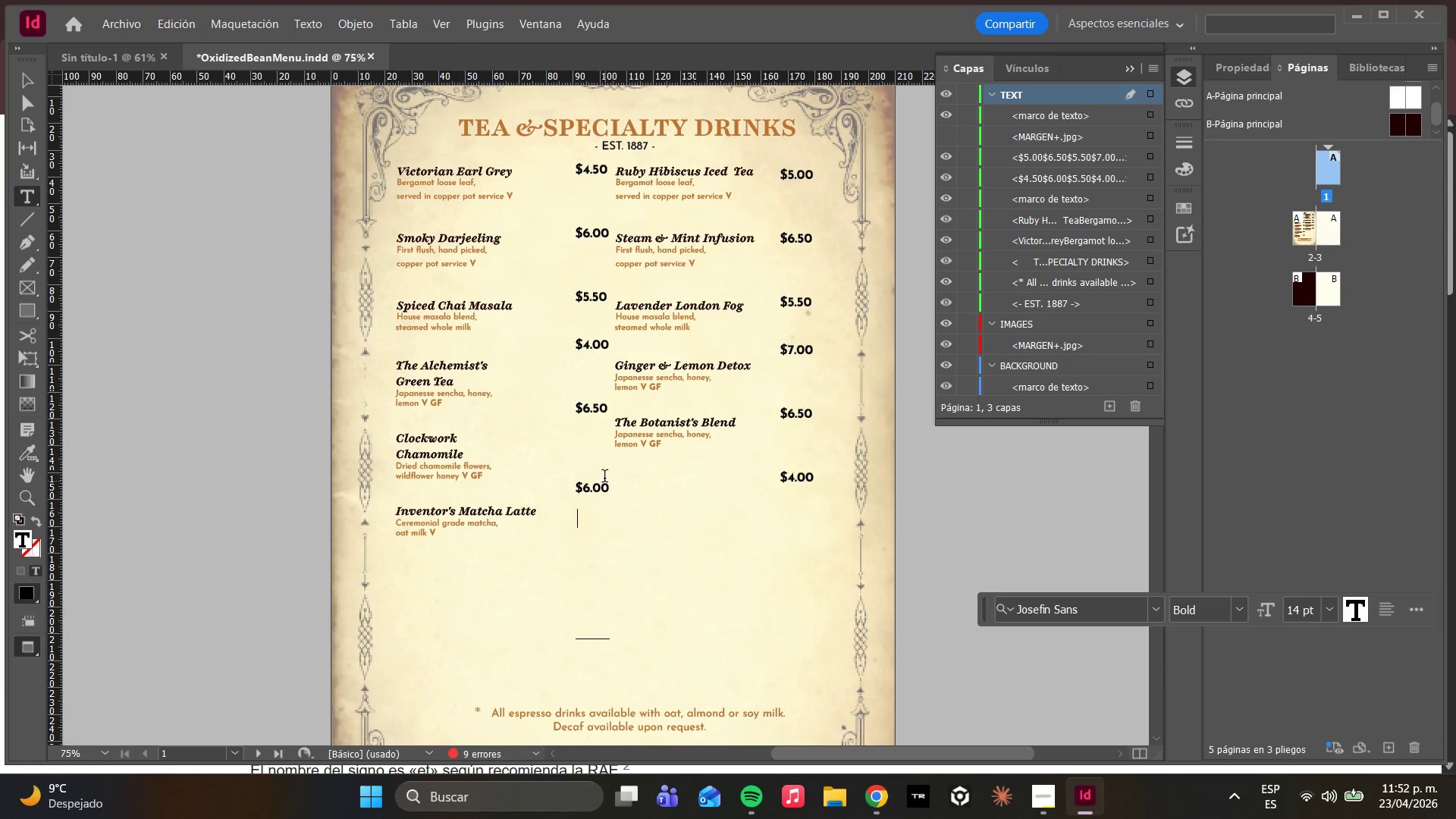 
mouse_move([39, 117])
 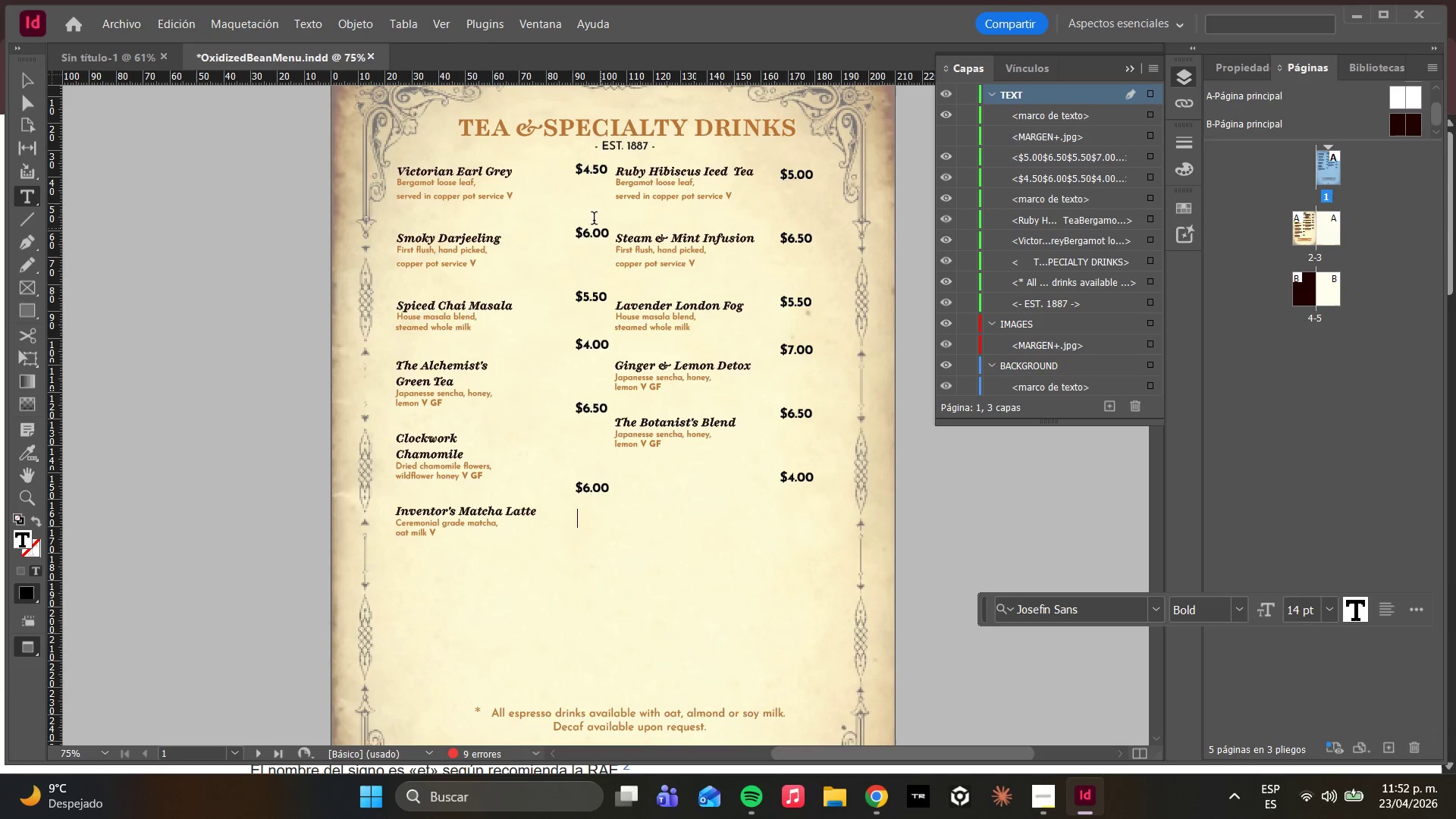 
left_click([591, 215])
 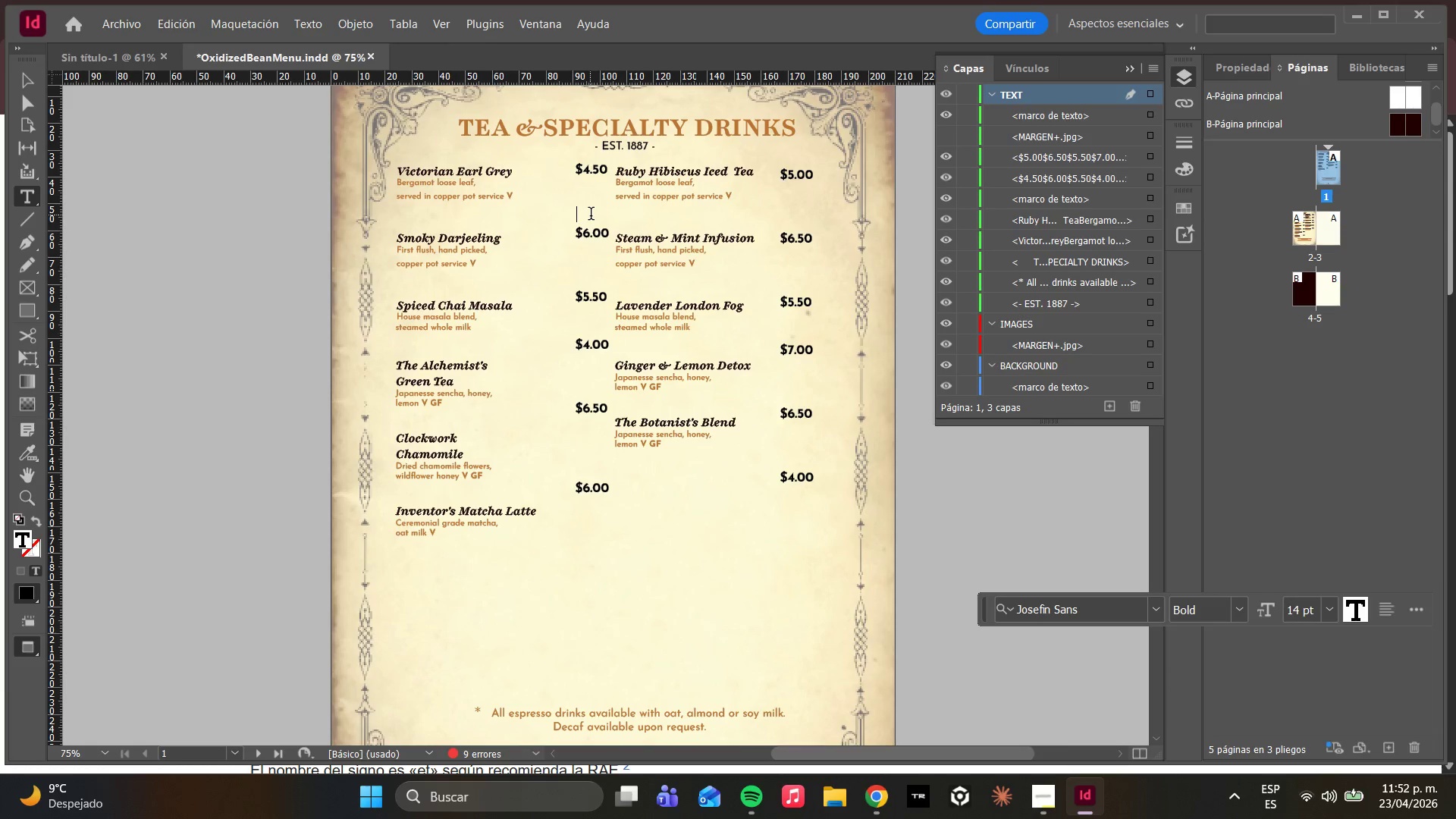 
key(Enter)
 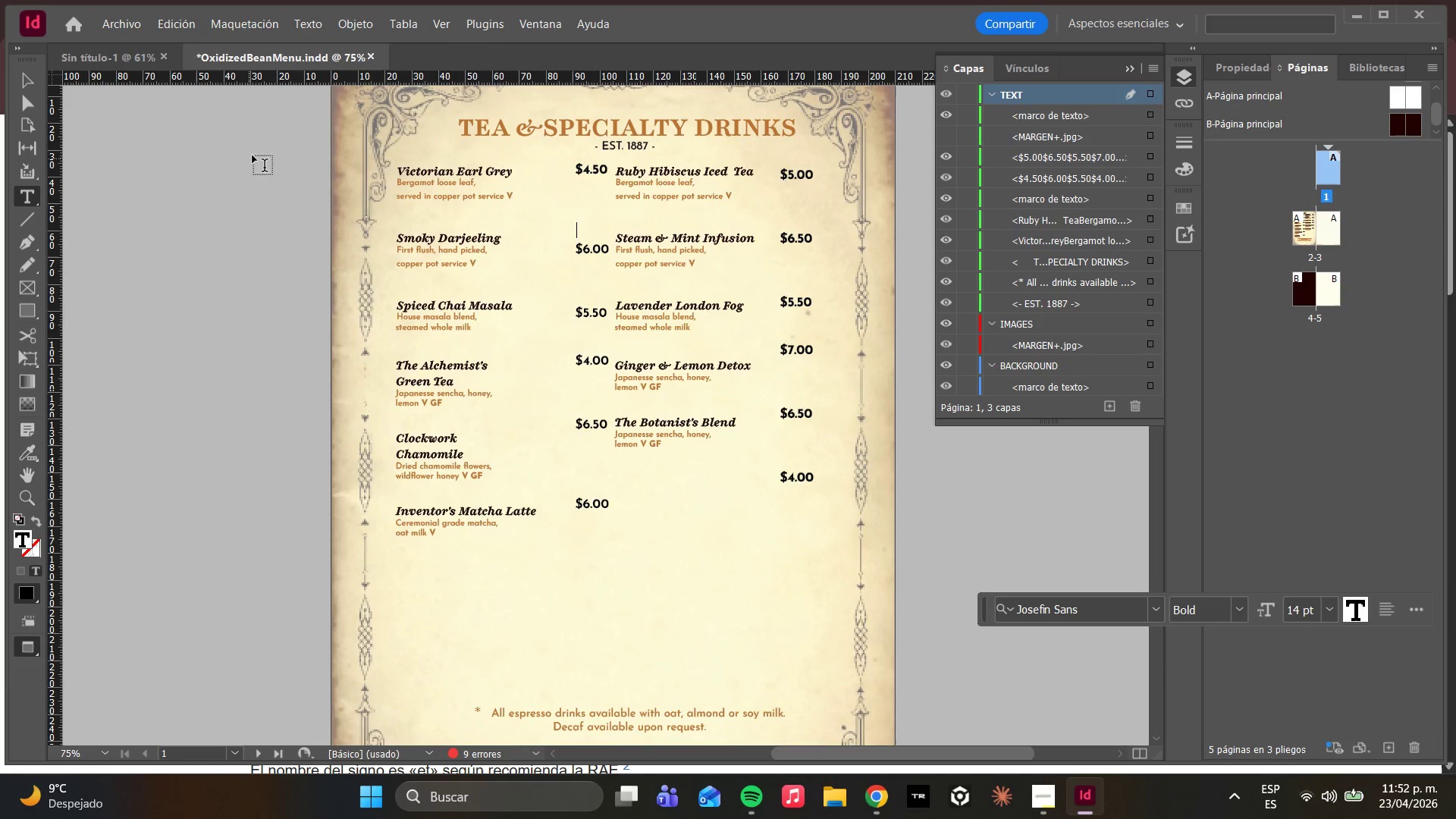 
wait(6.11)
 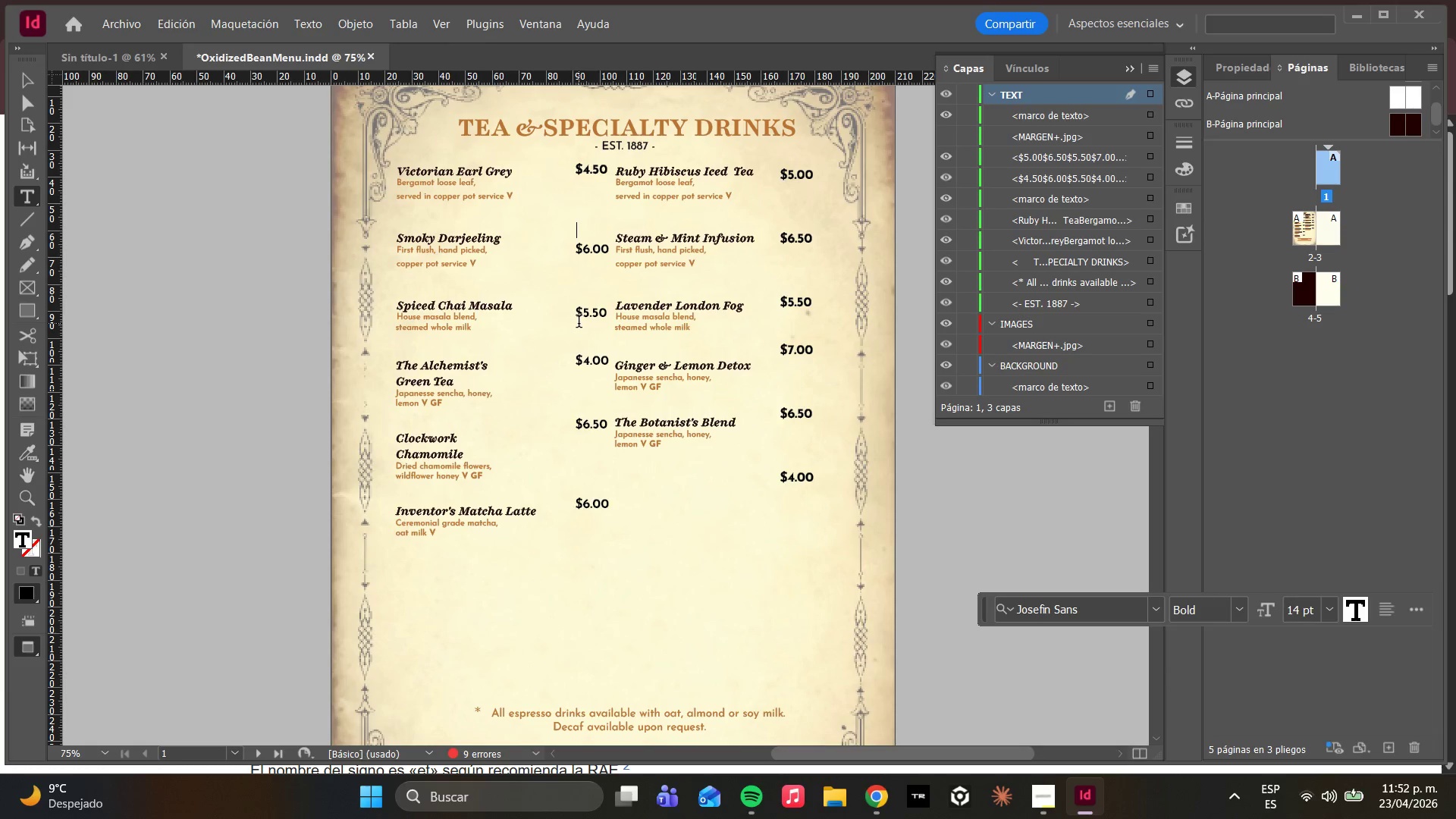 
left_click([21, 108])
 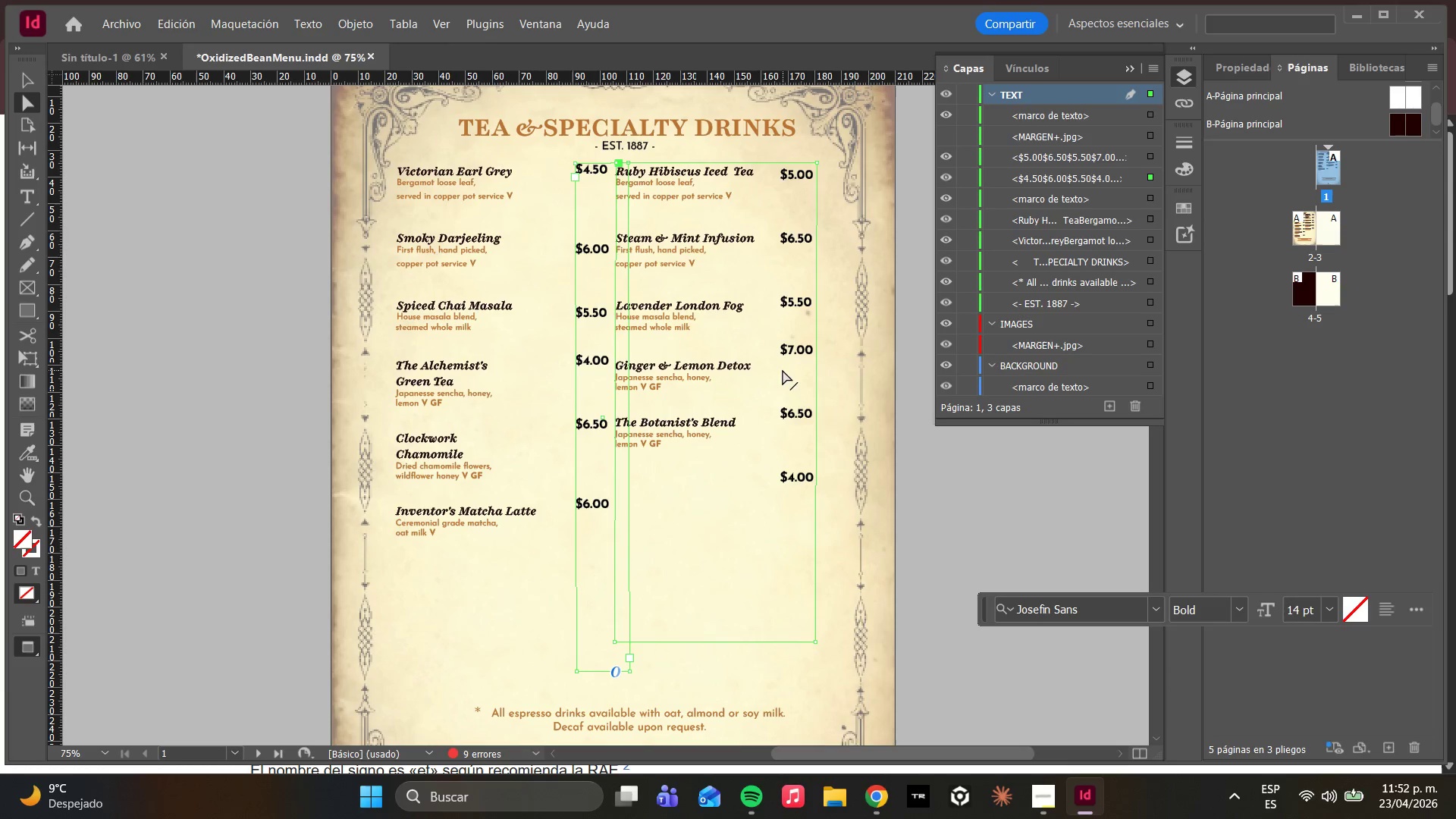 
left_click([764, 416])
 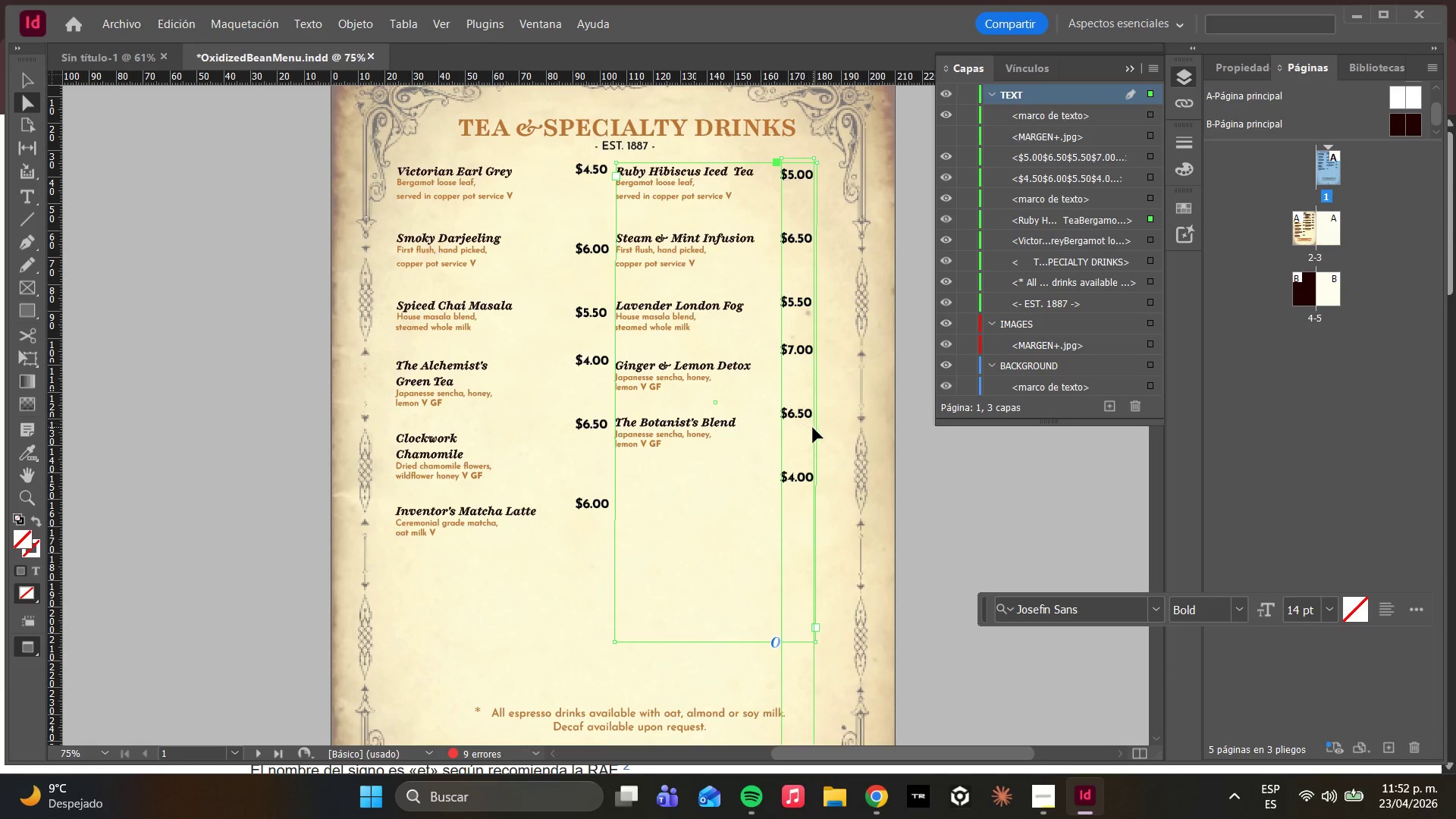 
left_click([814, 428])
 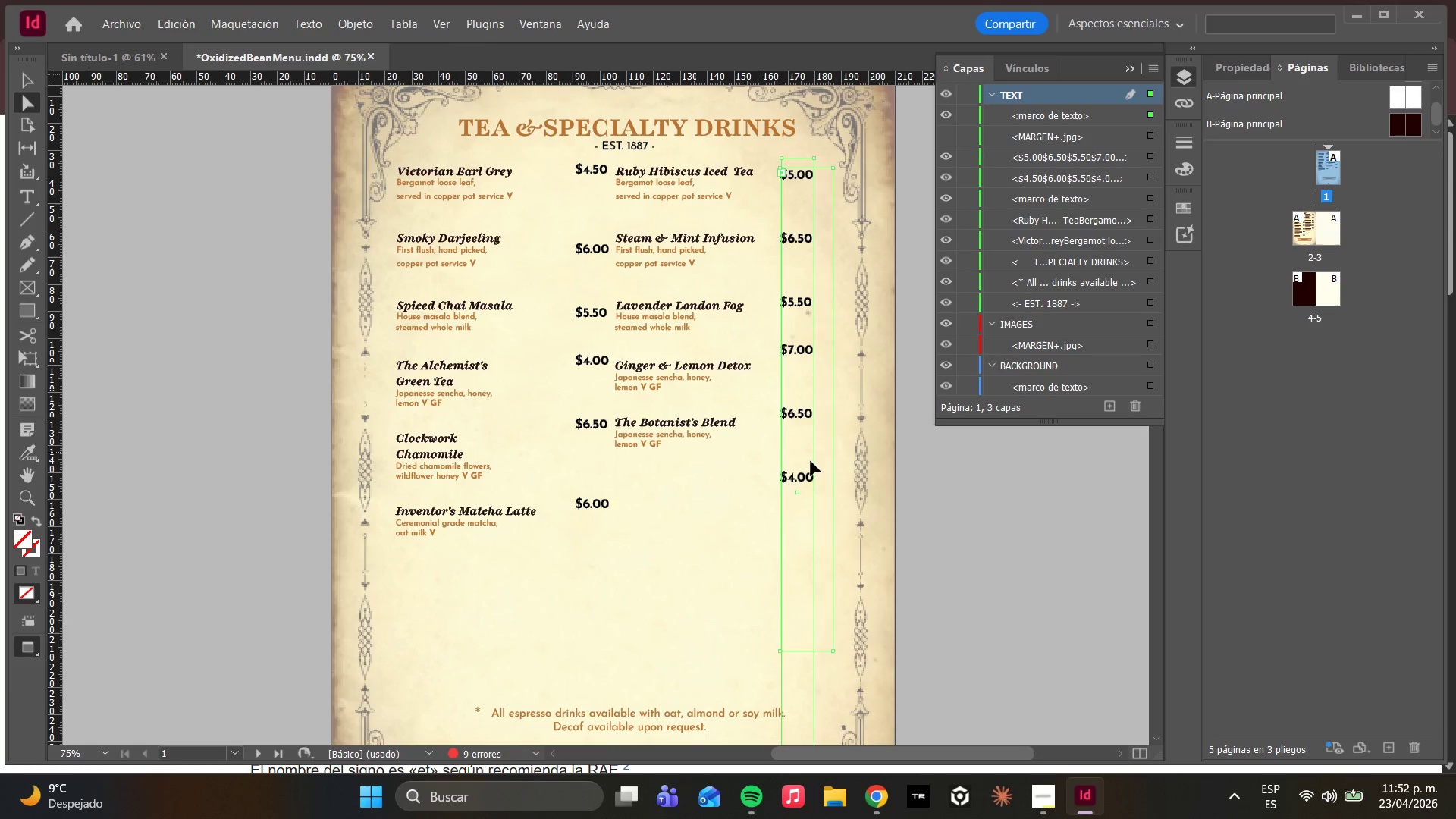 
left_click([811, 474])
 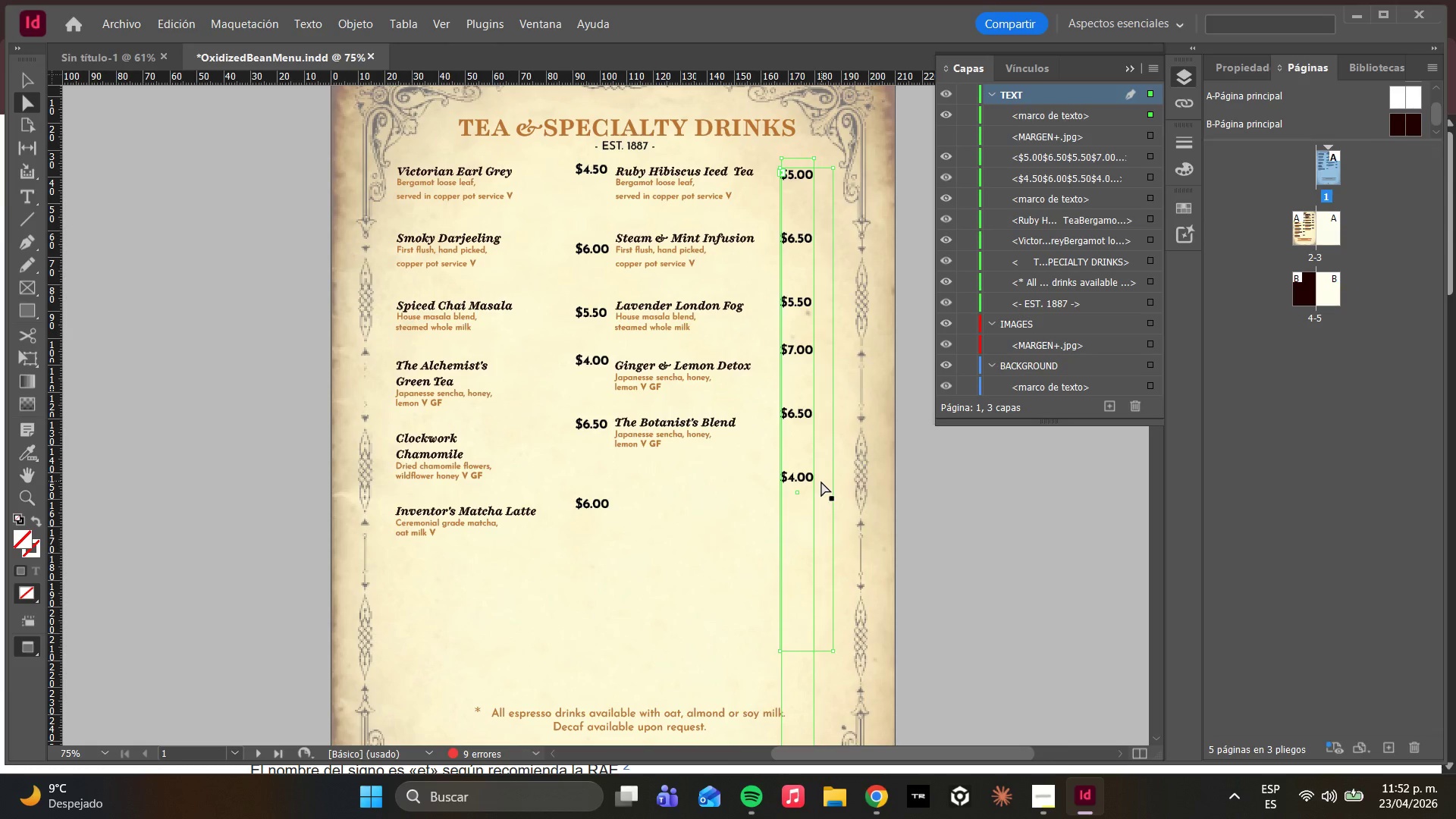 
double_click([821, 482])
 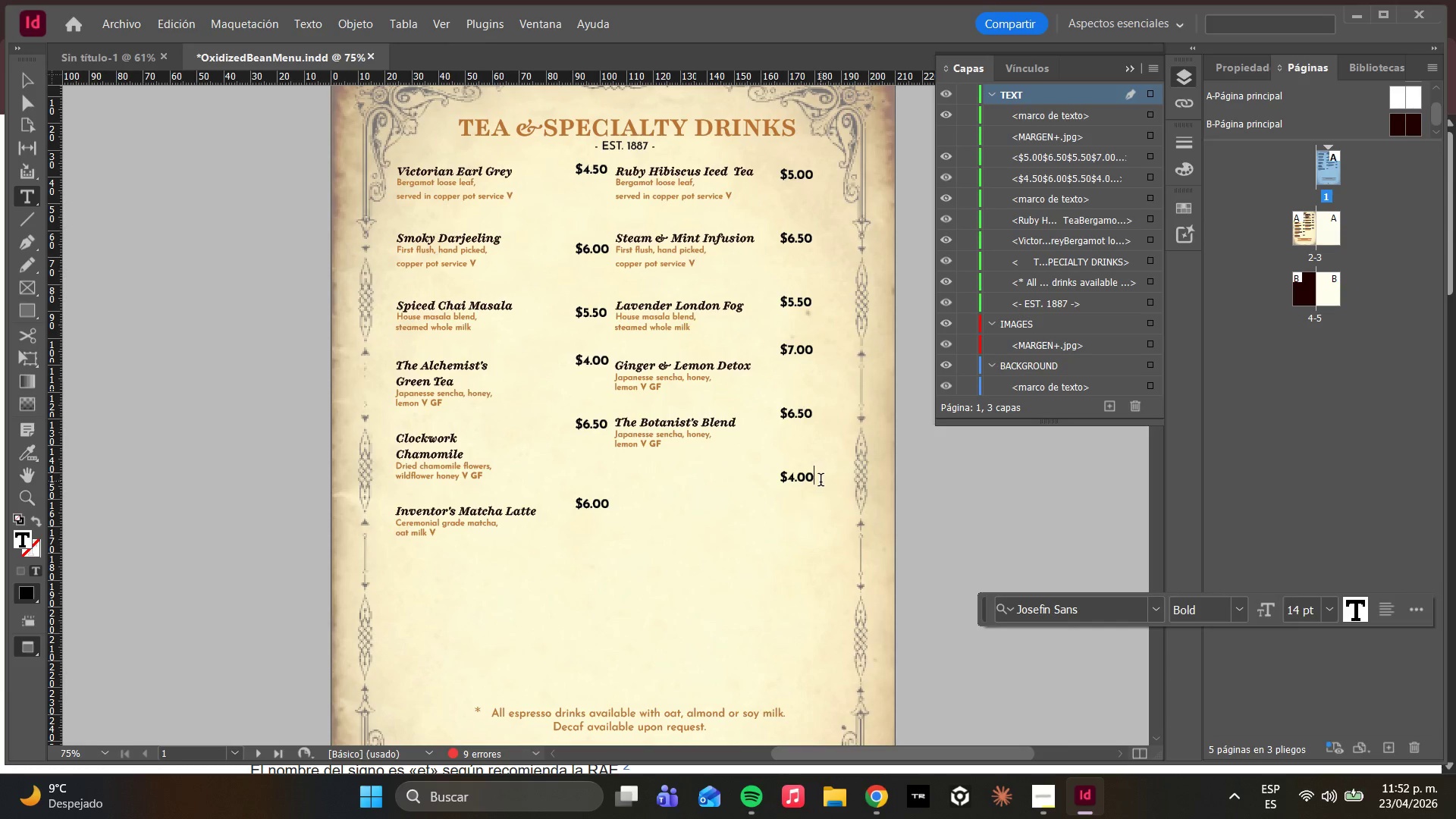 
left_click_drag(start_coordinate=[821, 482], to_coordinate=[788, 463])
 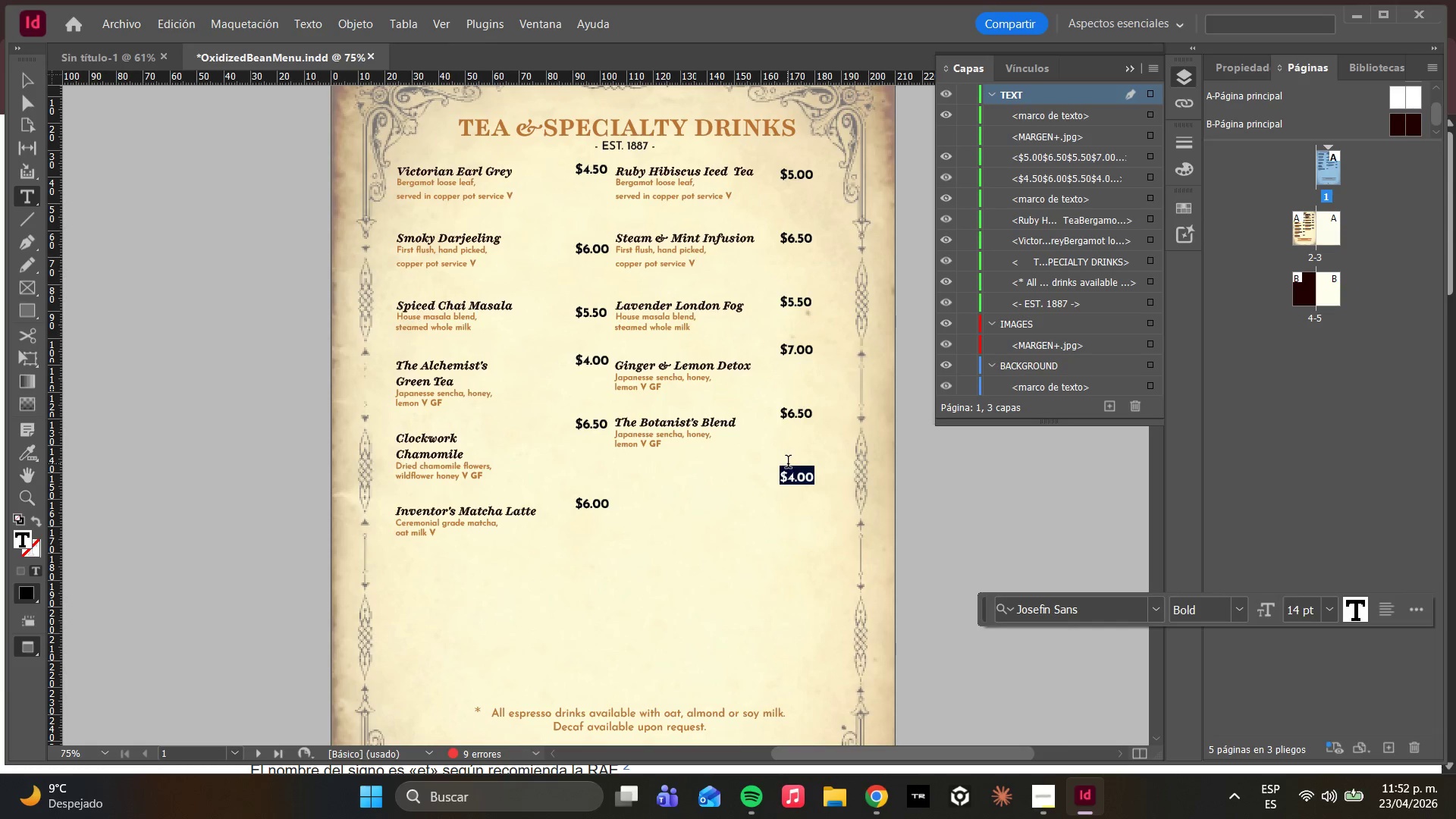 
key(Enter)
 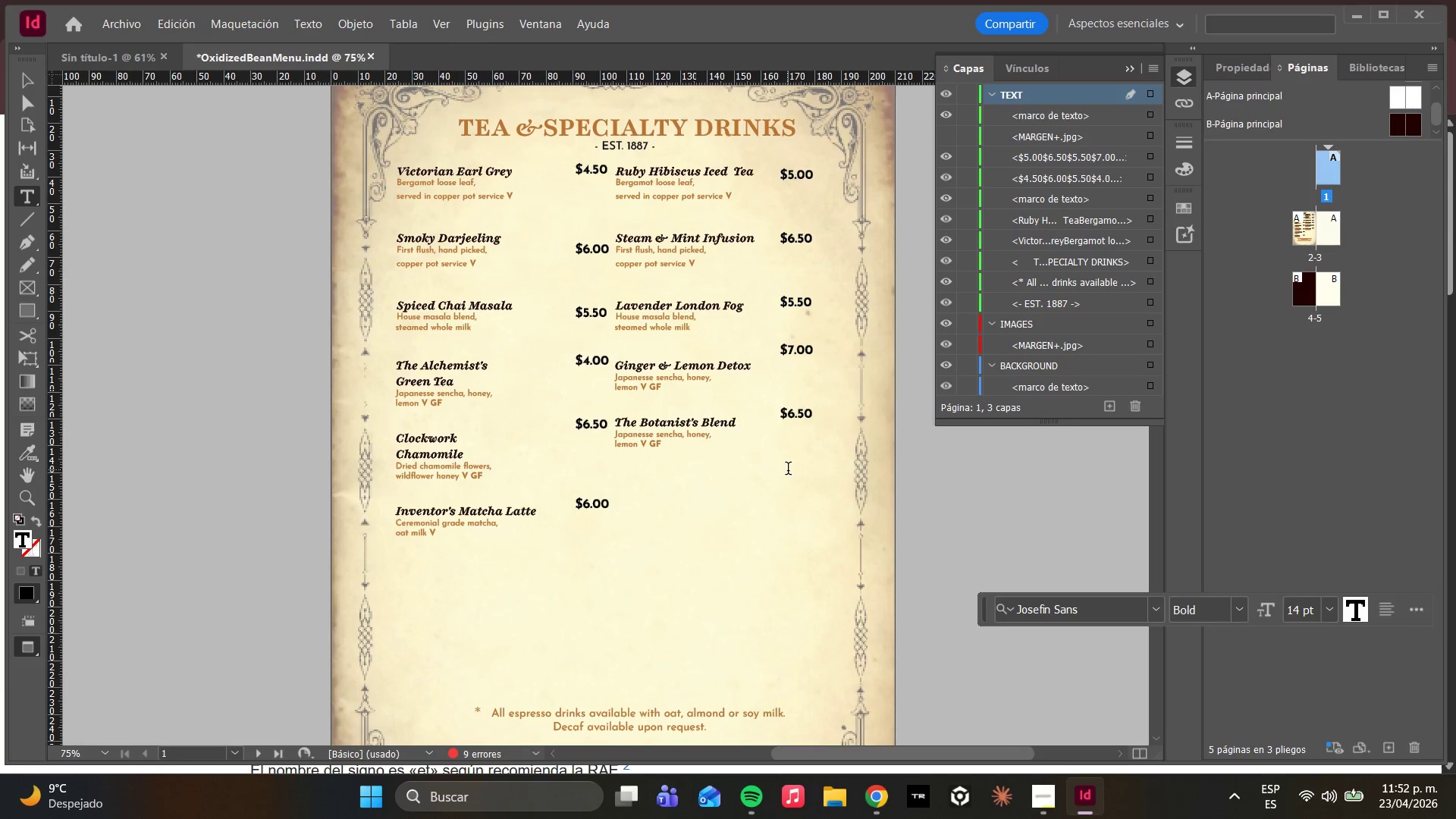 
key(Backspace)
 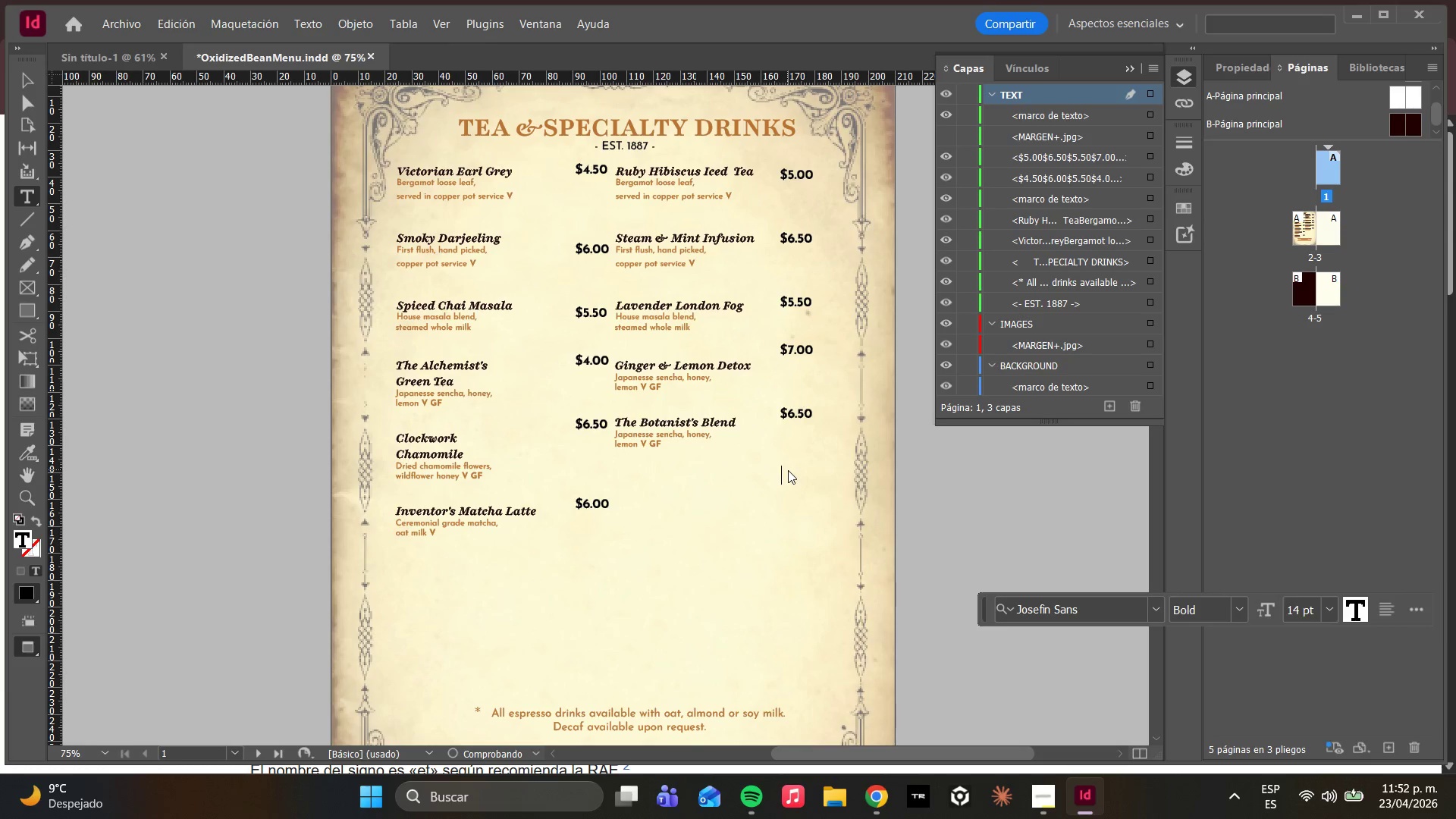 
key(Backspace)
 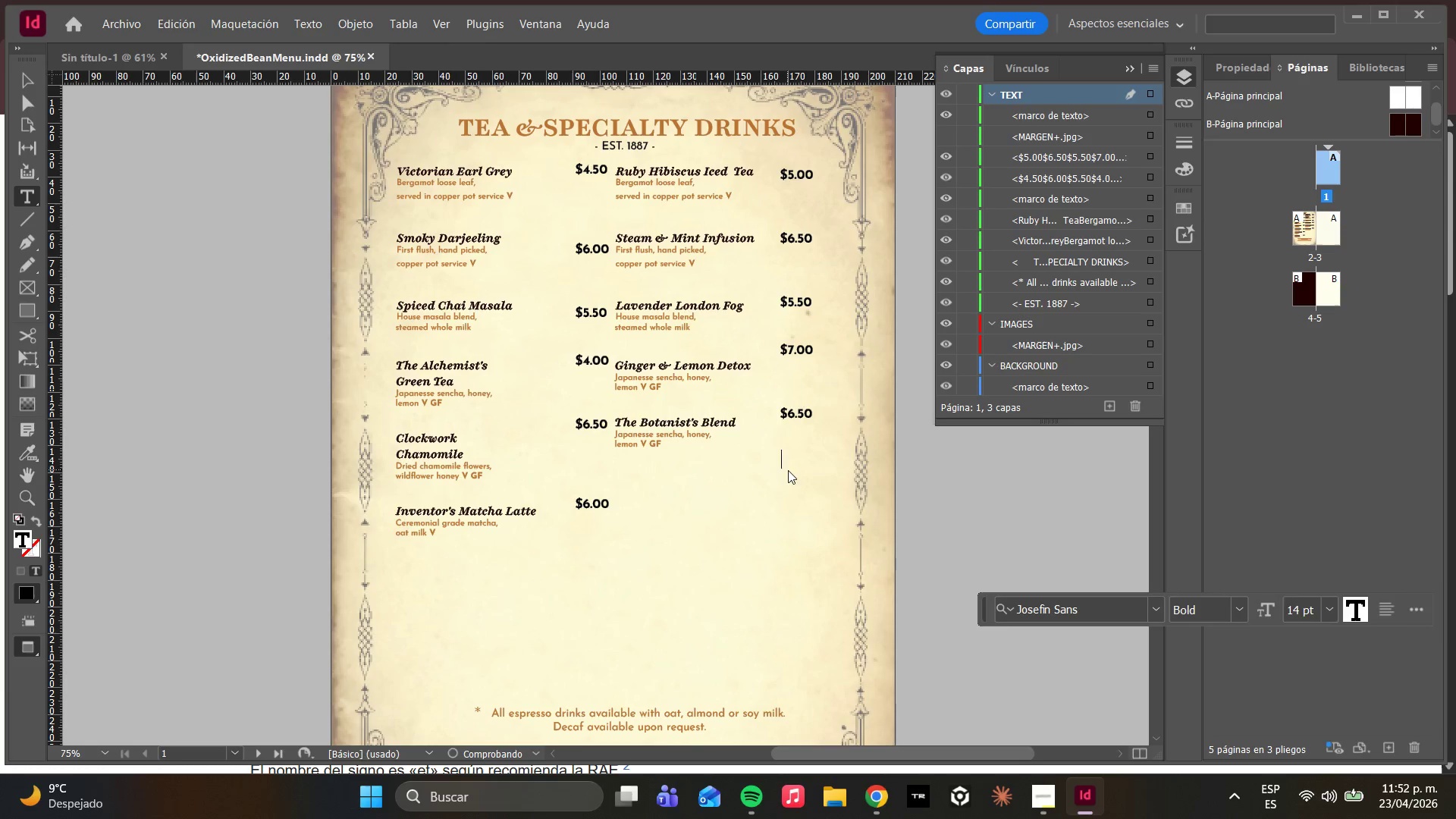 
key(Backspace)
 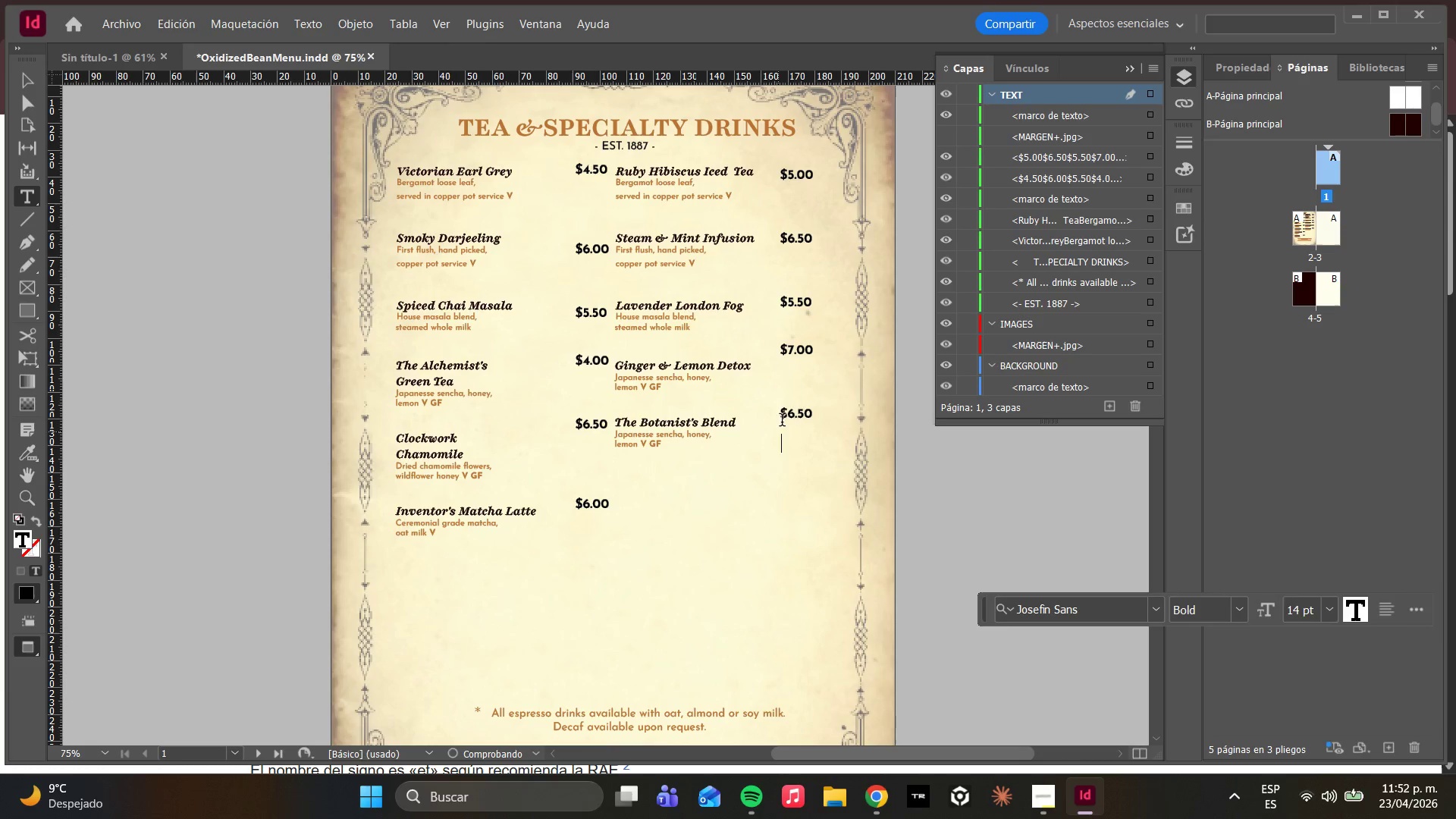 
key(Backspace)
 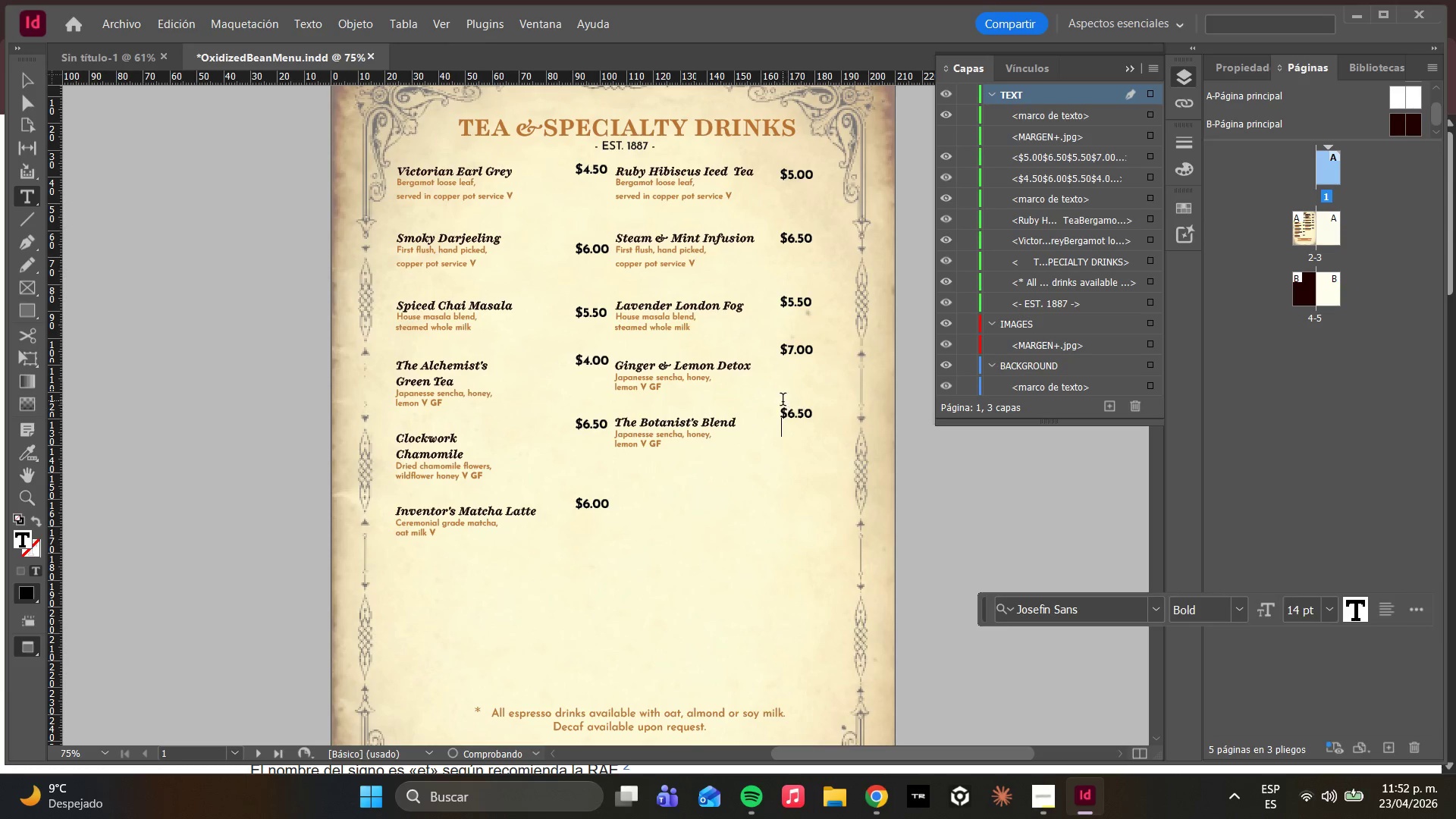 
left_click([781, 397])
 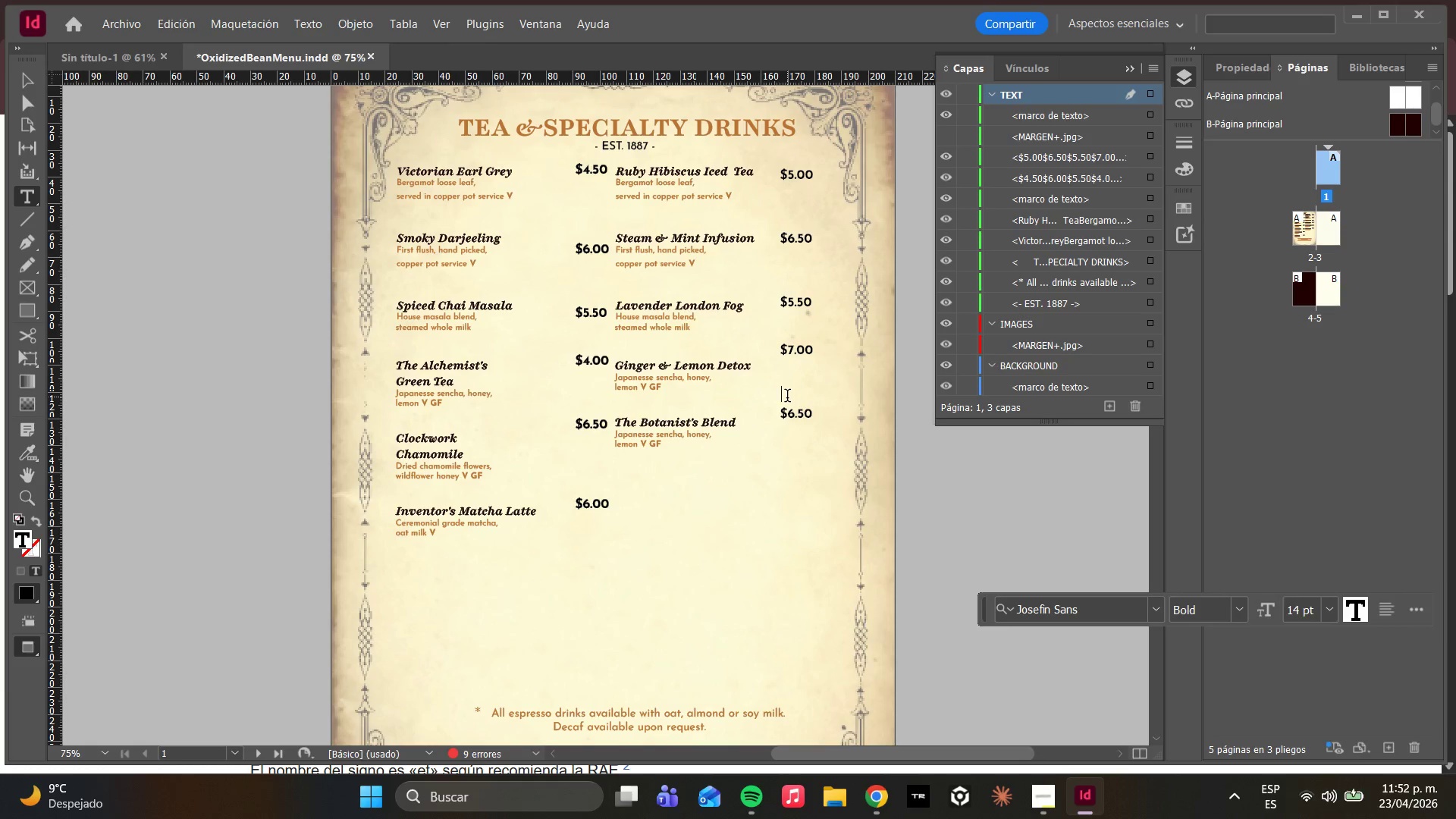 
key(Enter)
 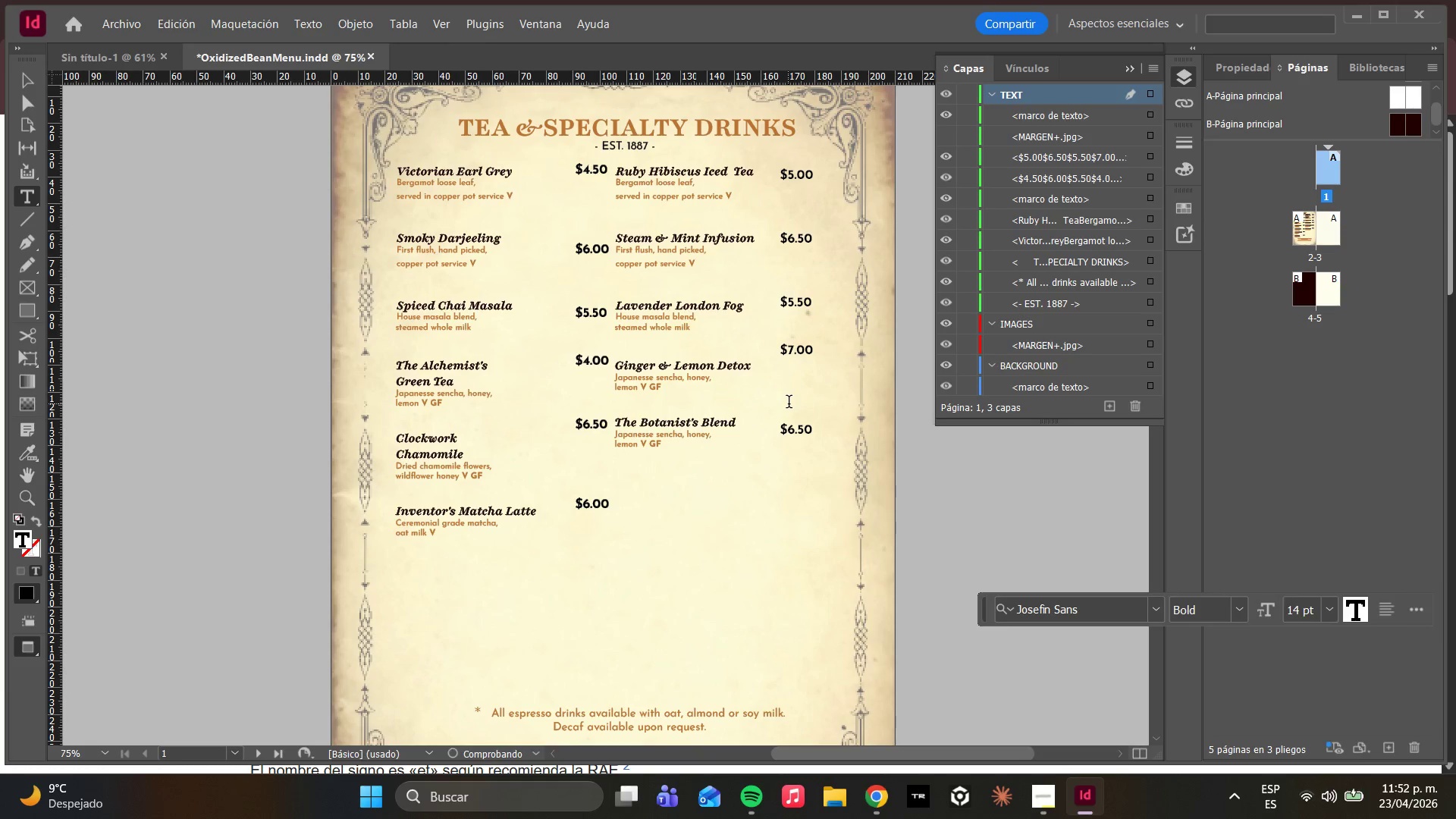 
key(Backspace)
 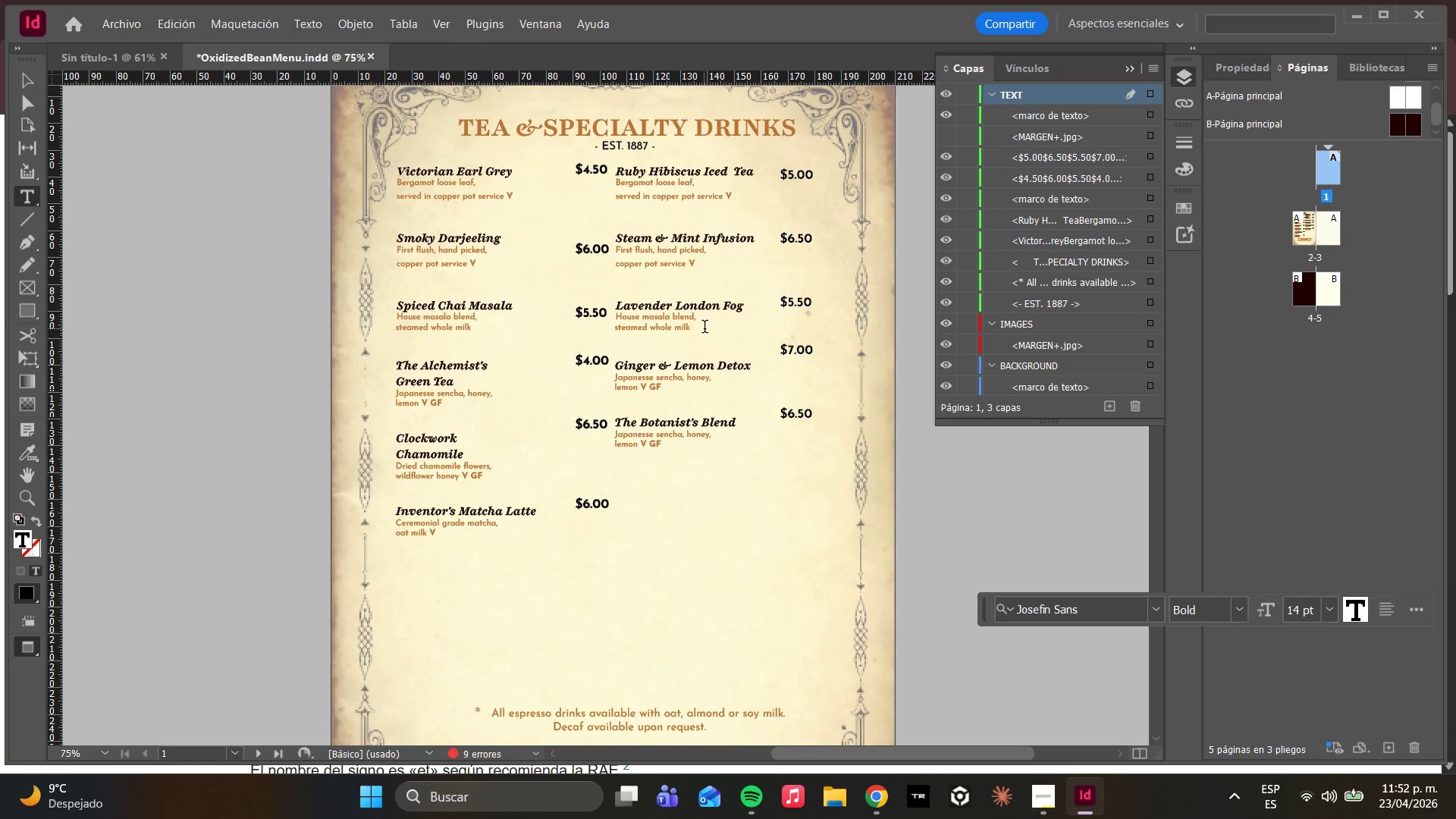 
key(W)
 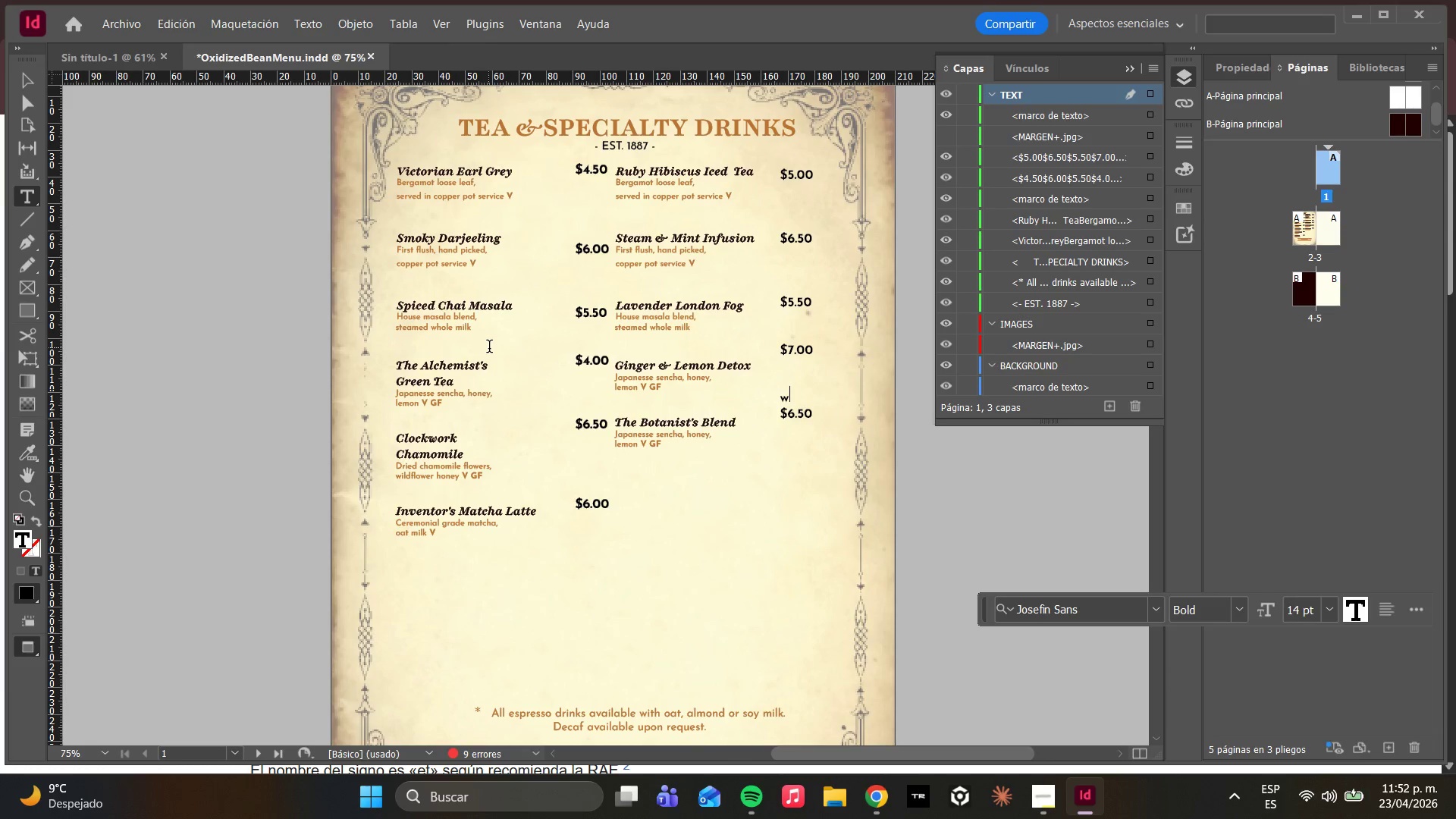 
key(Escape)
 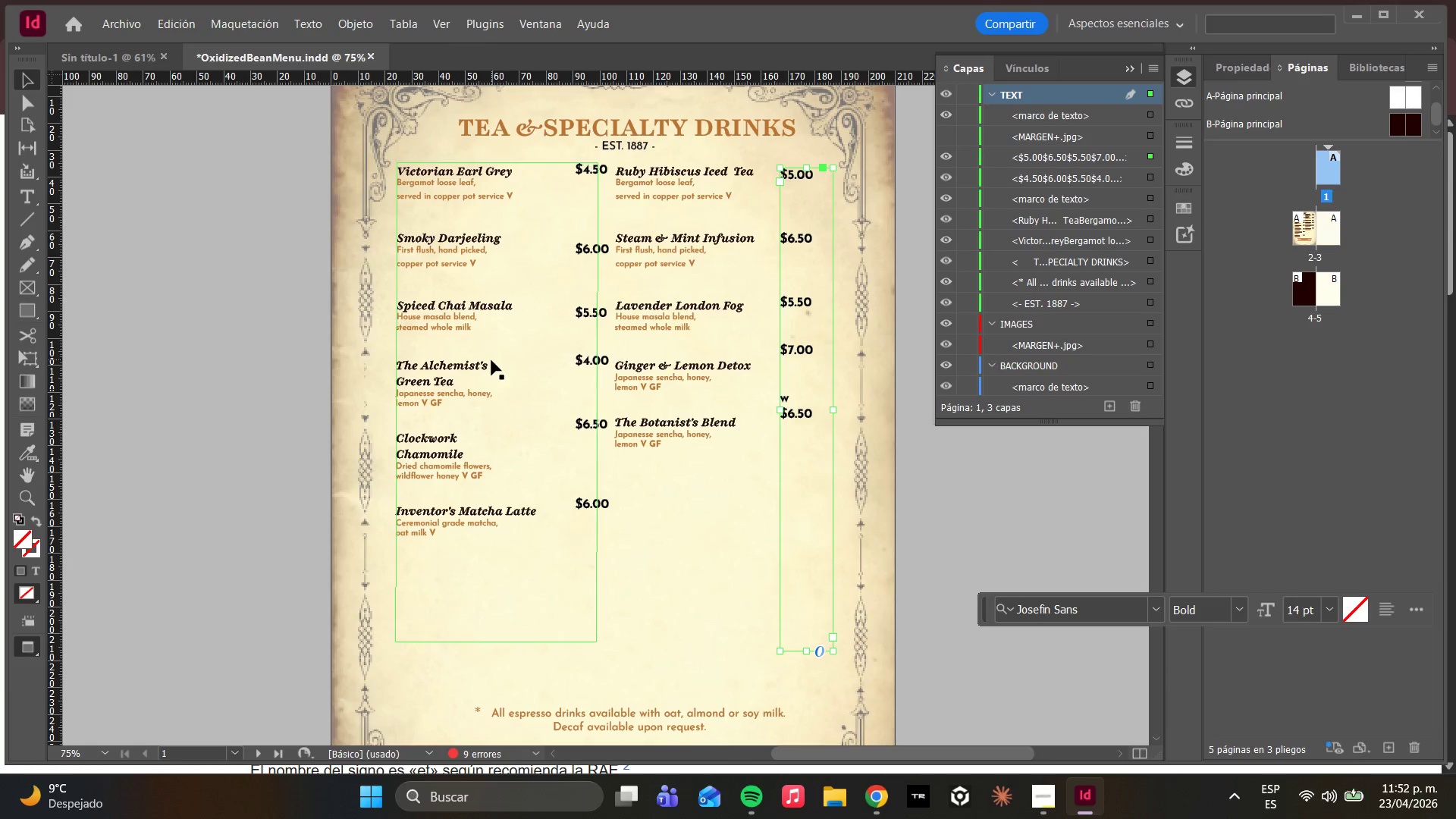 
key(W)
 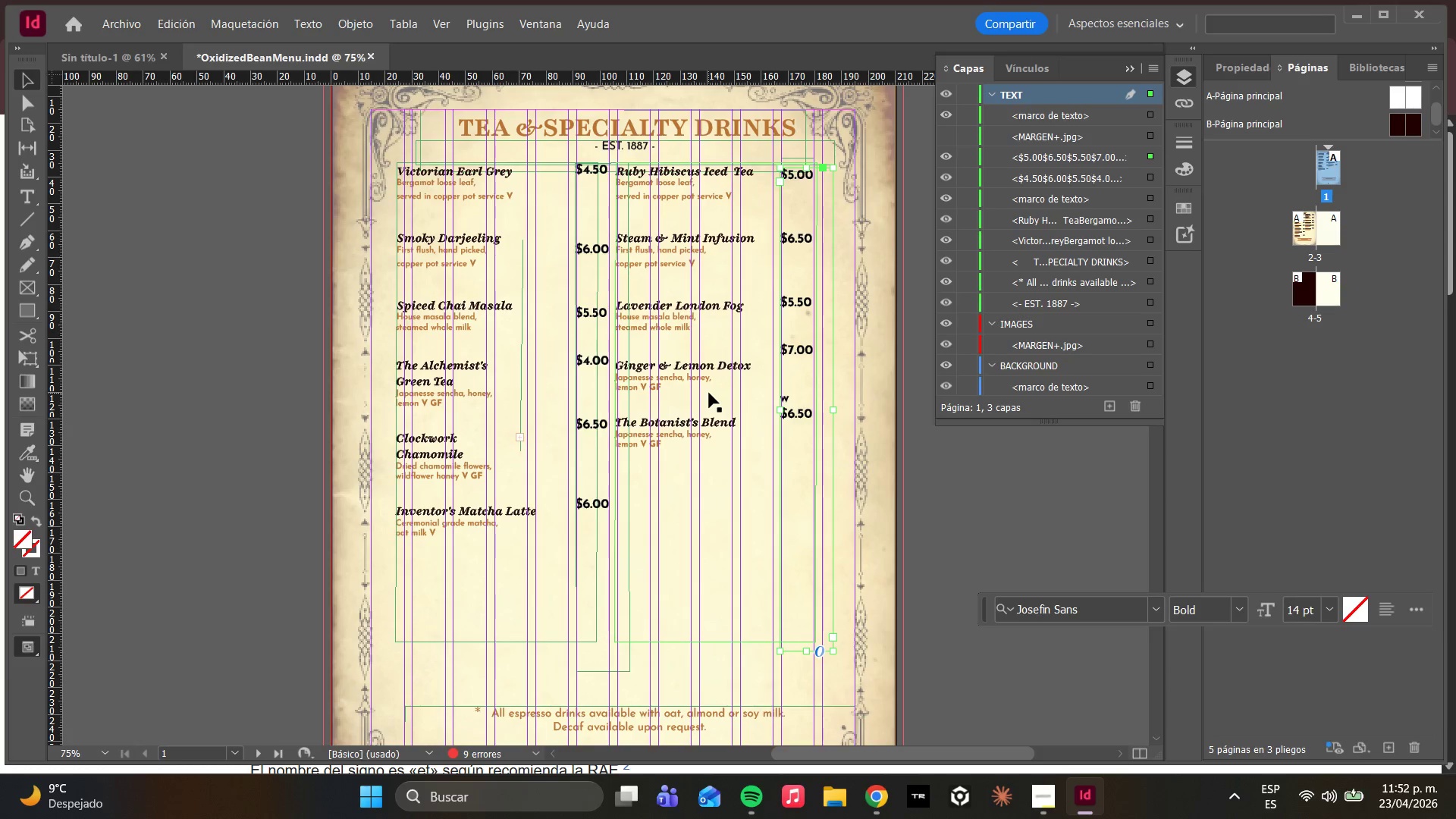 
left_click([709, 392])
 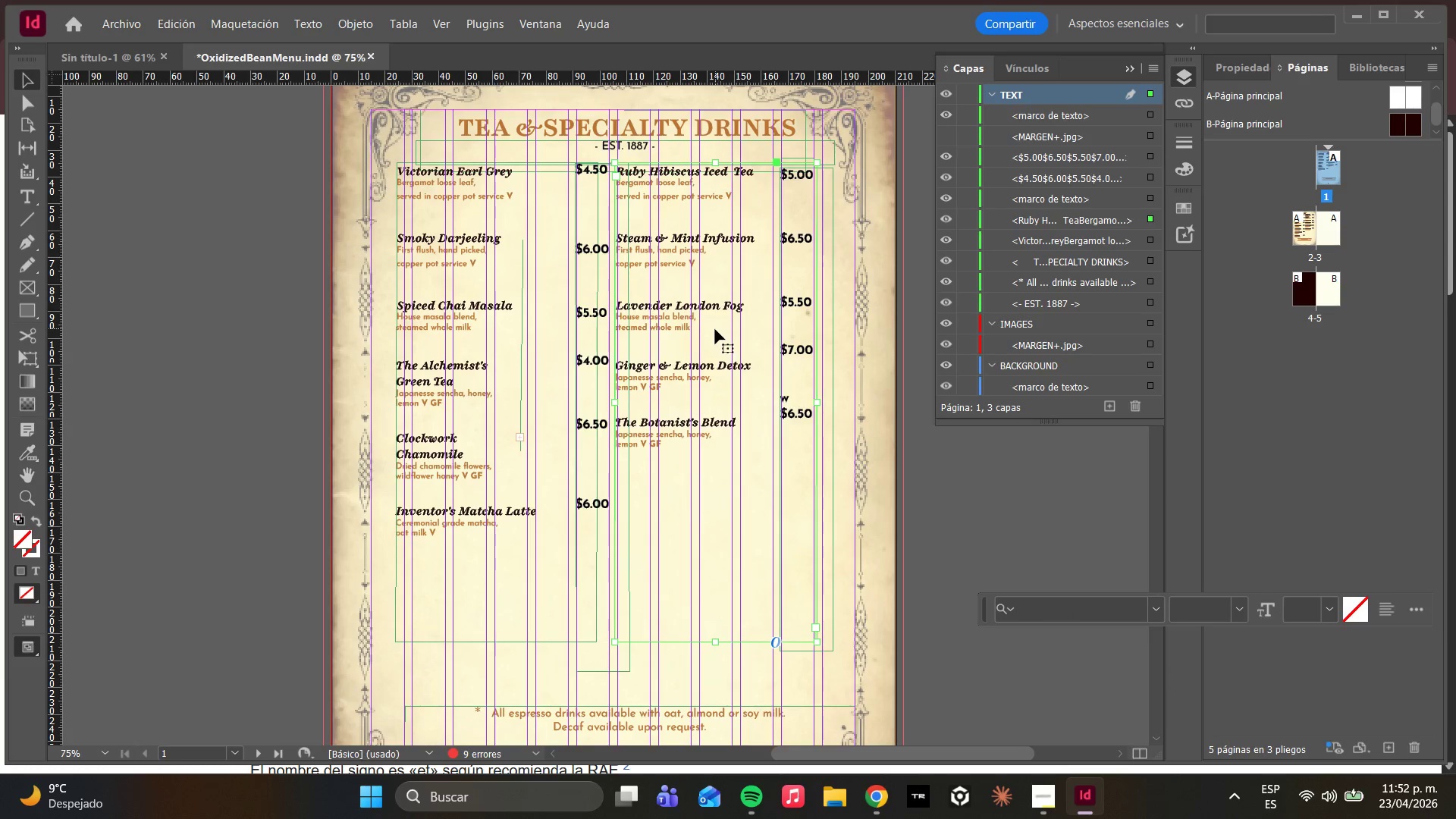 
left_click_drag(start_coordinate=[715, 329], to_coordinate=[720, 328])
 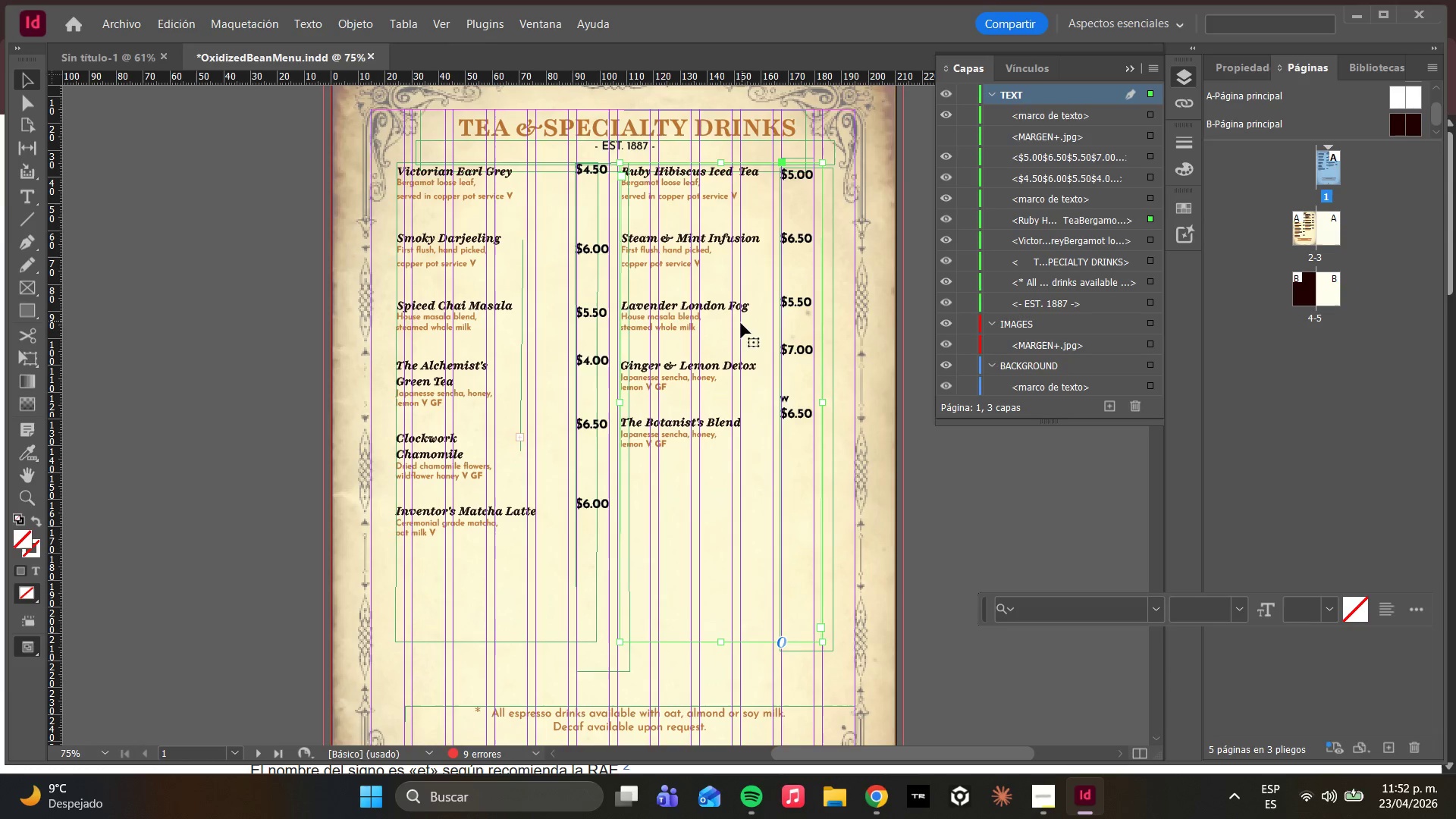 
wait(8.86)
 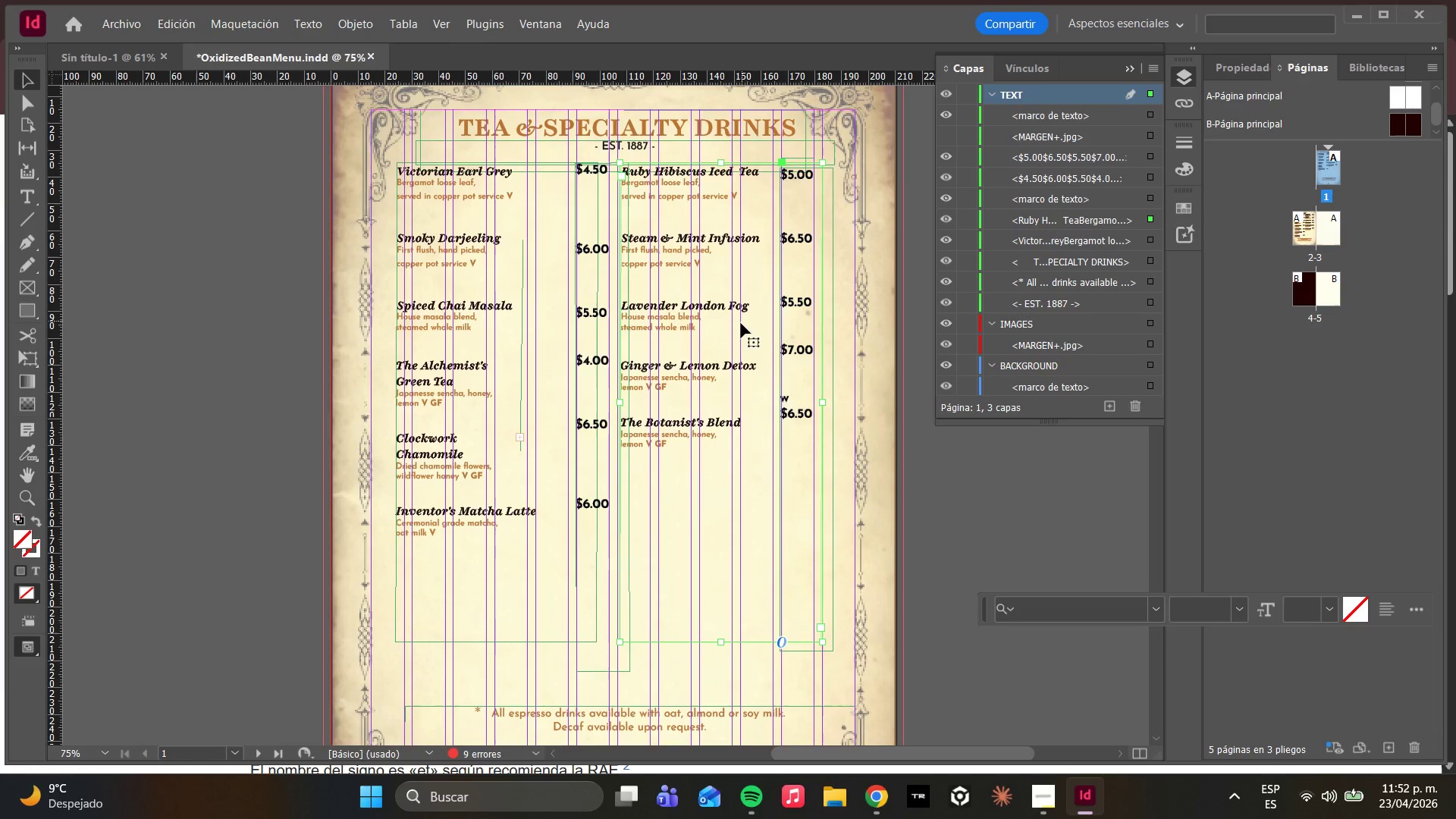 
key(W)
 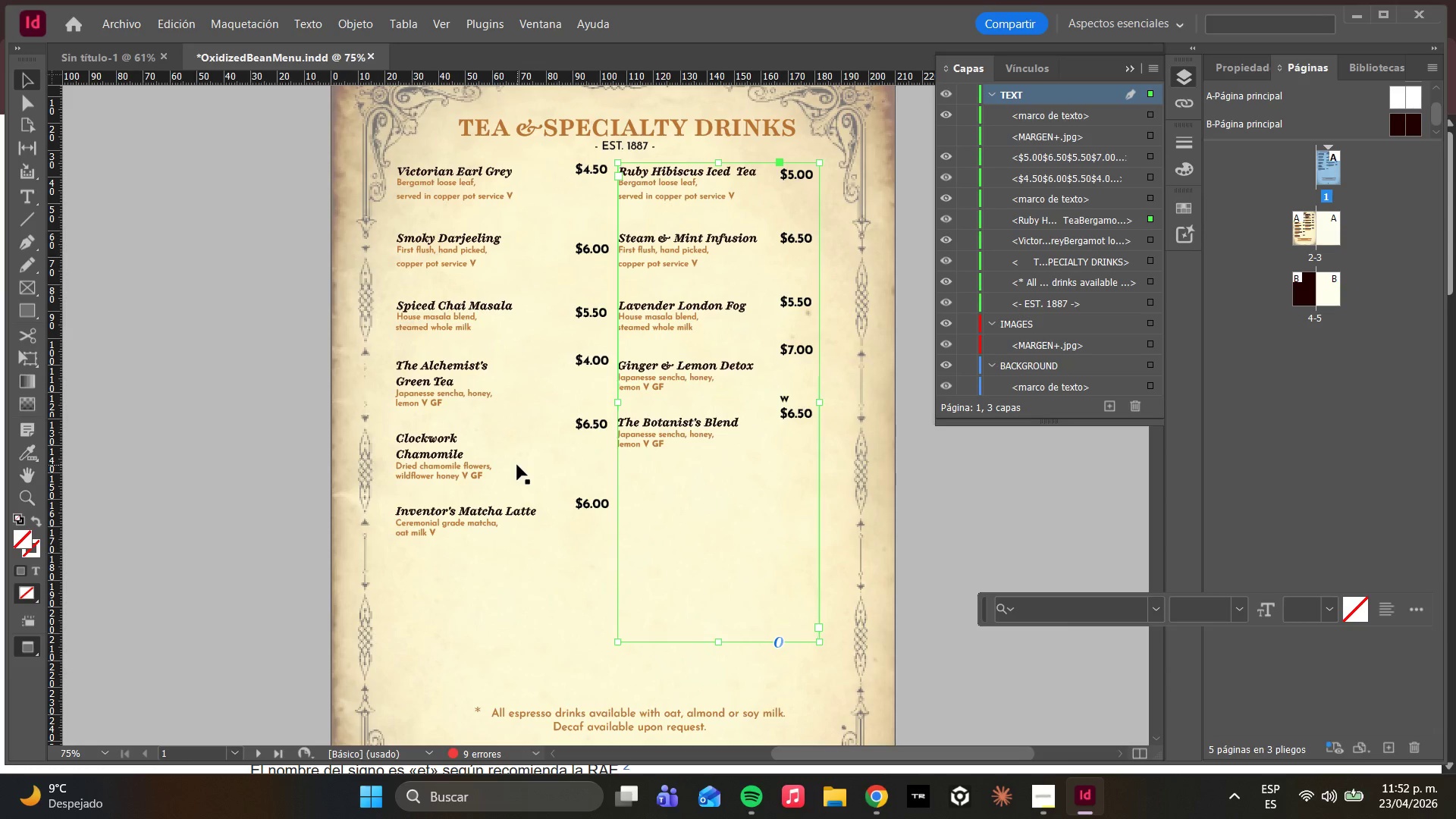 
left_click([530, 566])
 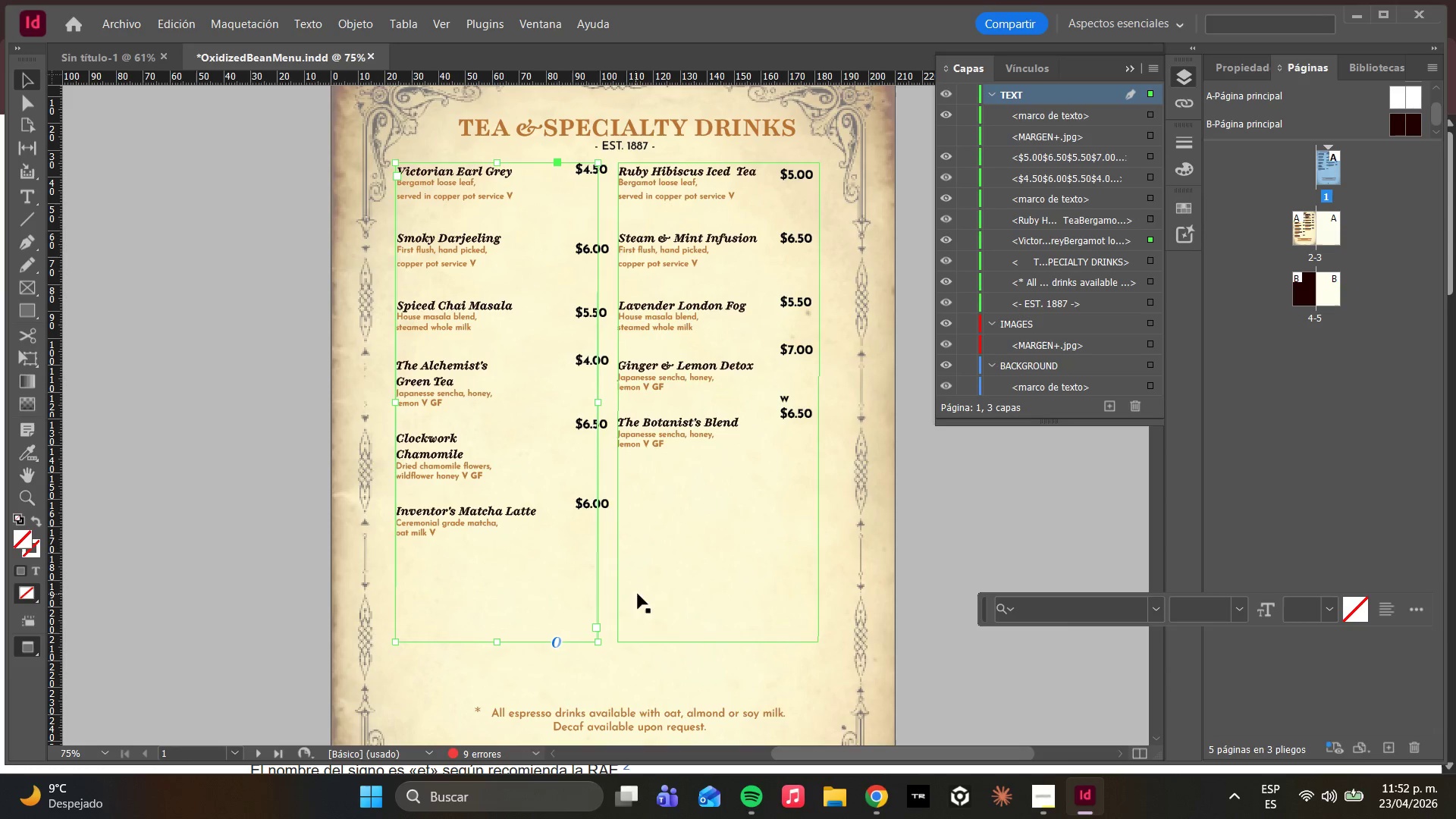 
left_click([647, 588])
 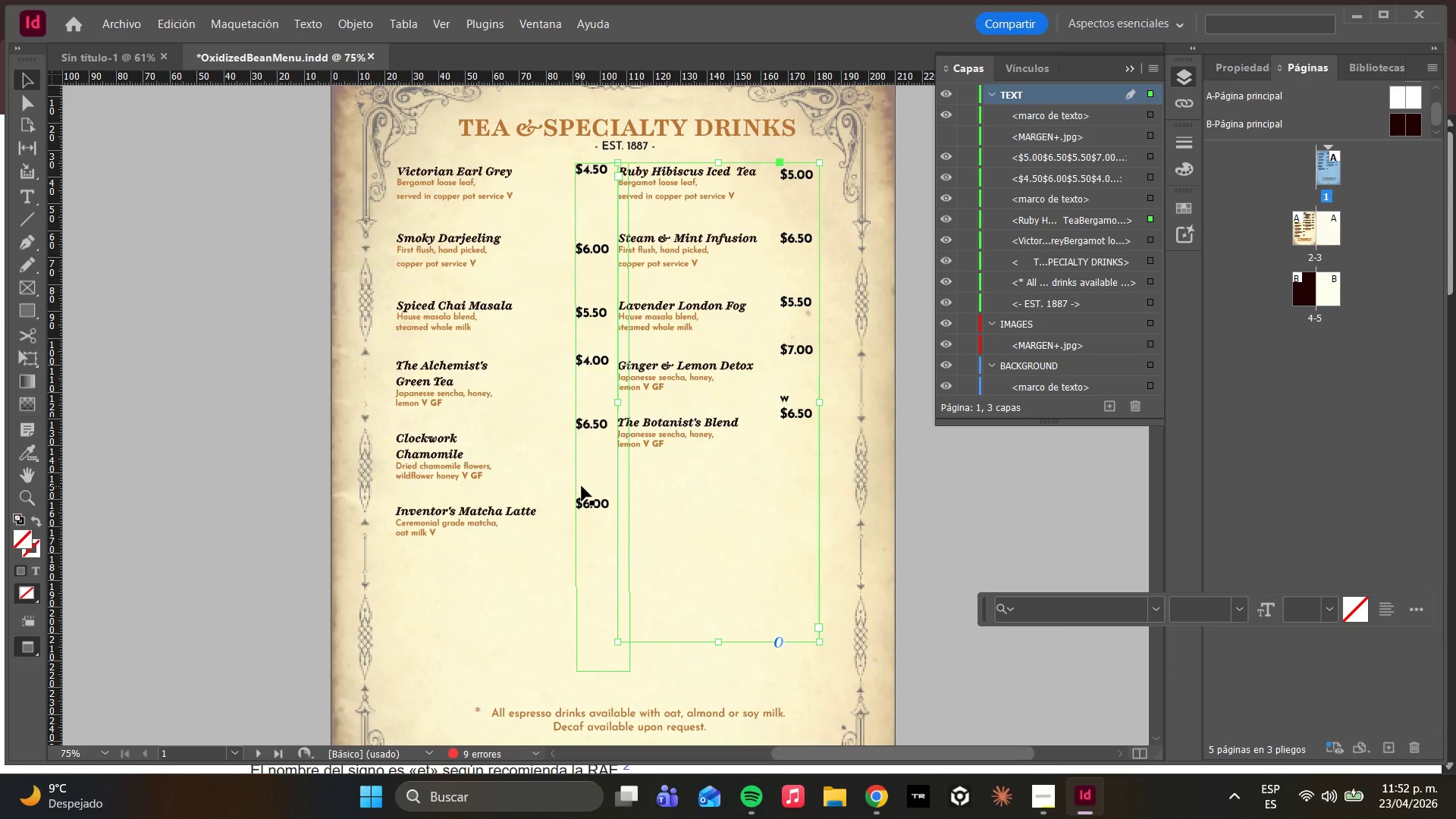 
key(W)
 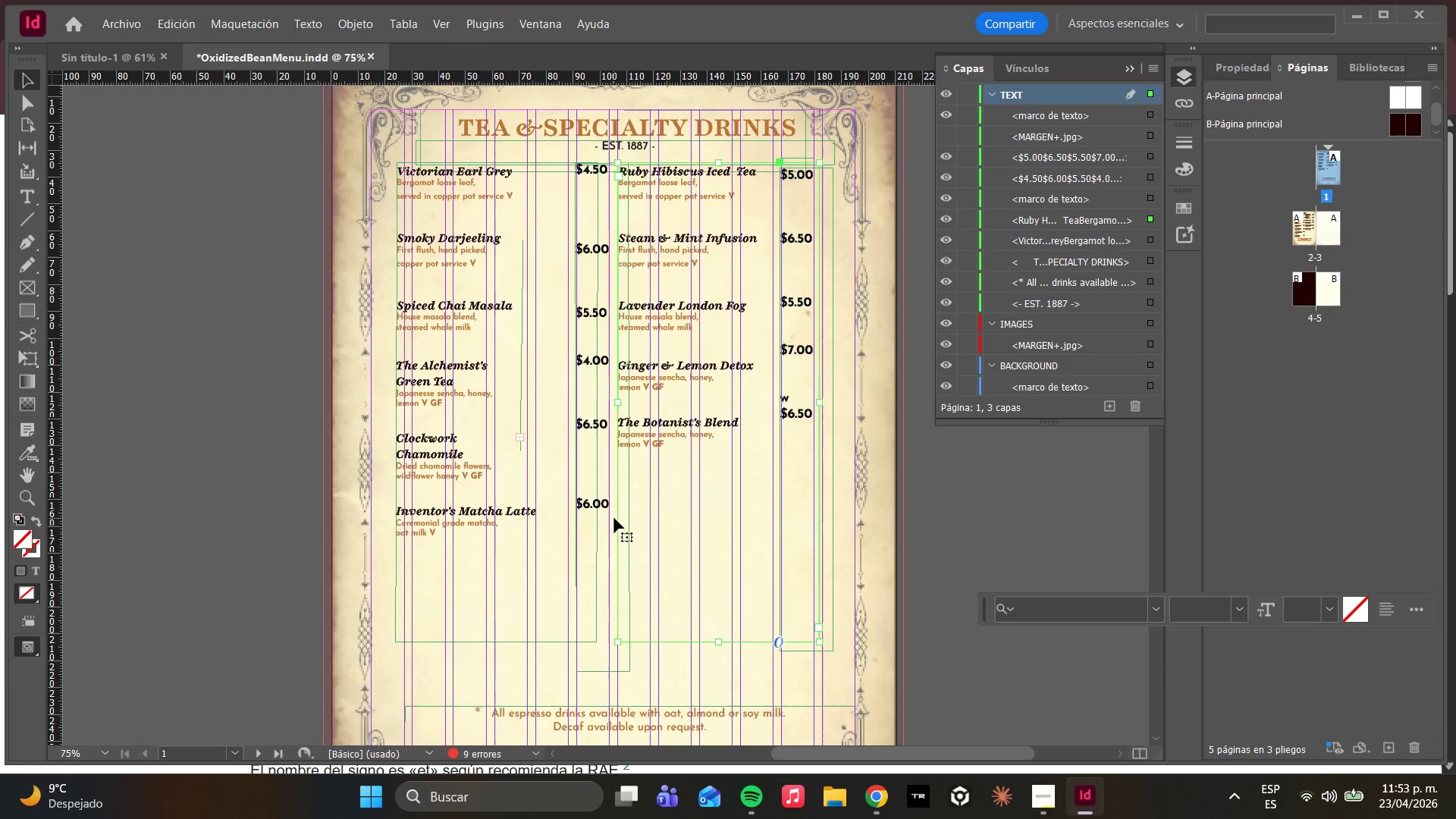 
wait(6.2)
 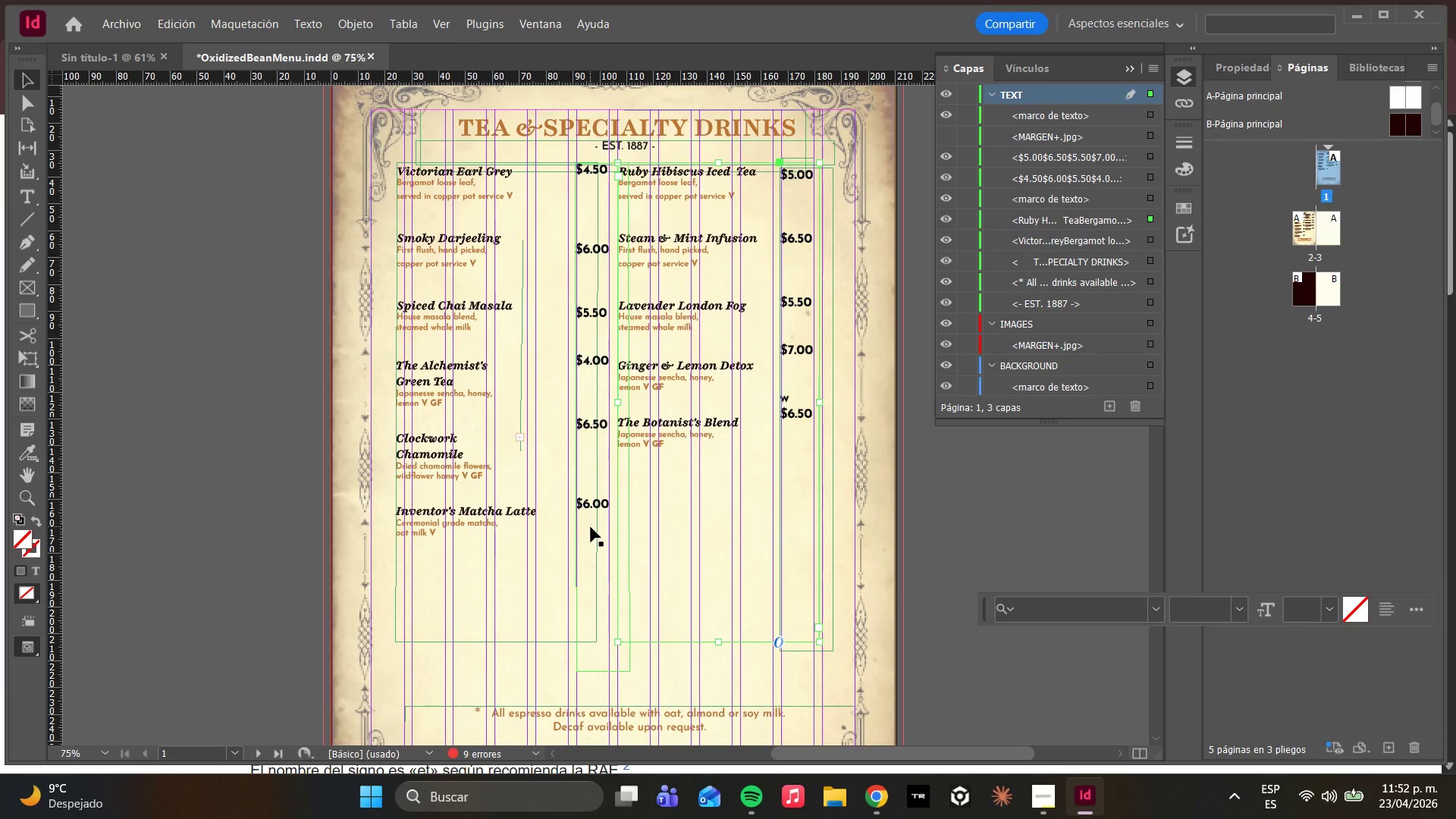 
key(W)
 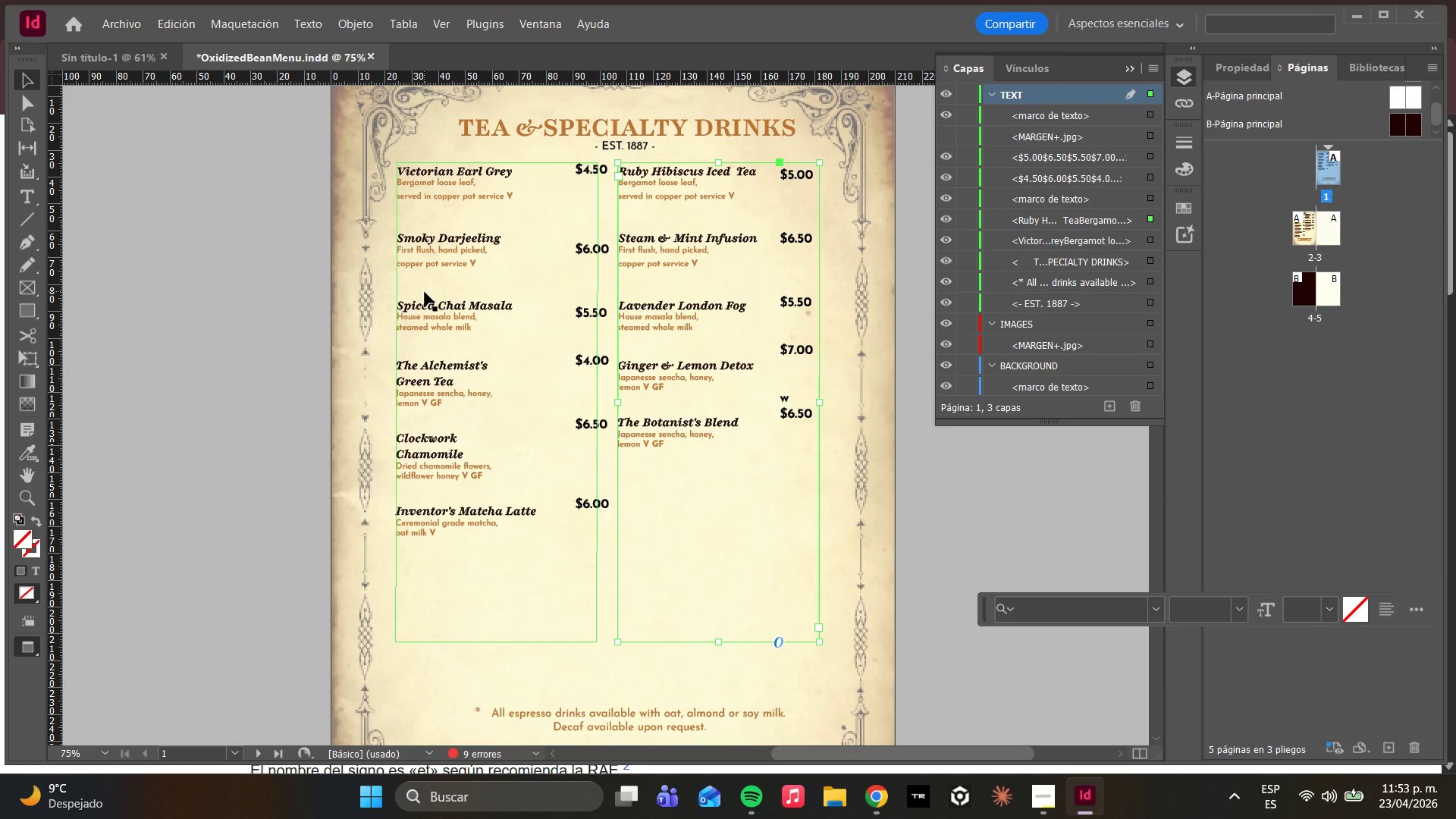 
wait(8.53)
 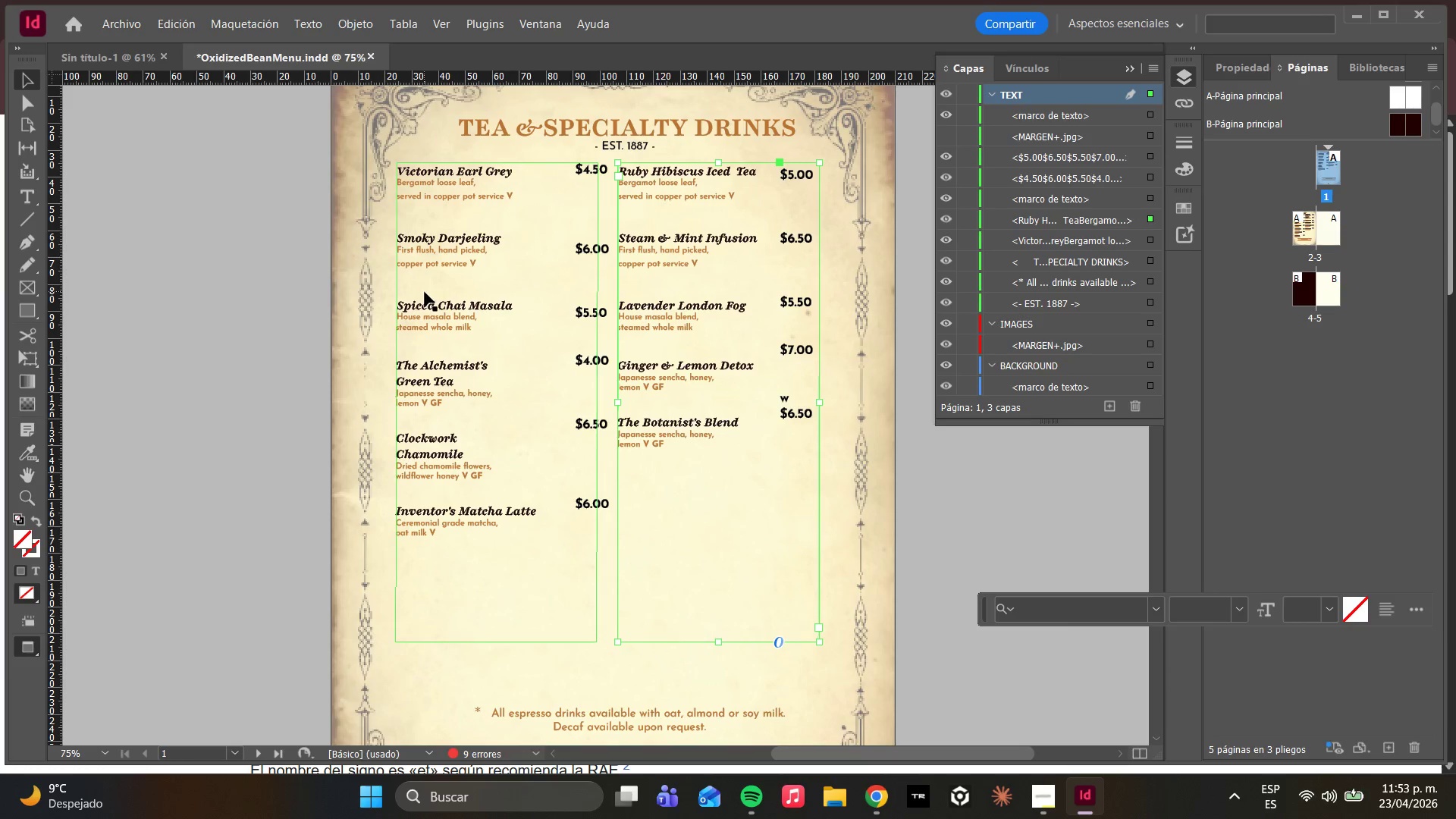 
double_click([701, 195])
 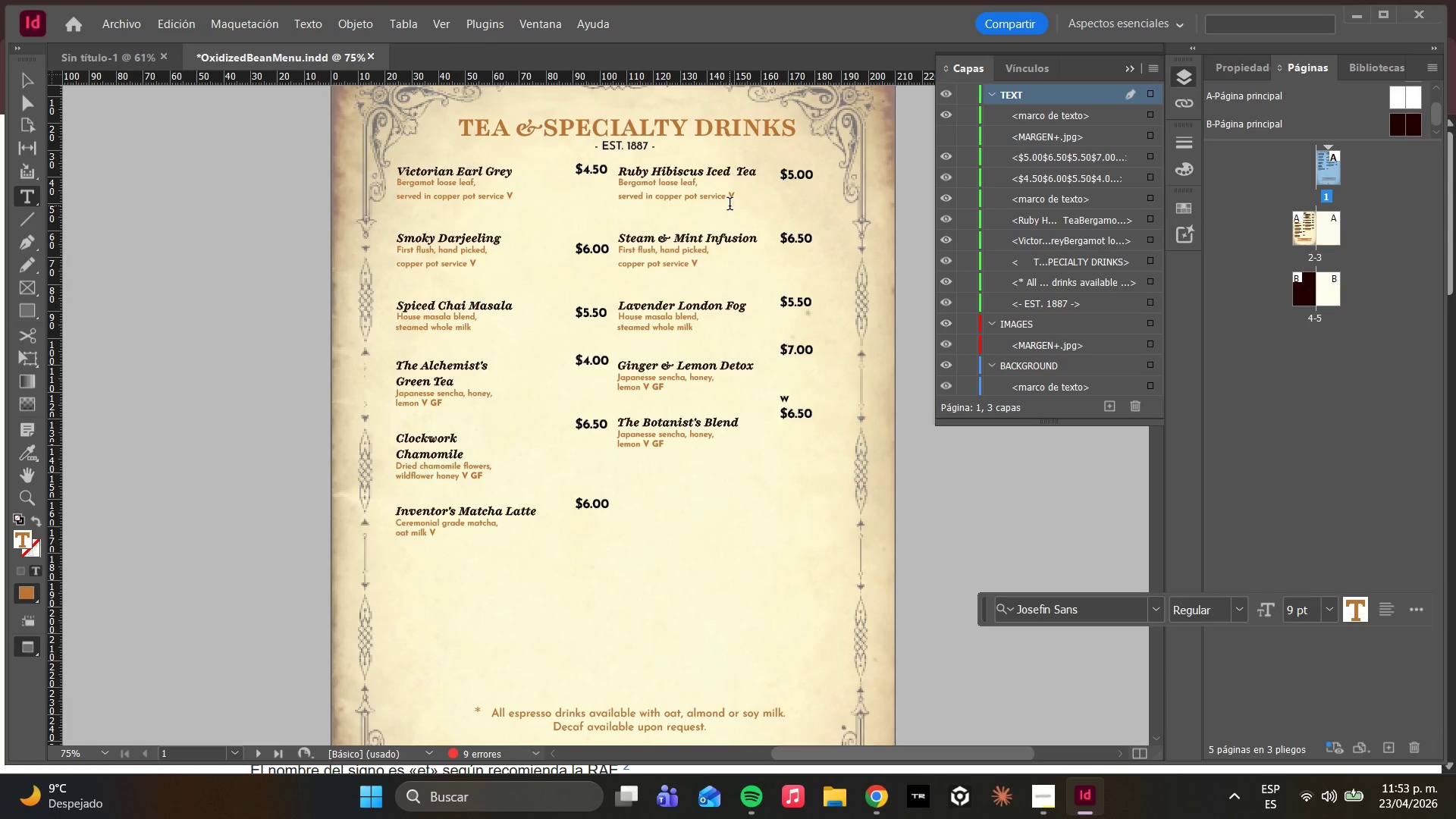 
left_click_drag(start_coordinate=[739, 202], to_coordinate=[620, 187])
 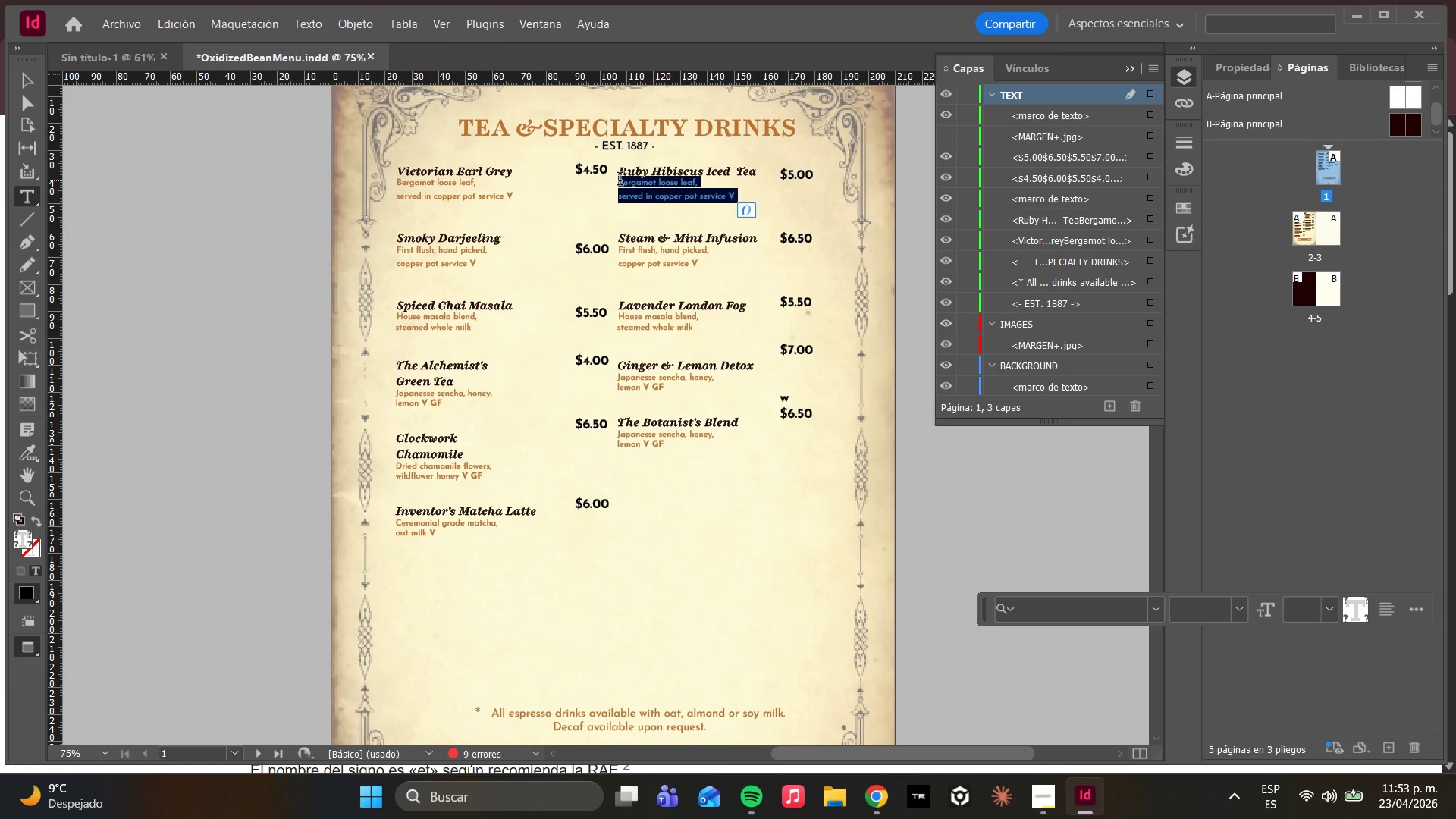 
type(Hibiscus flowers )
key(Backspace)
type(, rose water ice )
 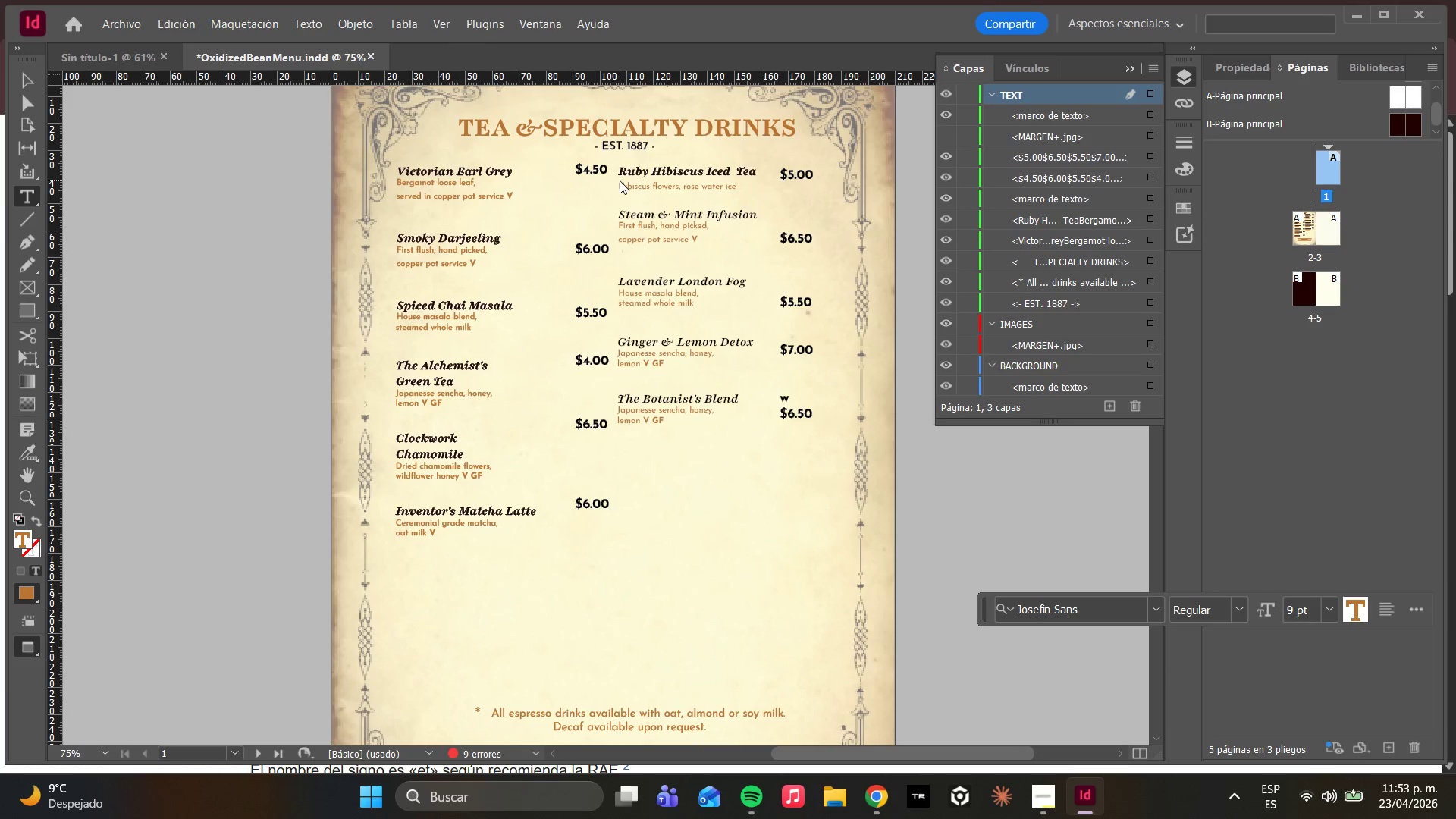 
hold_key(key=ControlLeft, duration=0.75)
 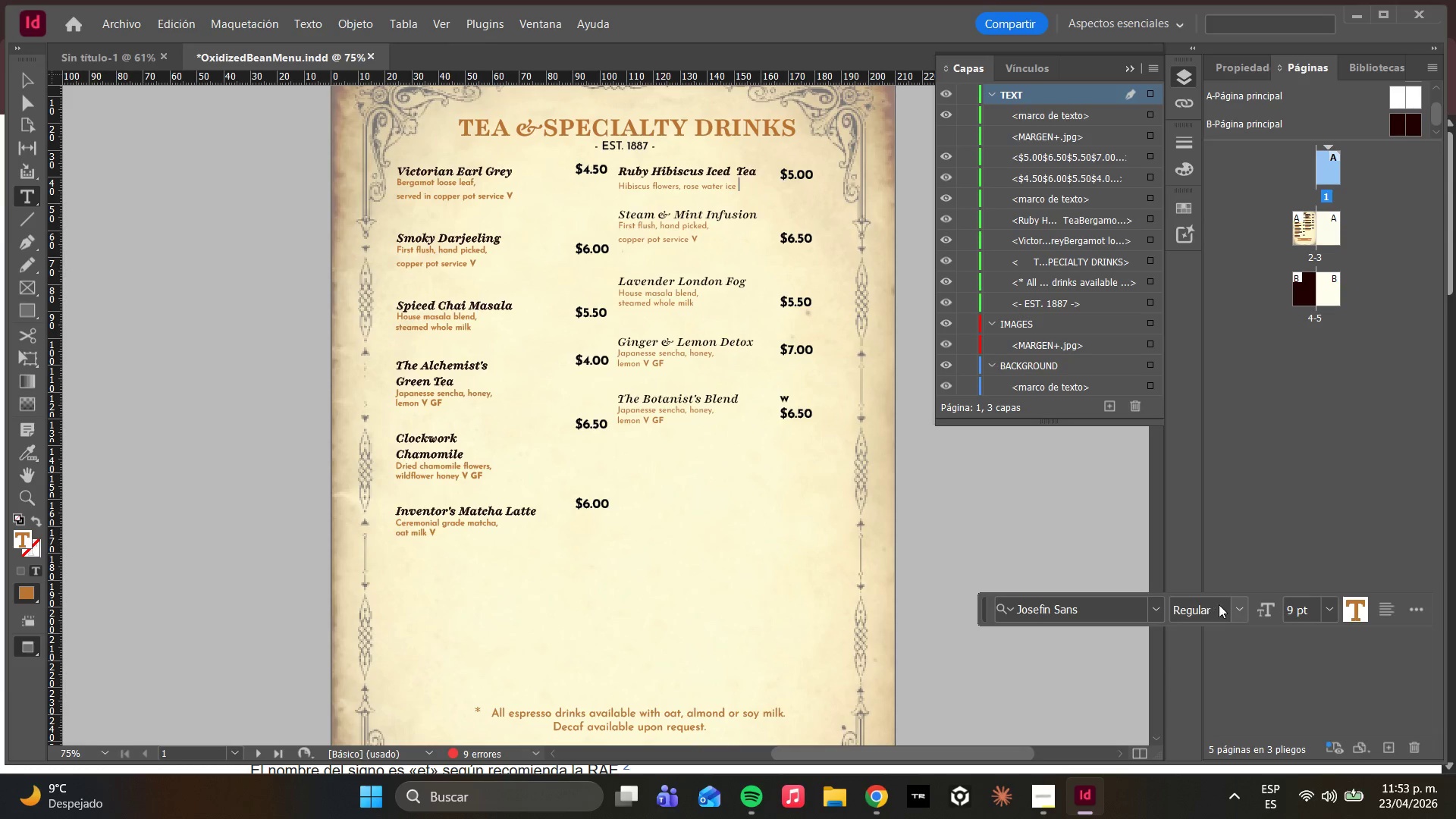 
double_click([1229, 608])
 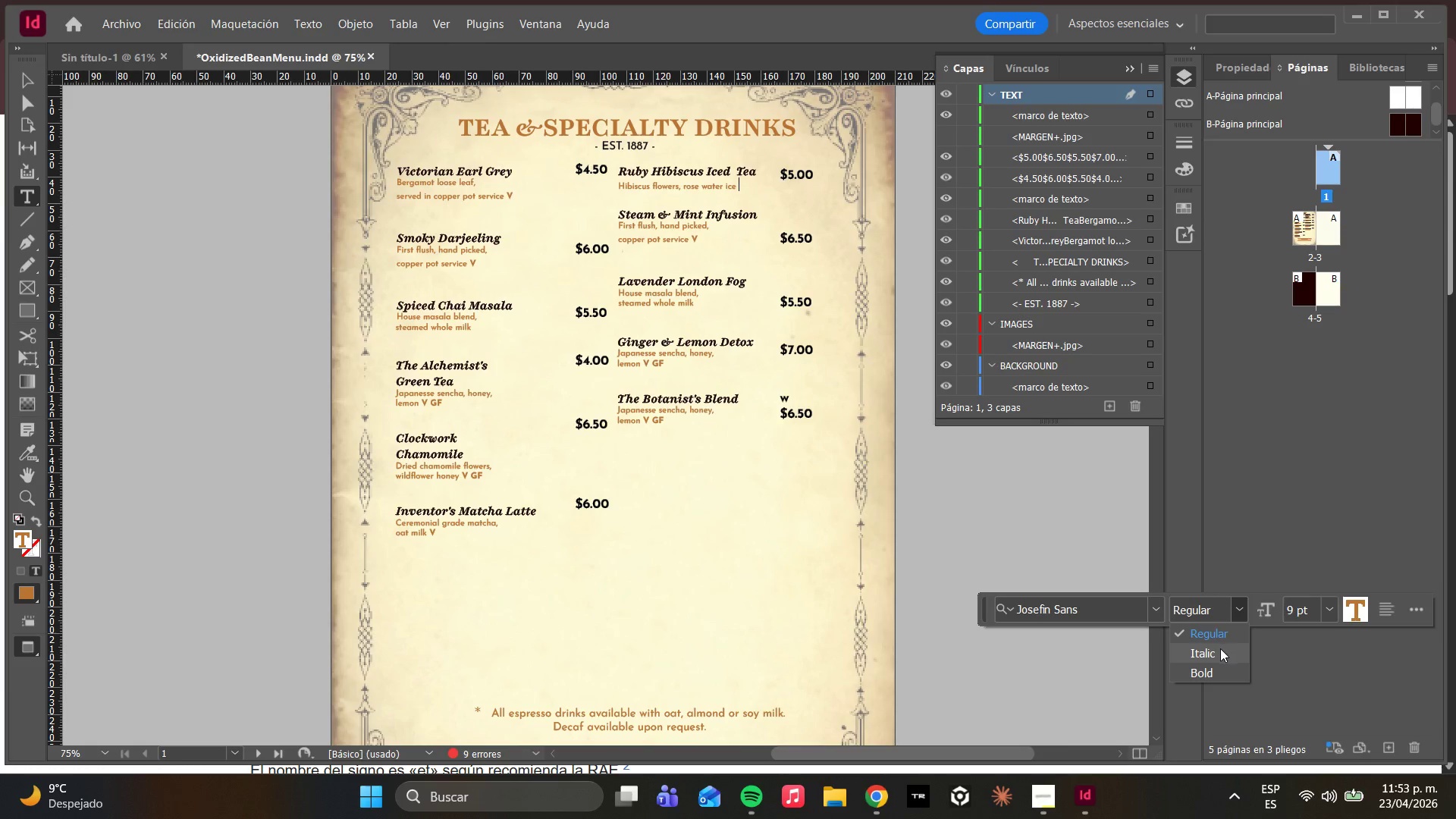 
left_click([1205, 672])
 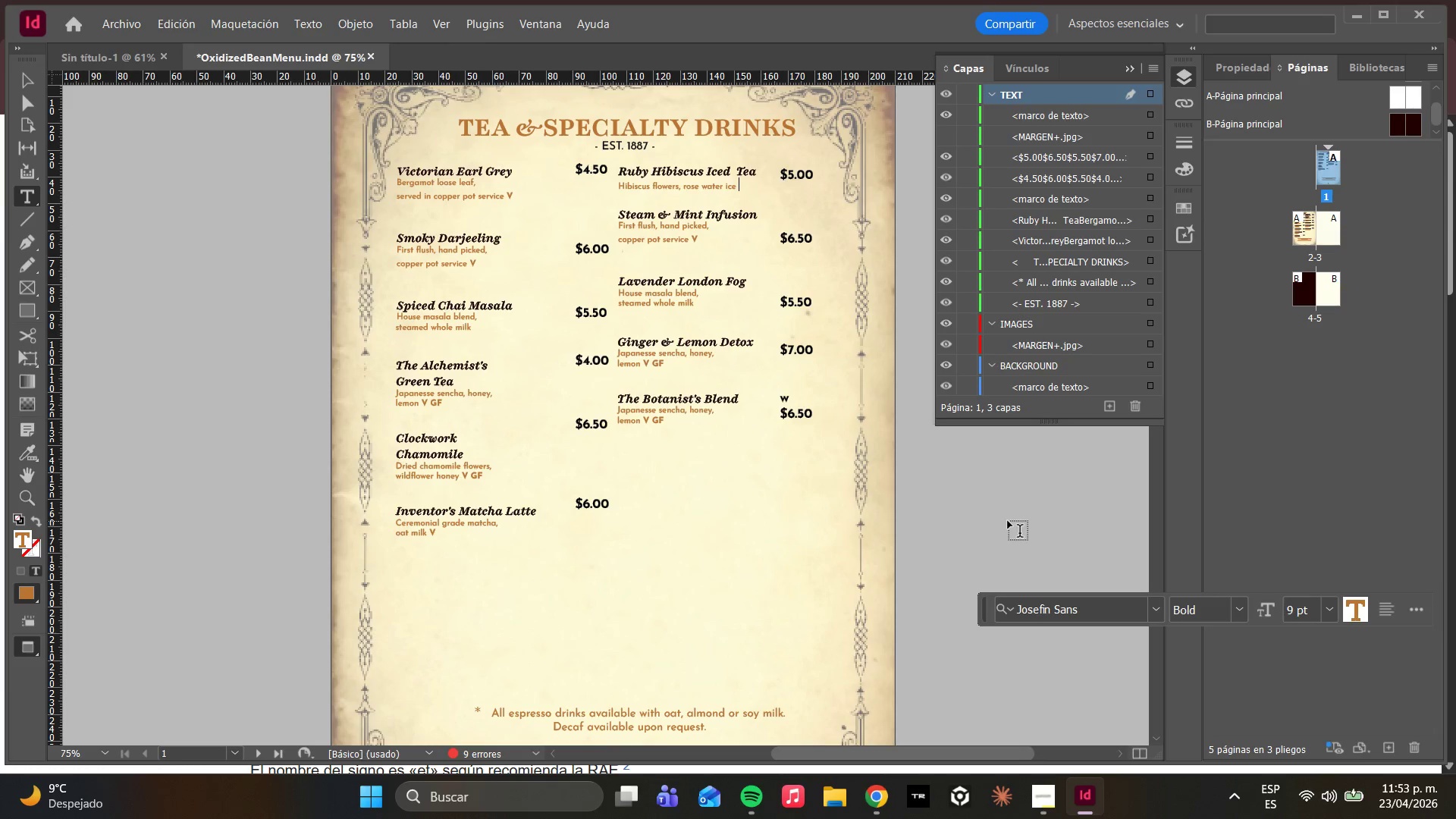 
key(V)
 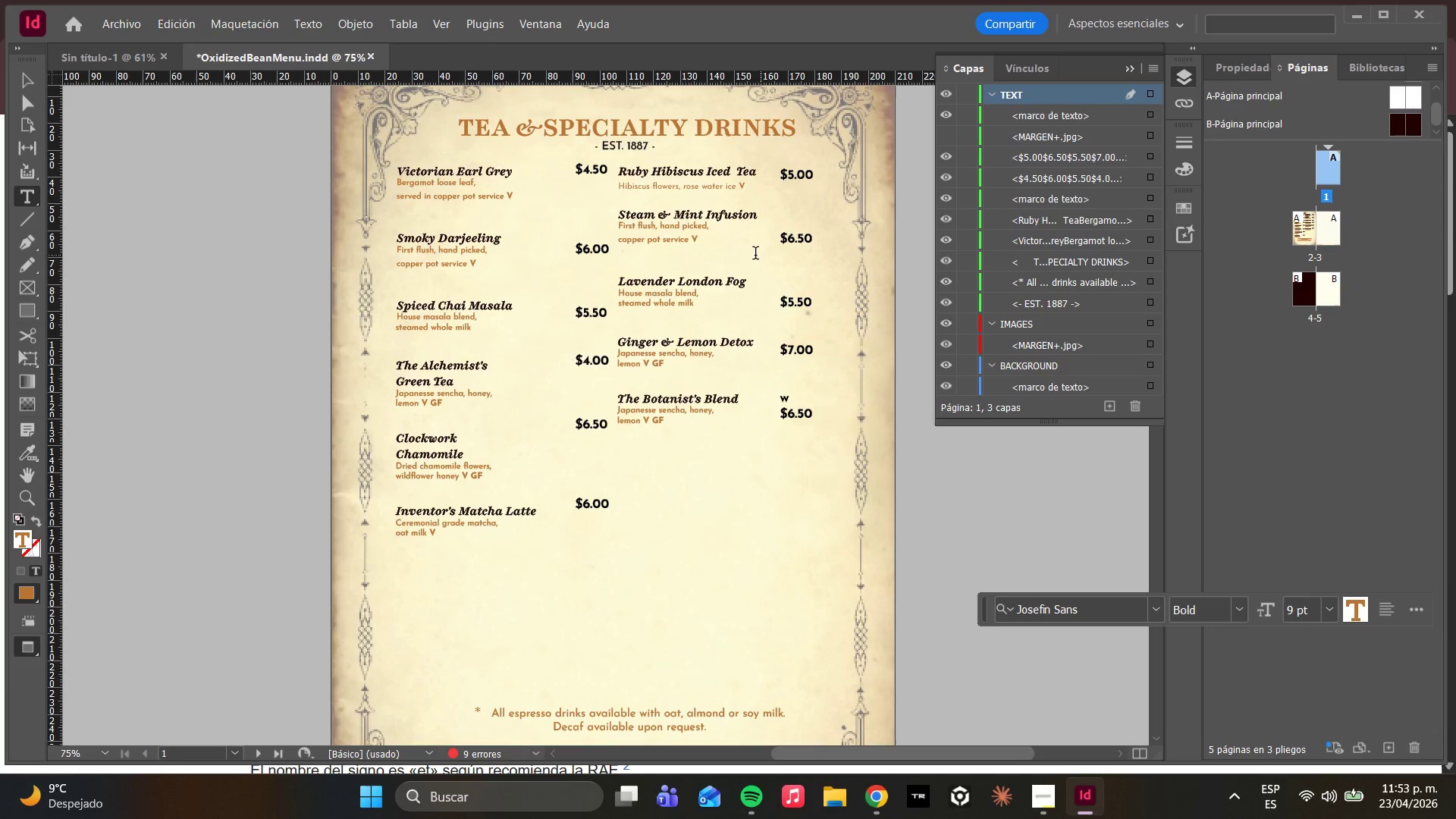 
left_click([682, 240])
 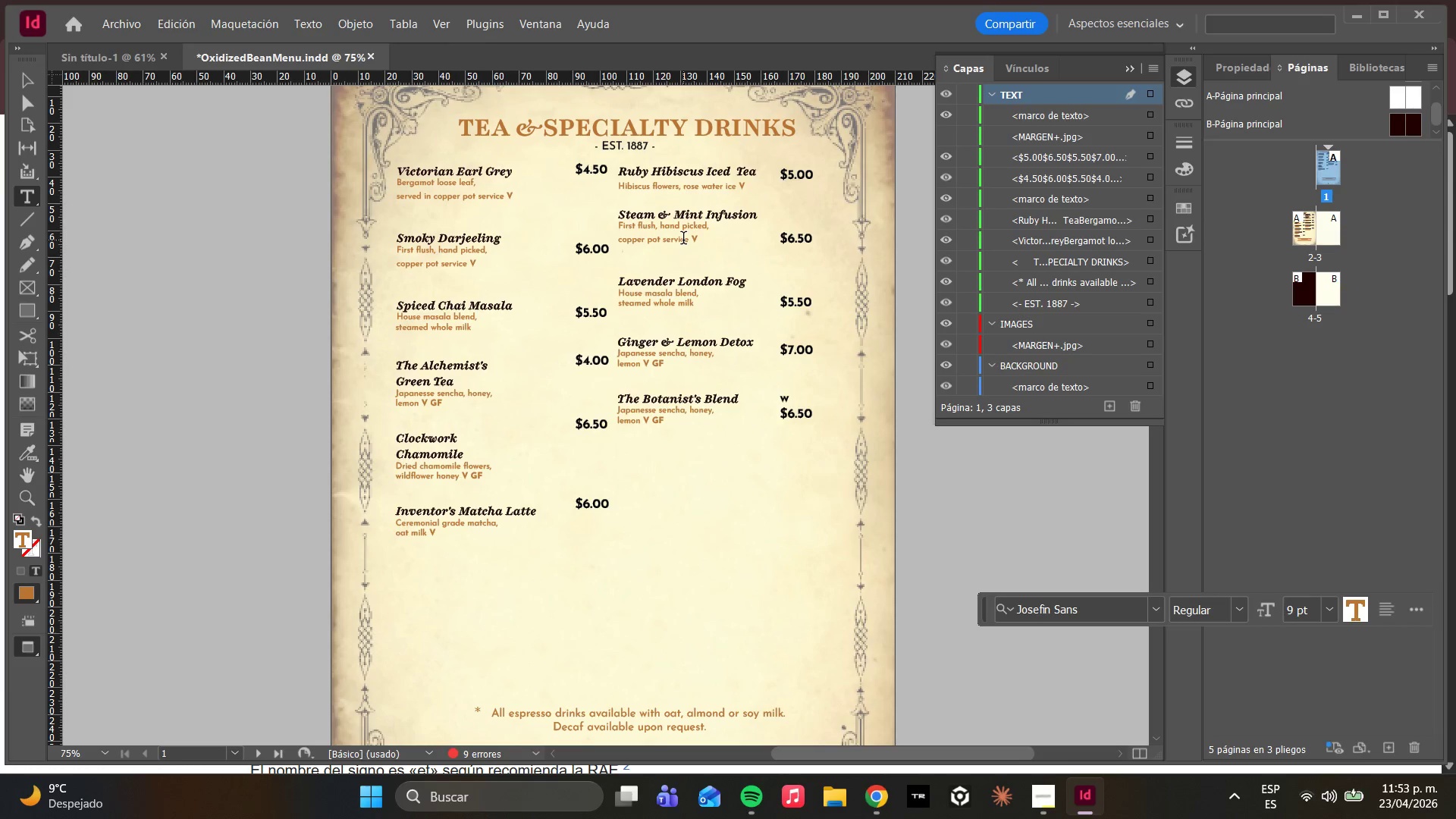 
wait(8.42)
 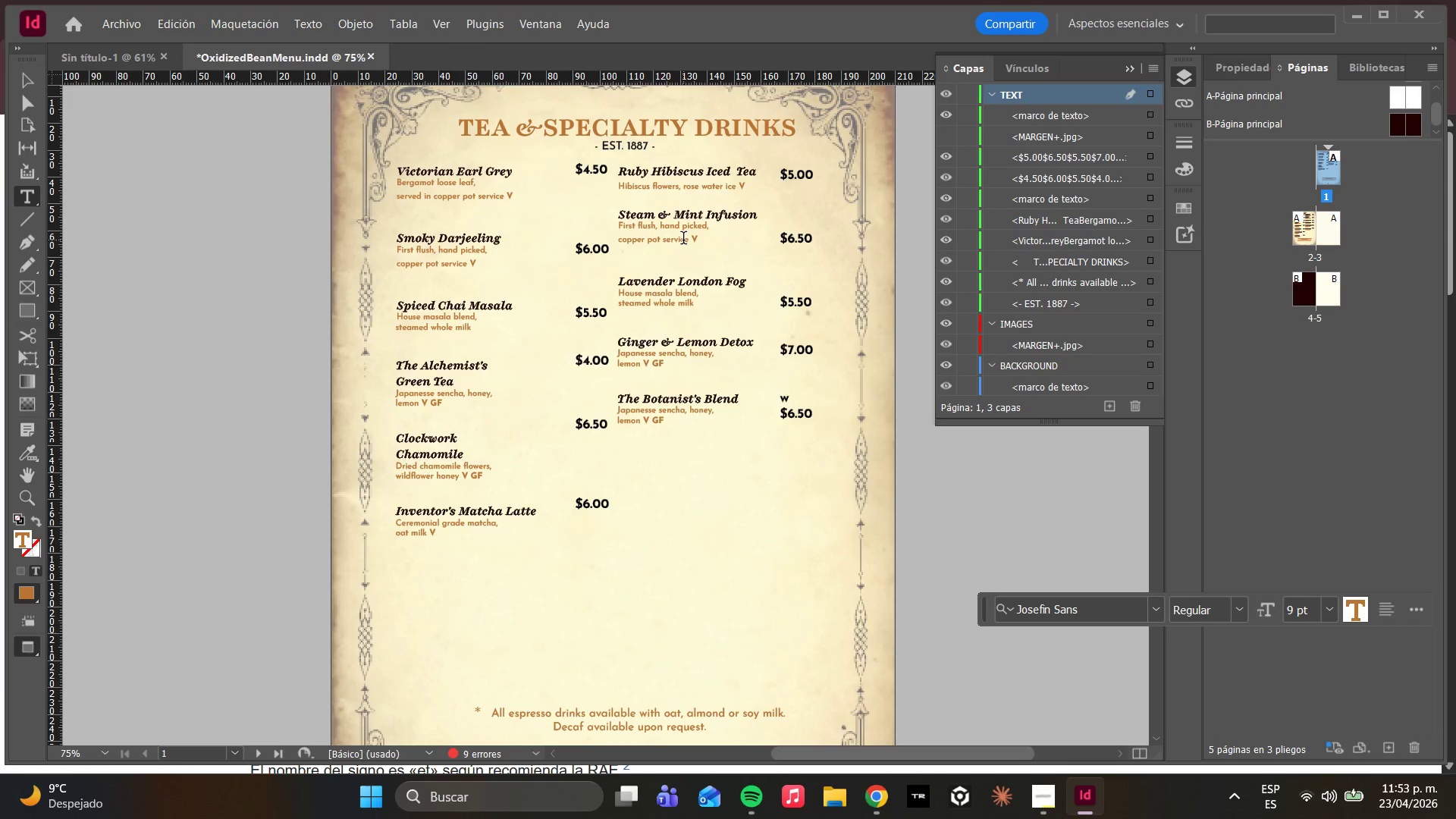 
left_click_drag(start_coordinate=[619, 229], to_coordinate=[704, 243])
 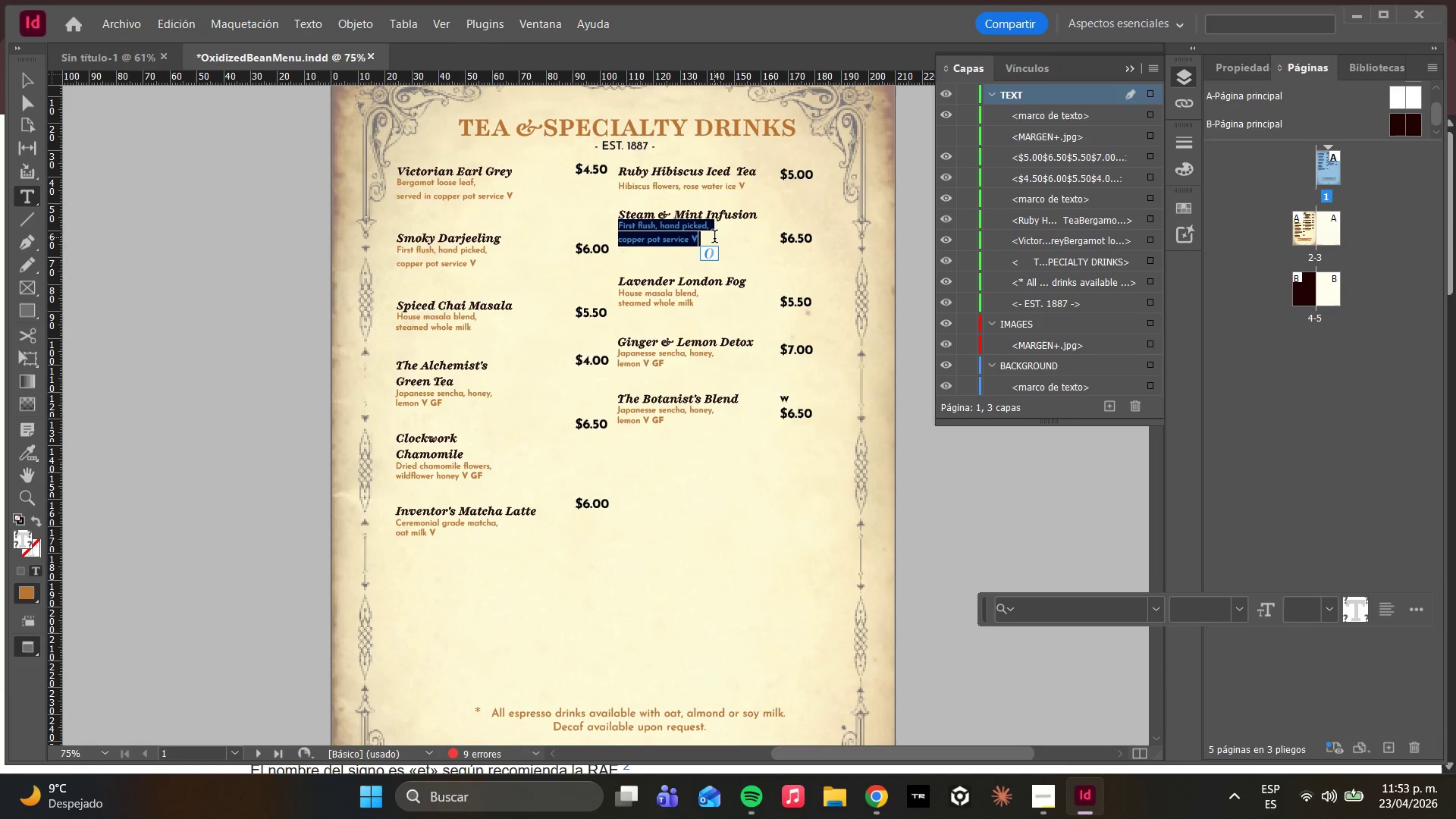 
wait(6.81)
 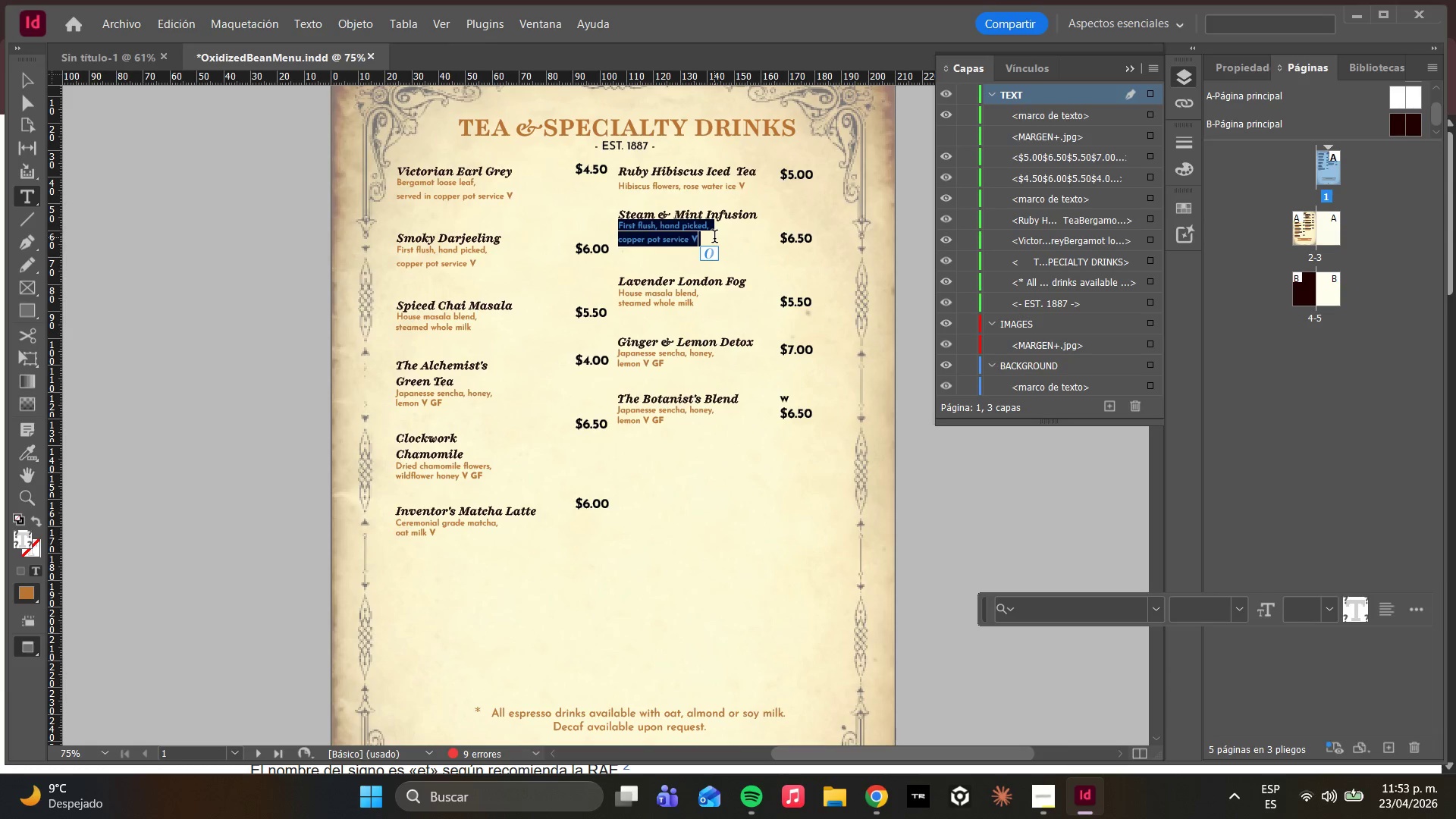 
type(Fresh mint )
key(Backspace)
type(, lemon verbena,)
 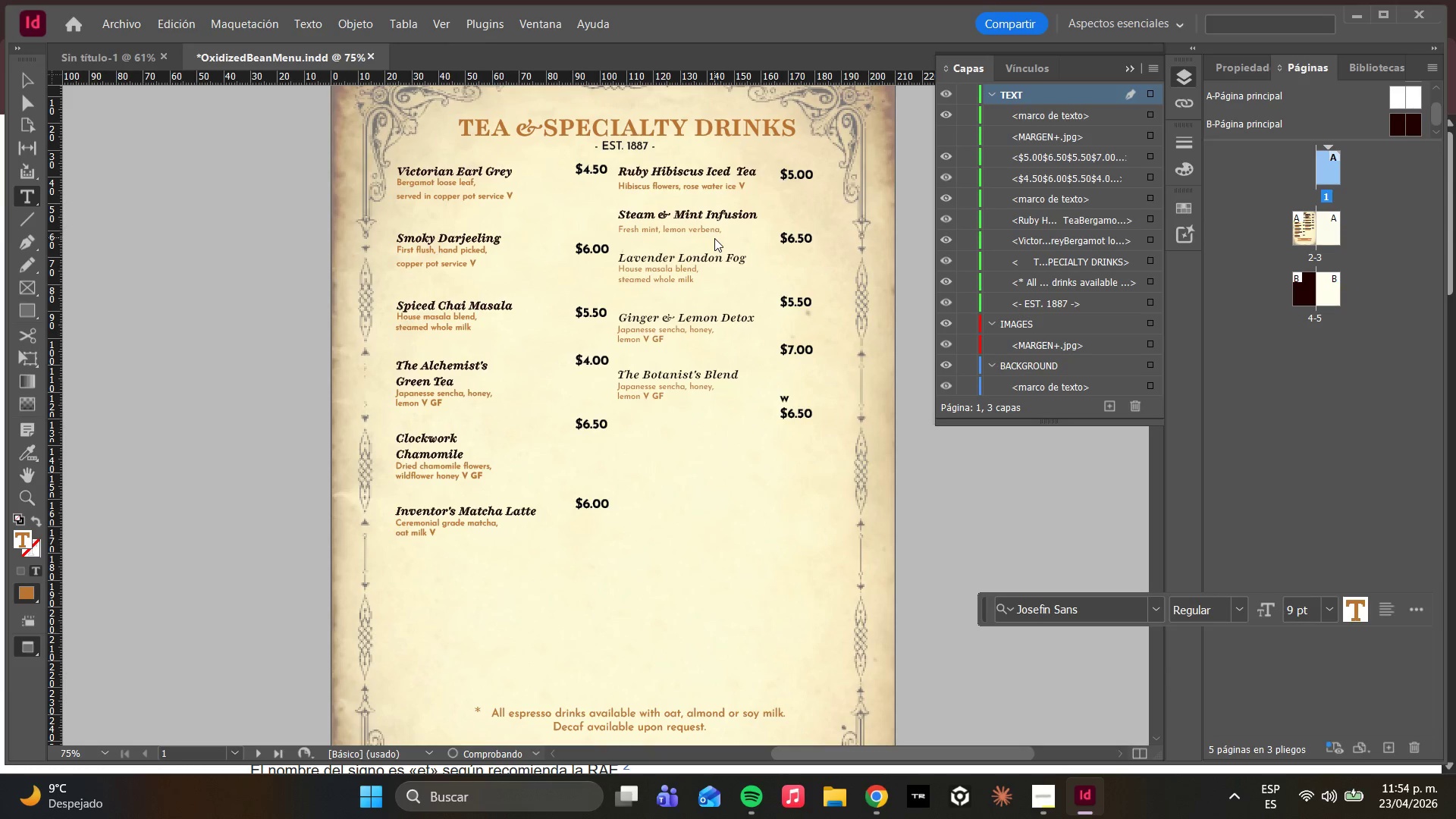 
key(Enter)
 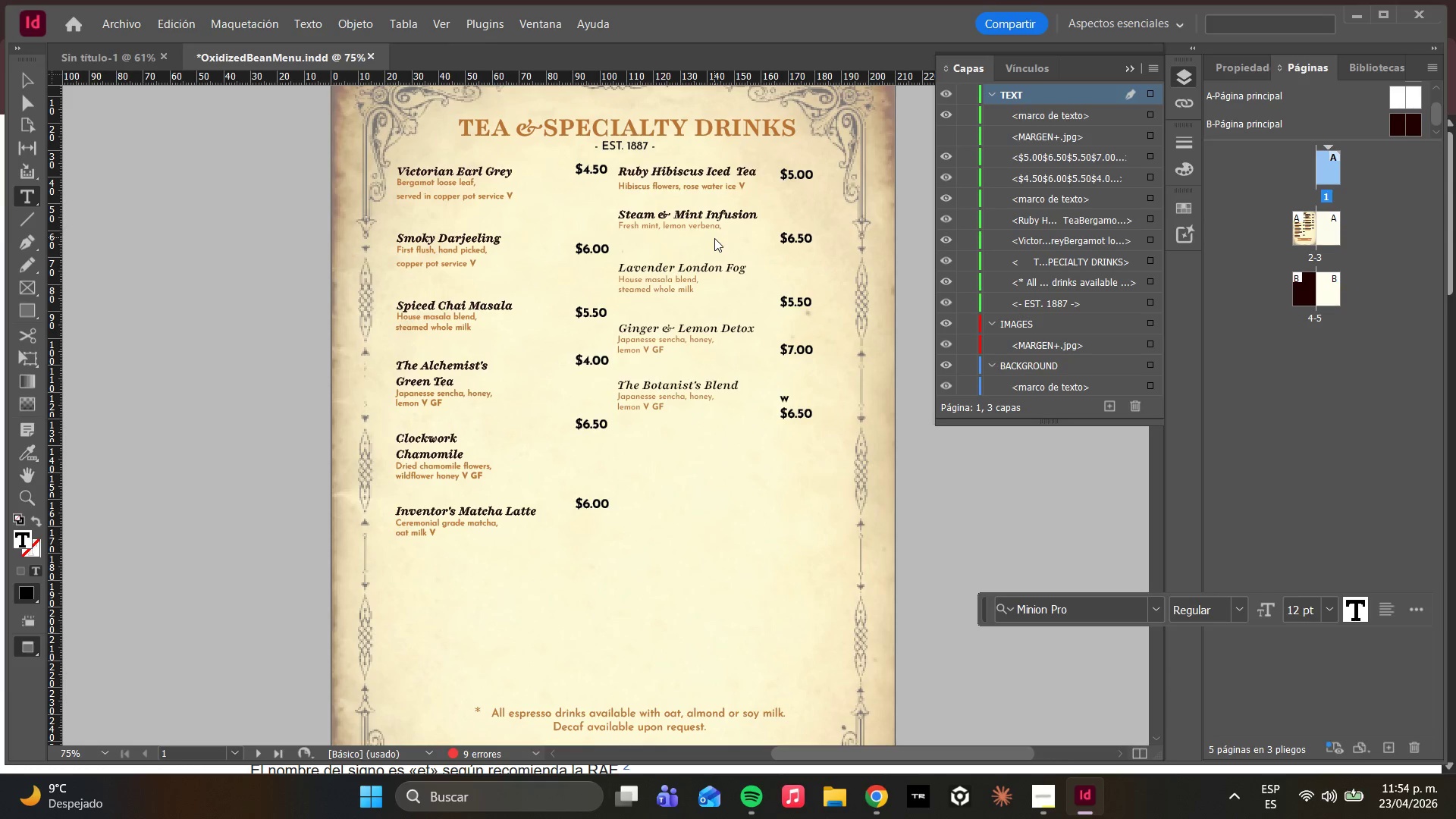 
type(hot water )
 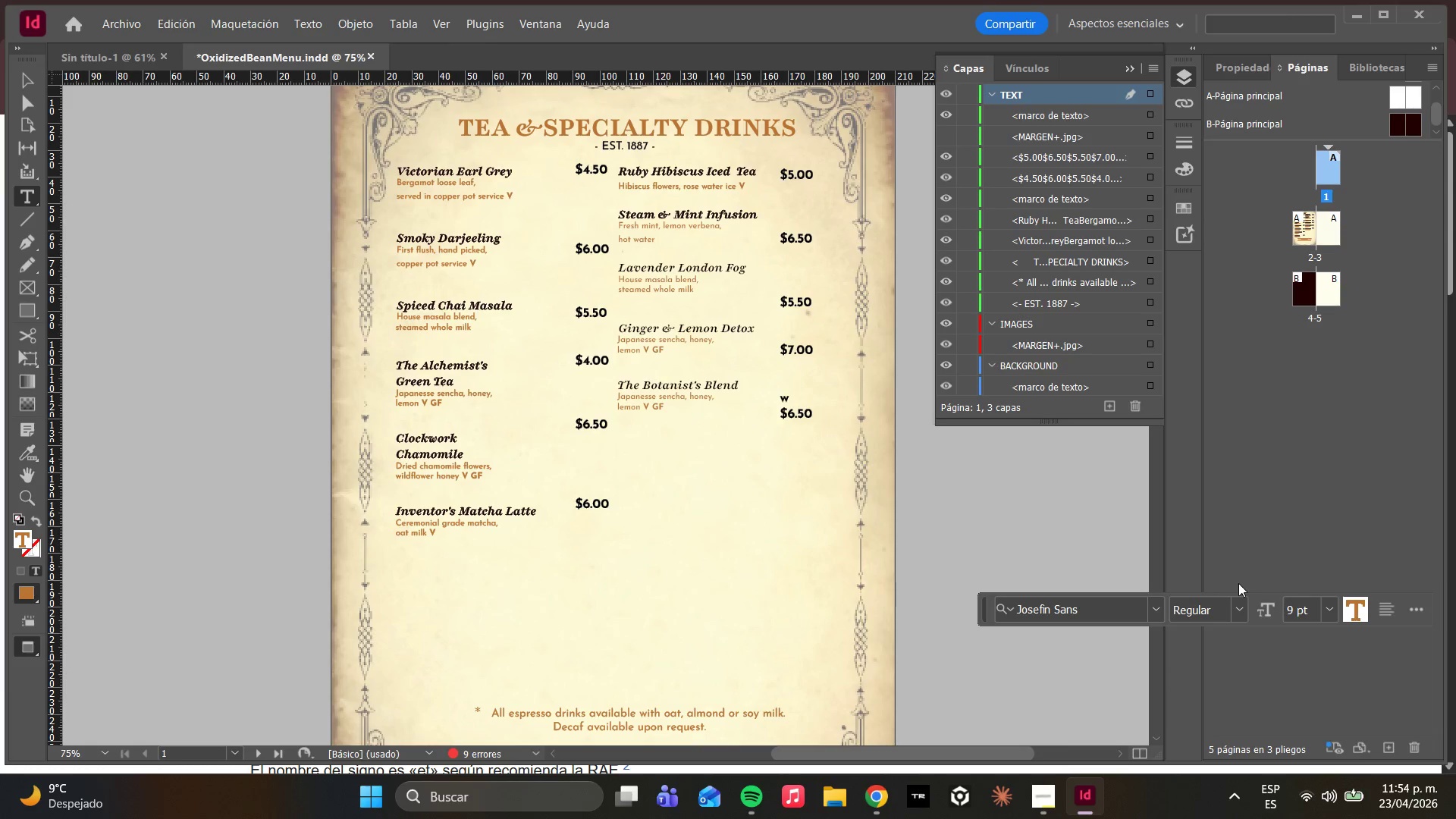 
left_click([1237, 598])
 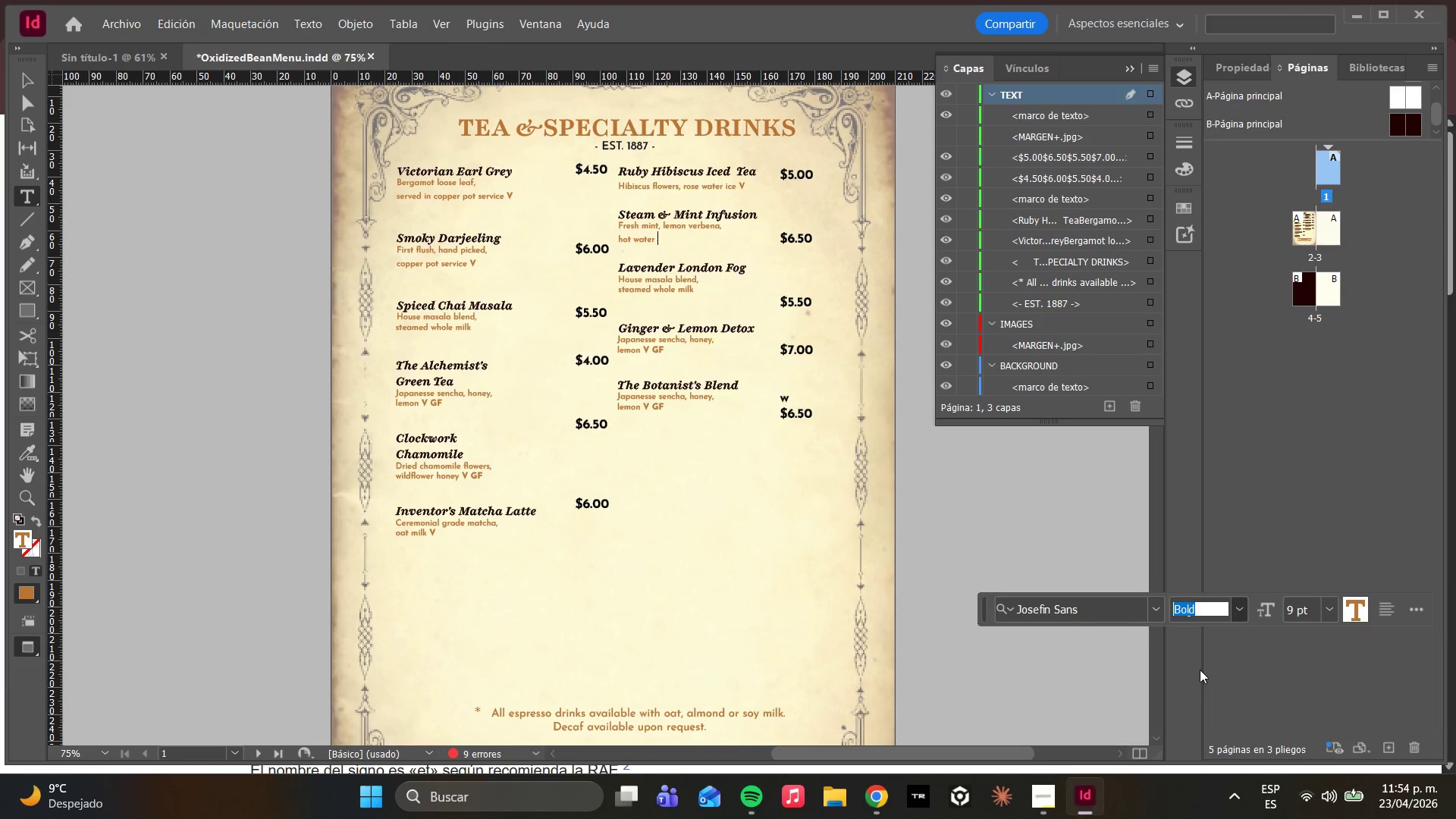 
type(V GF)
 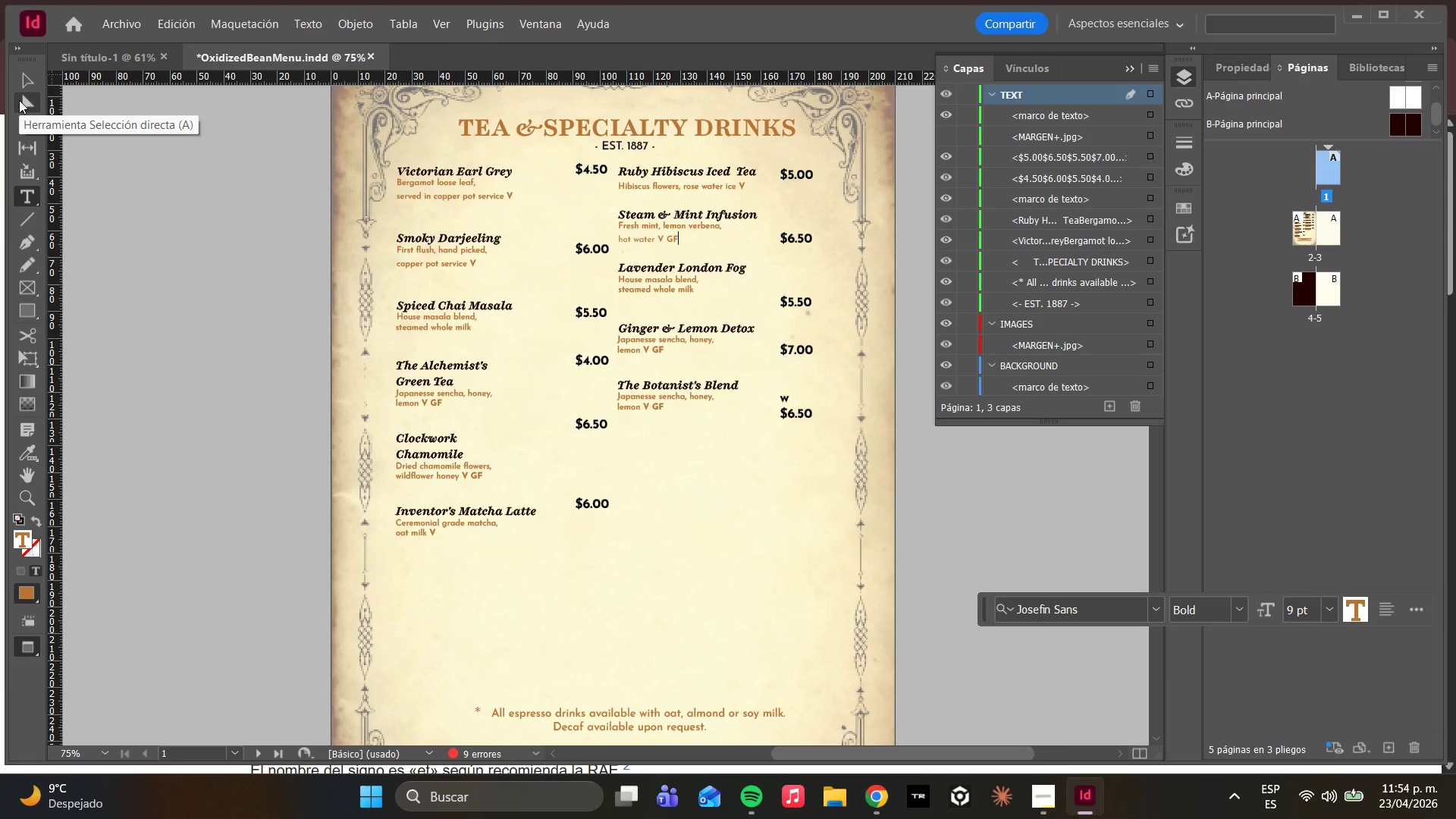 
wait(9.53)
 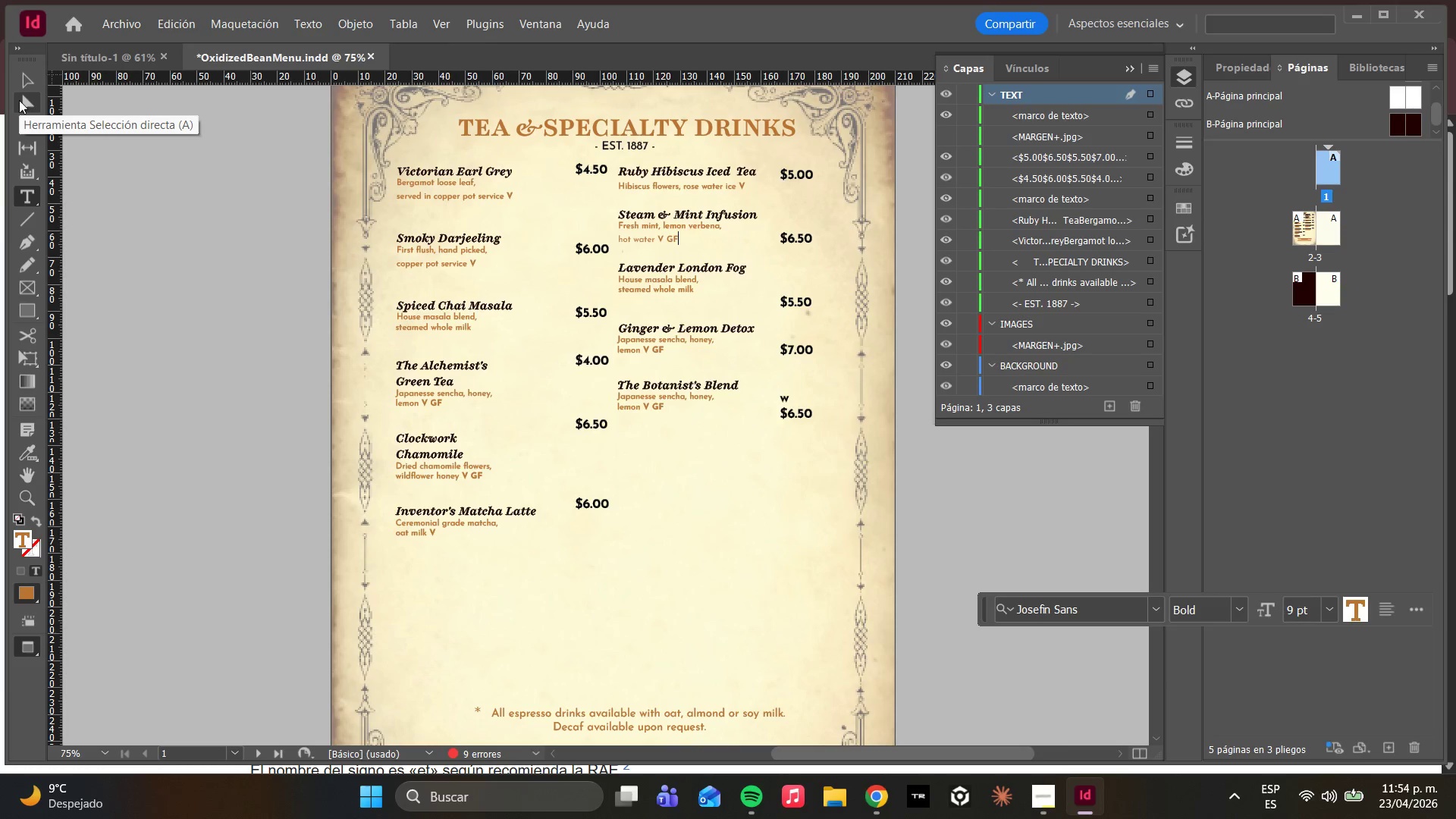 
key(Backspace)
key(Backspace)
key(Backspace)
key(Backspace)
type(GF)
 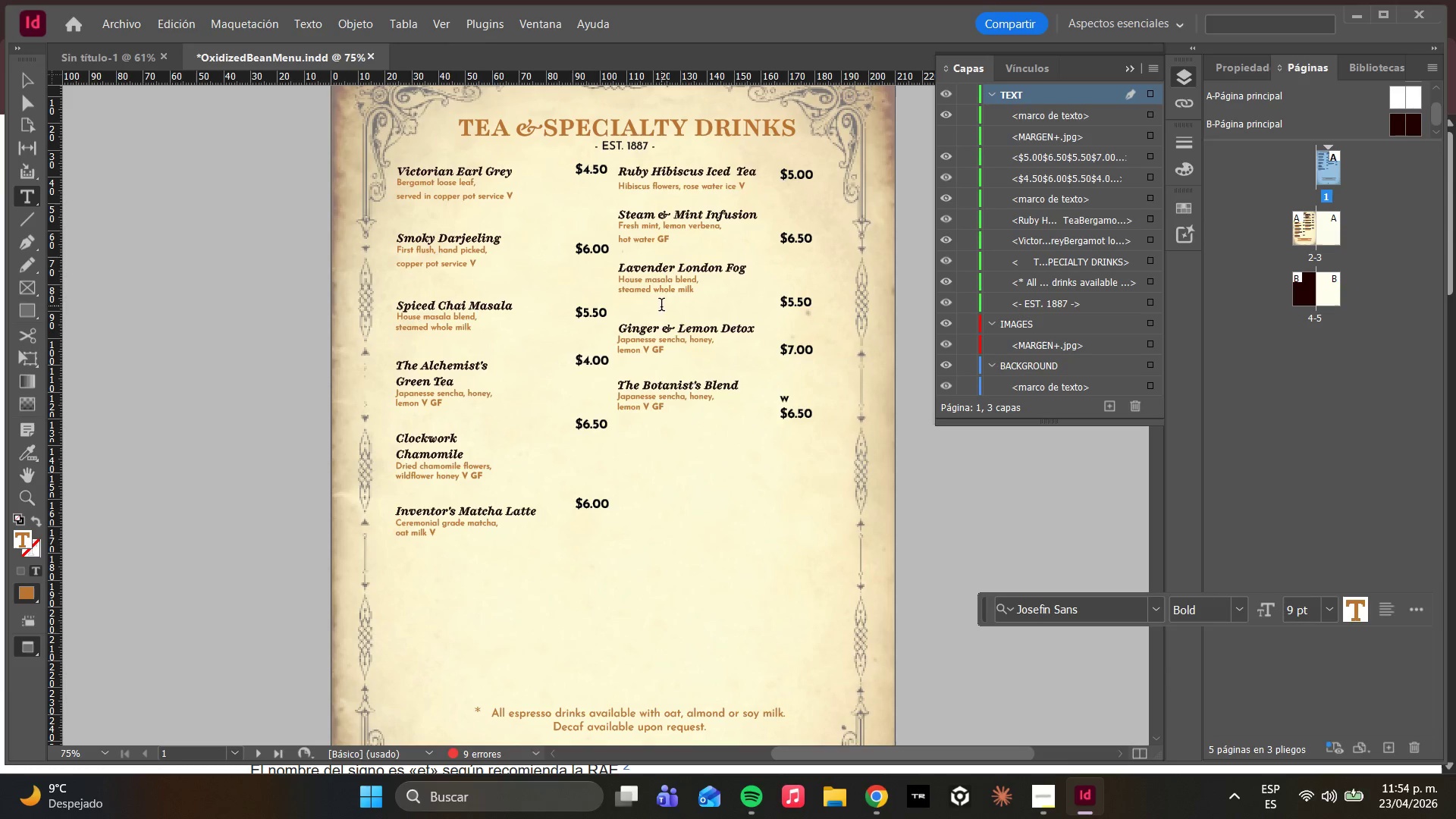 
left_click([695, 290])
 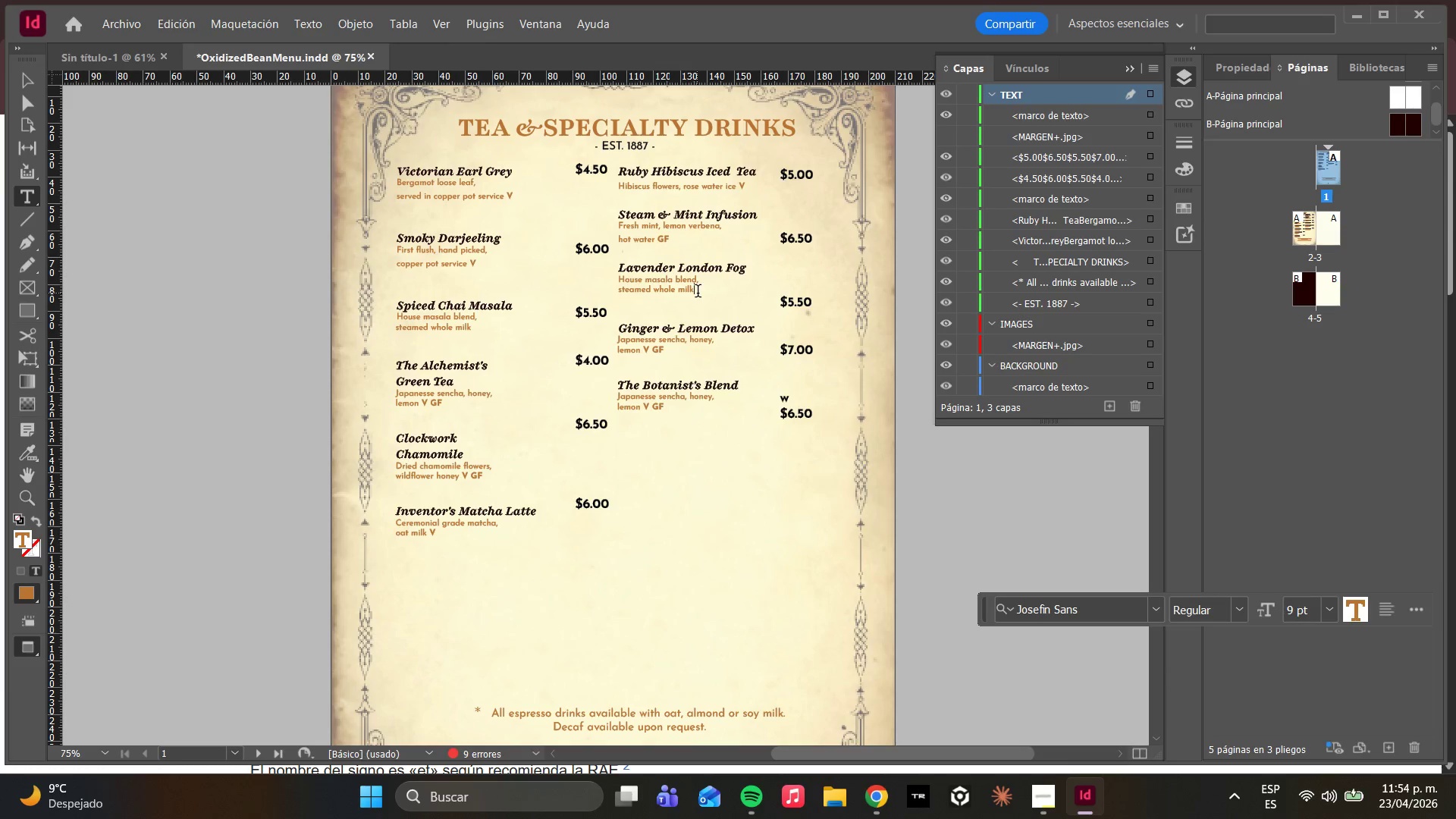 
left_click_drag(start_coordinate=[698, 293], to_coordinate=[620, 277])
 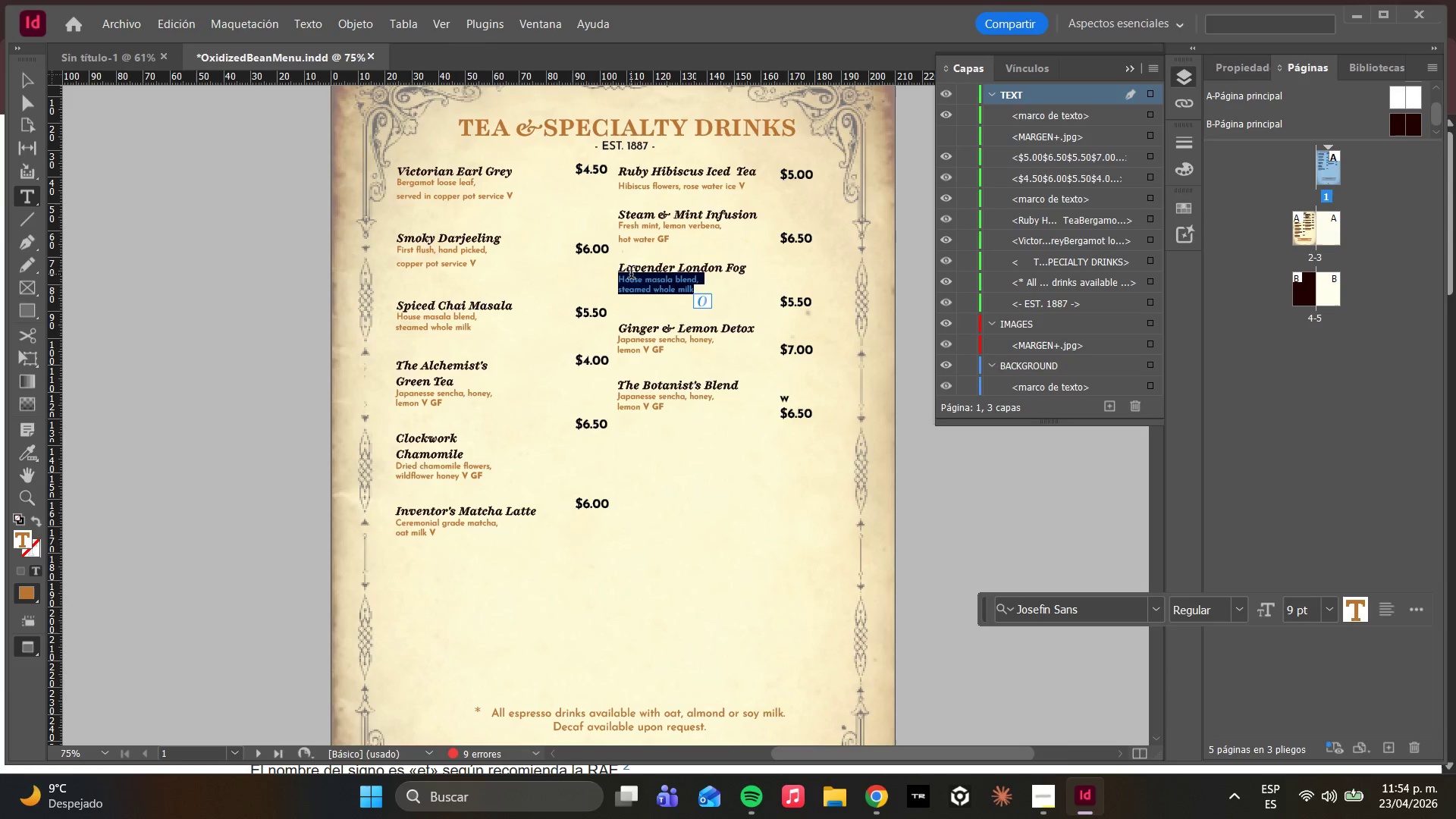 
wait(7.38)
 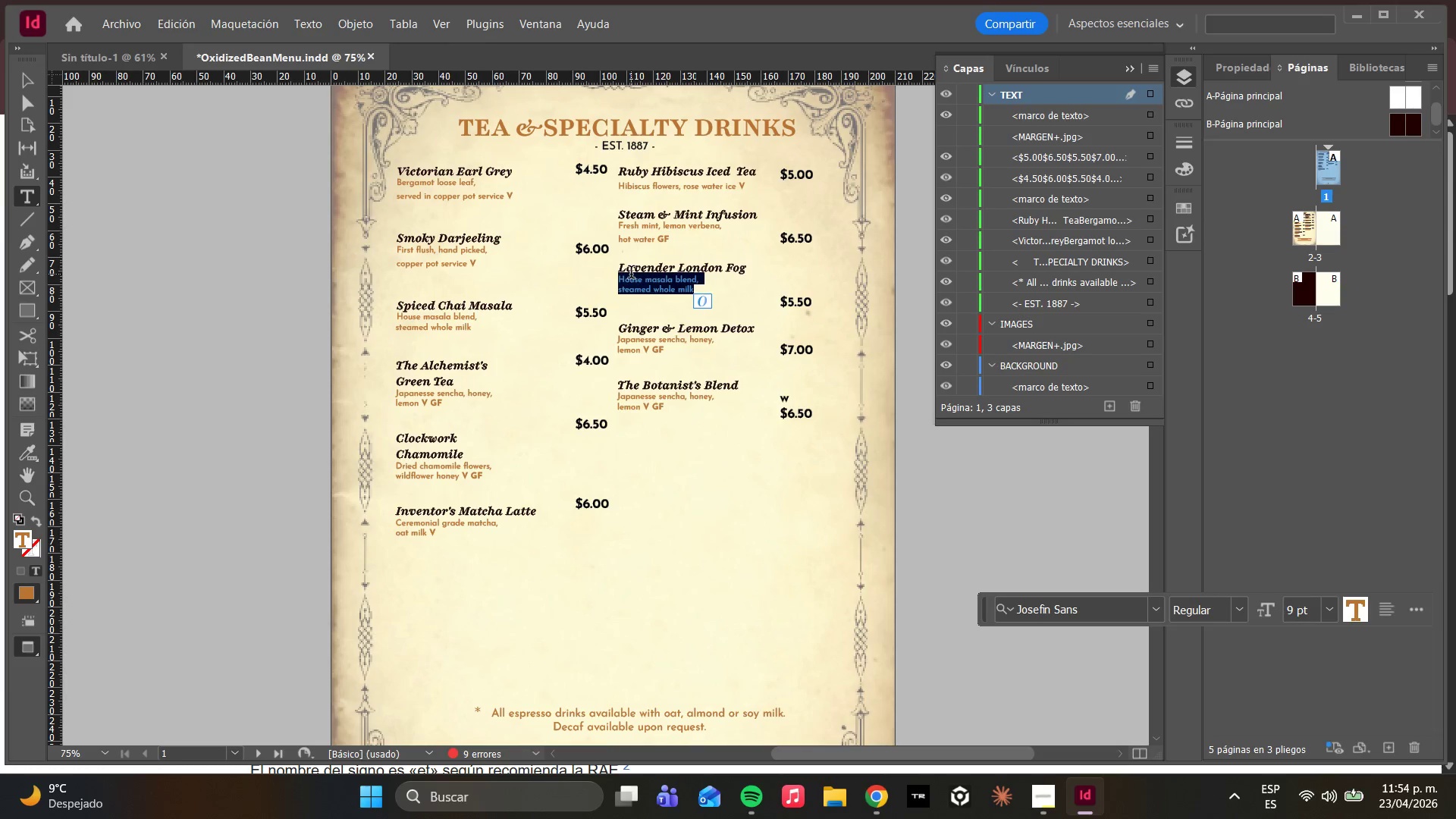 
type(Earl Grey, steamed milk, lav)
key(Backspace)
key(Backspace)
key(Backspace)
 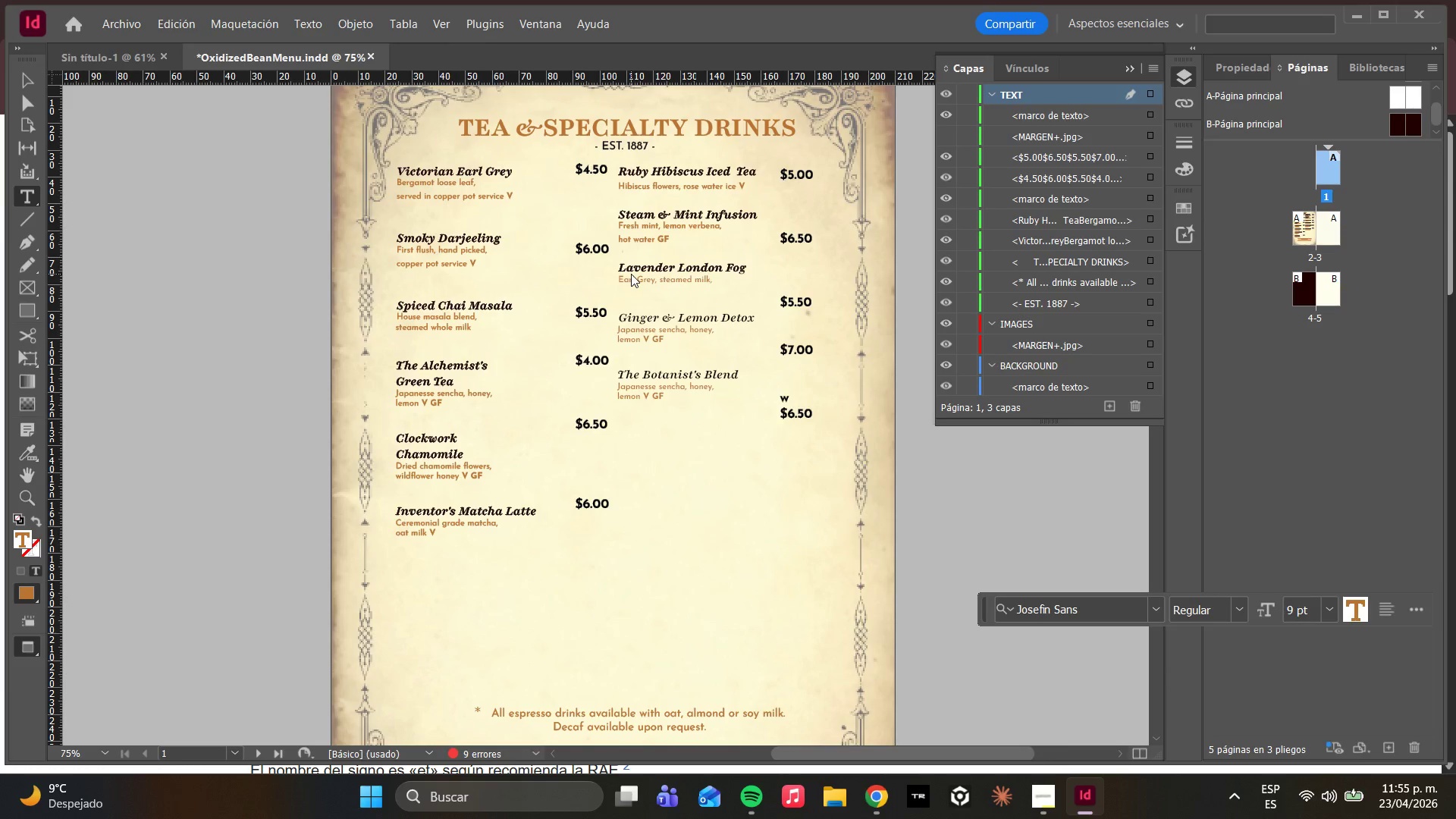 
key(Enter)
 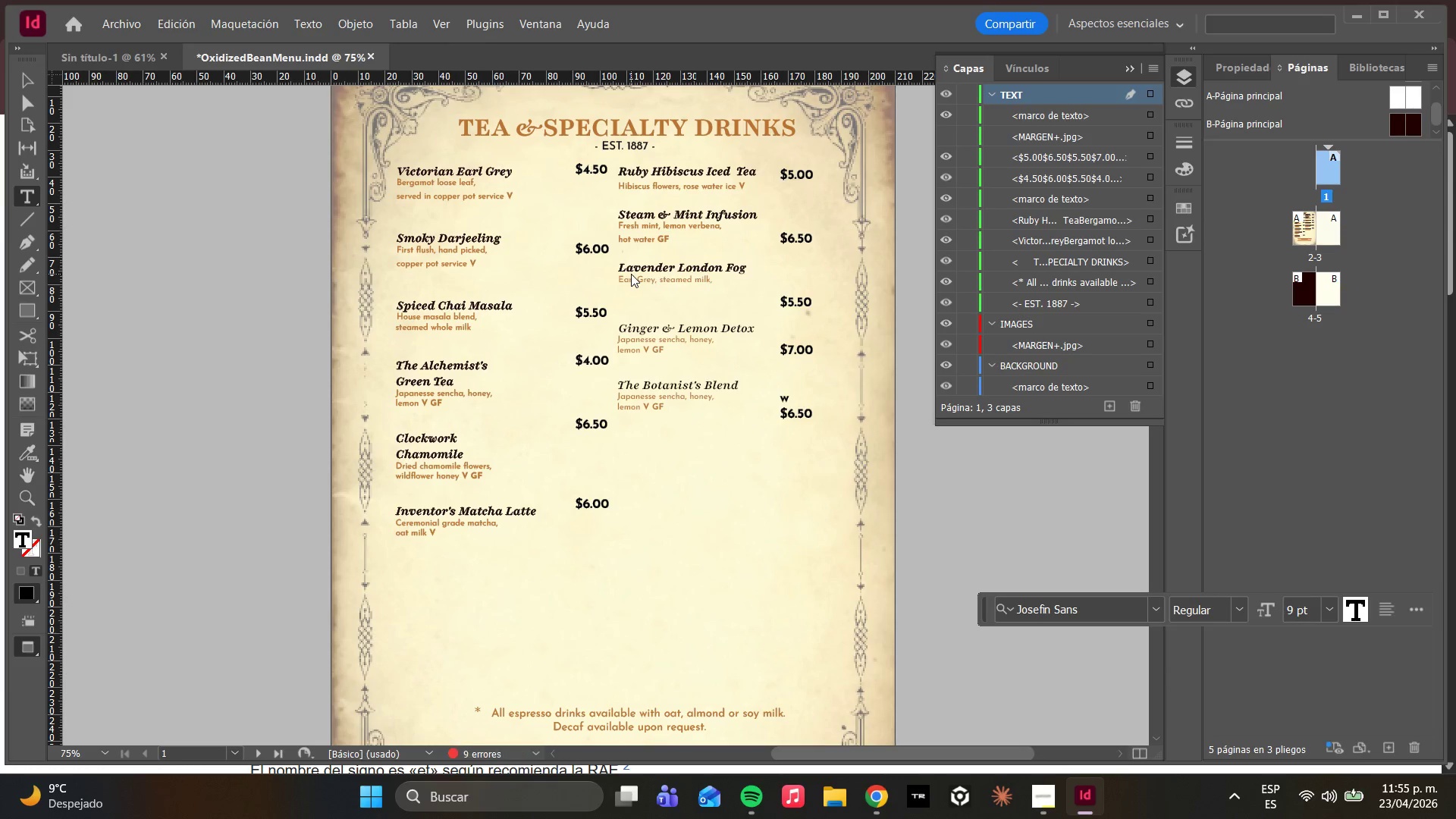 
type(lavender)
 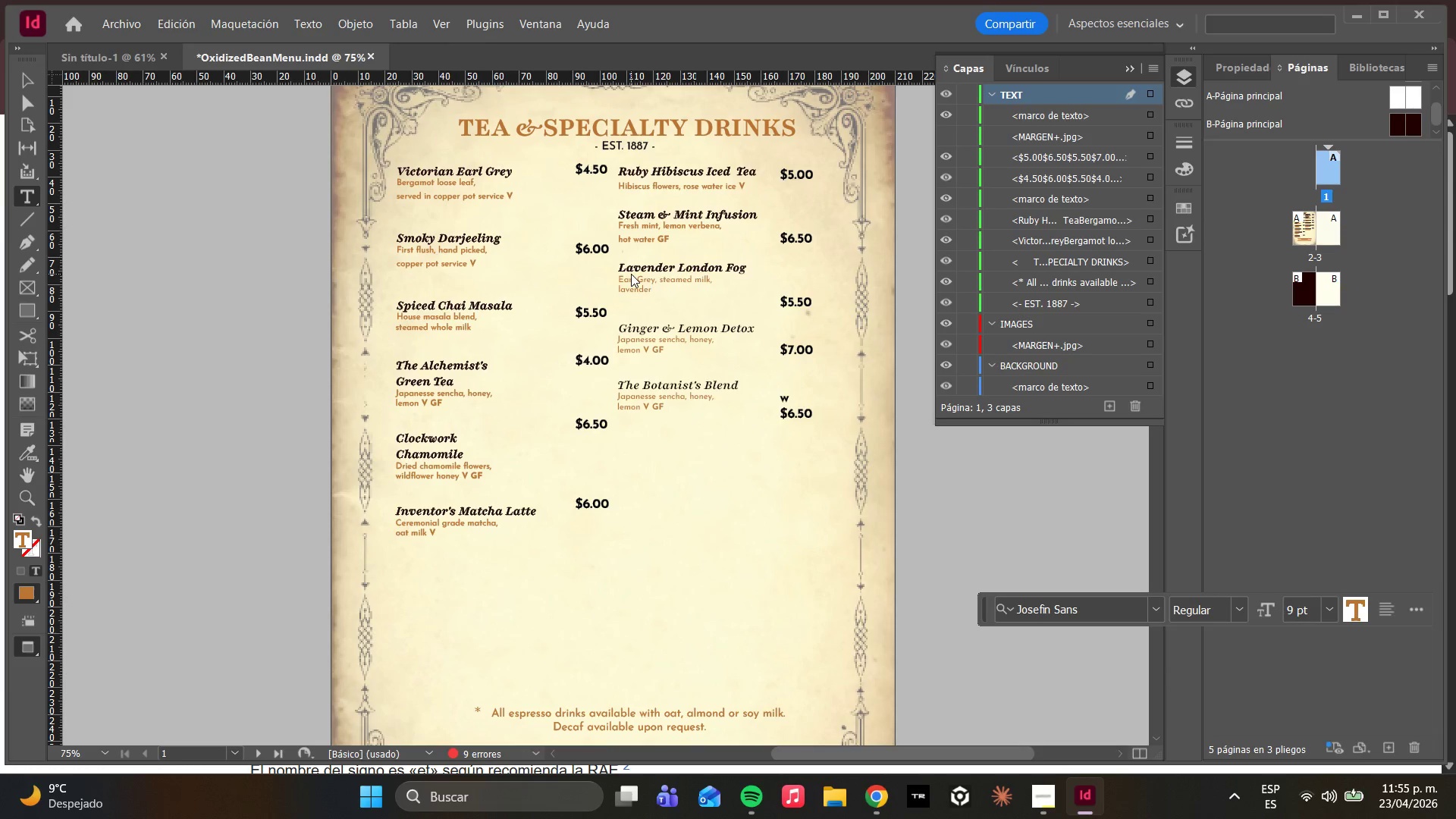 
type( syrup NE)
key(Backspace)
key(Backspace)
 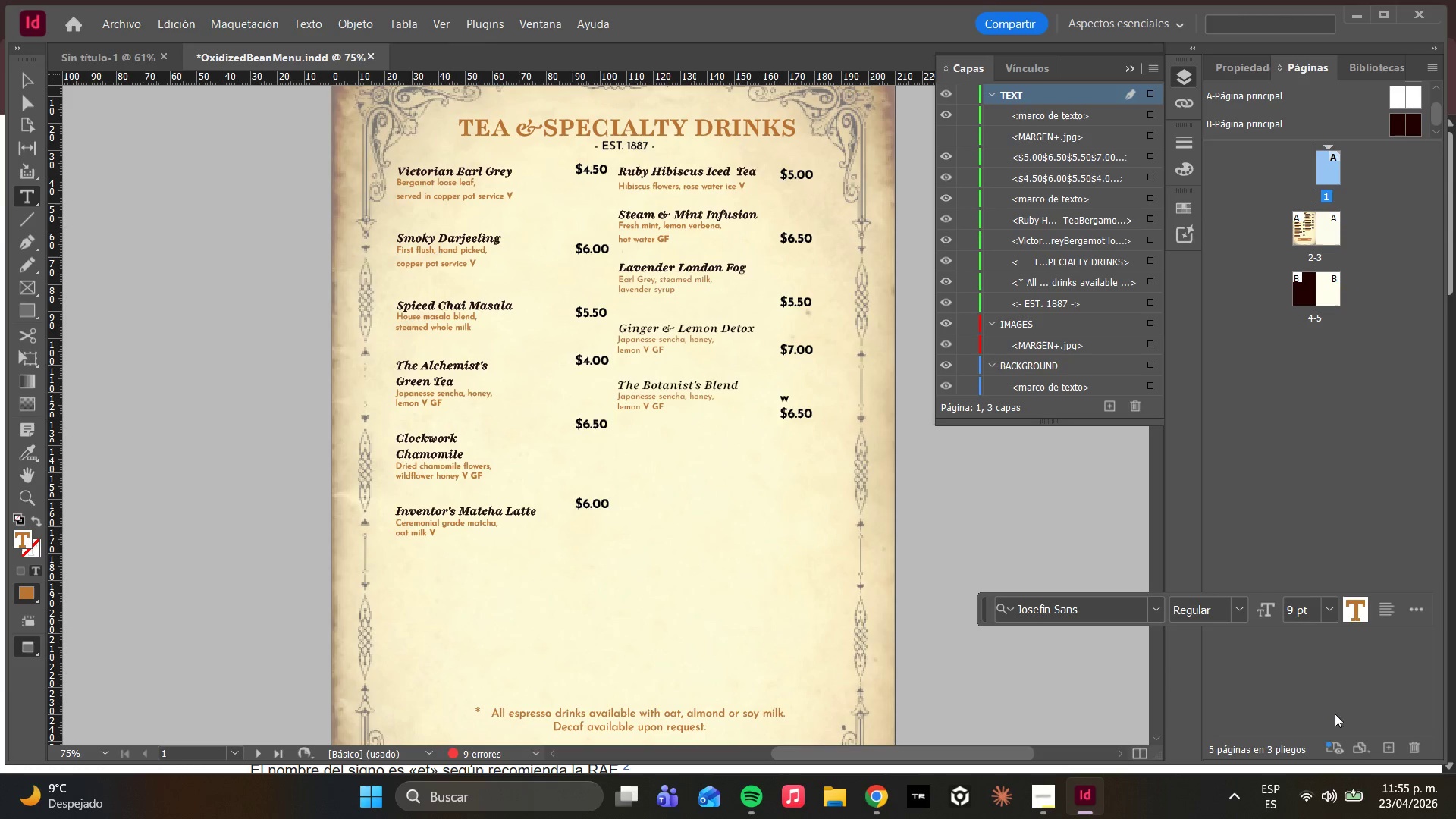 
left_click([1235, 607])
 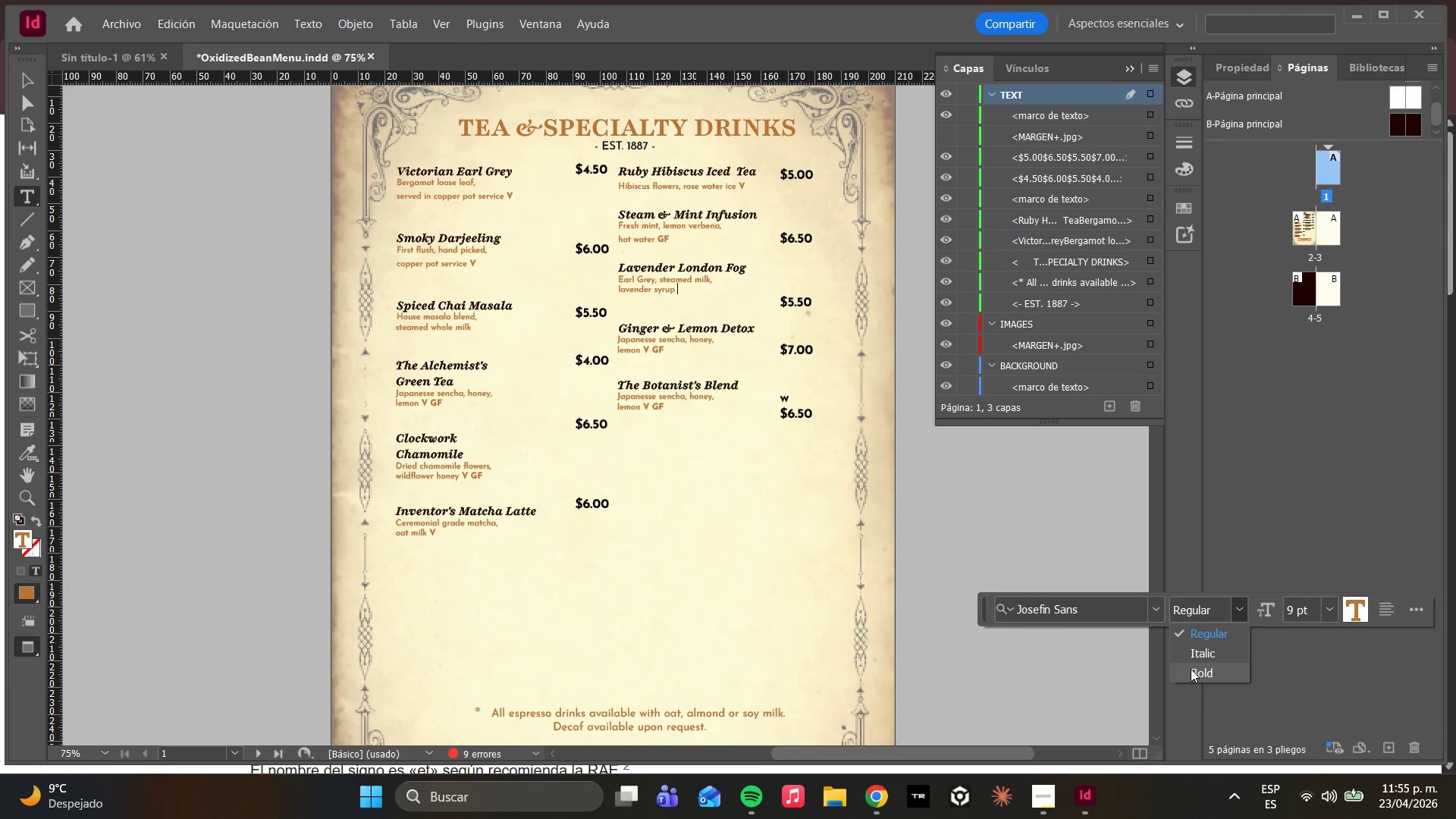 
left_click([1191, 668])
 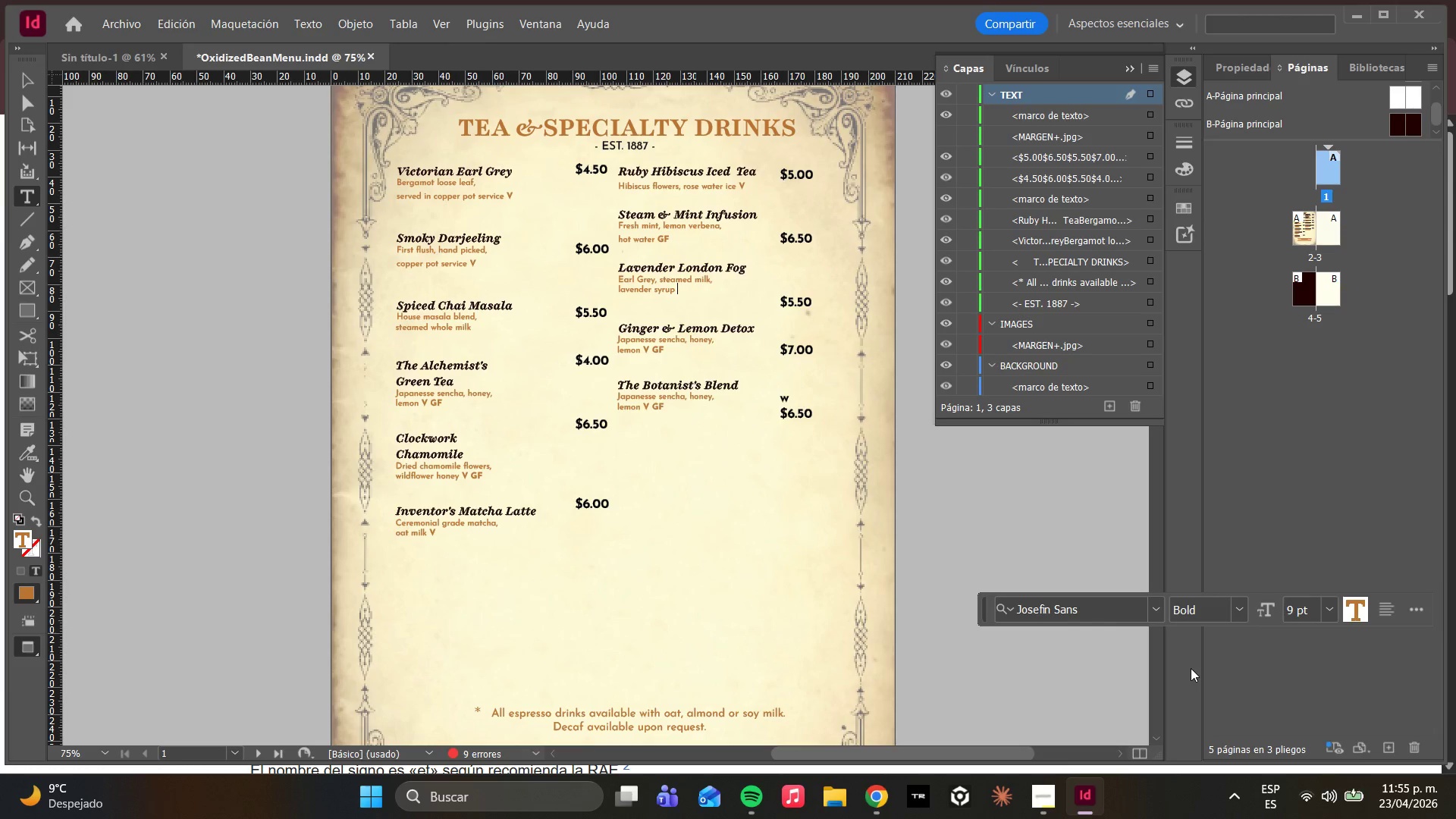 
type(NEW)
 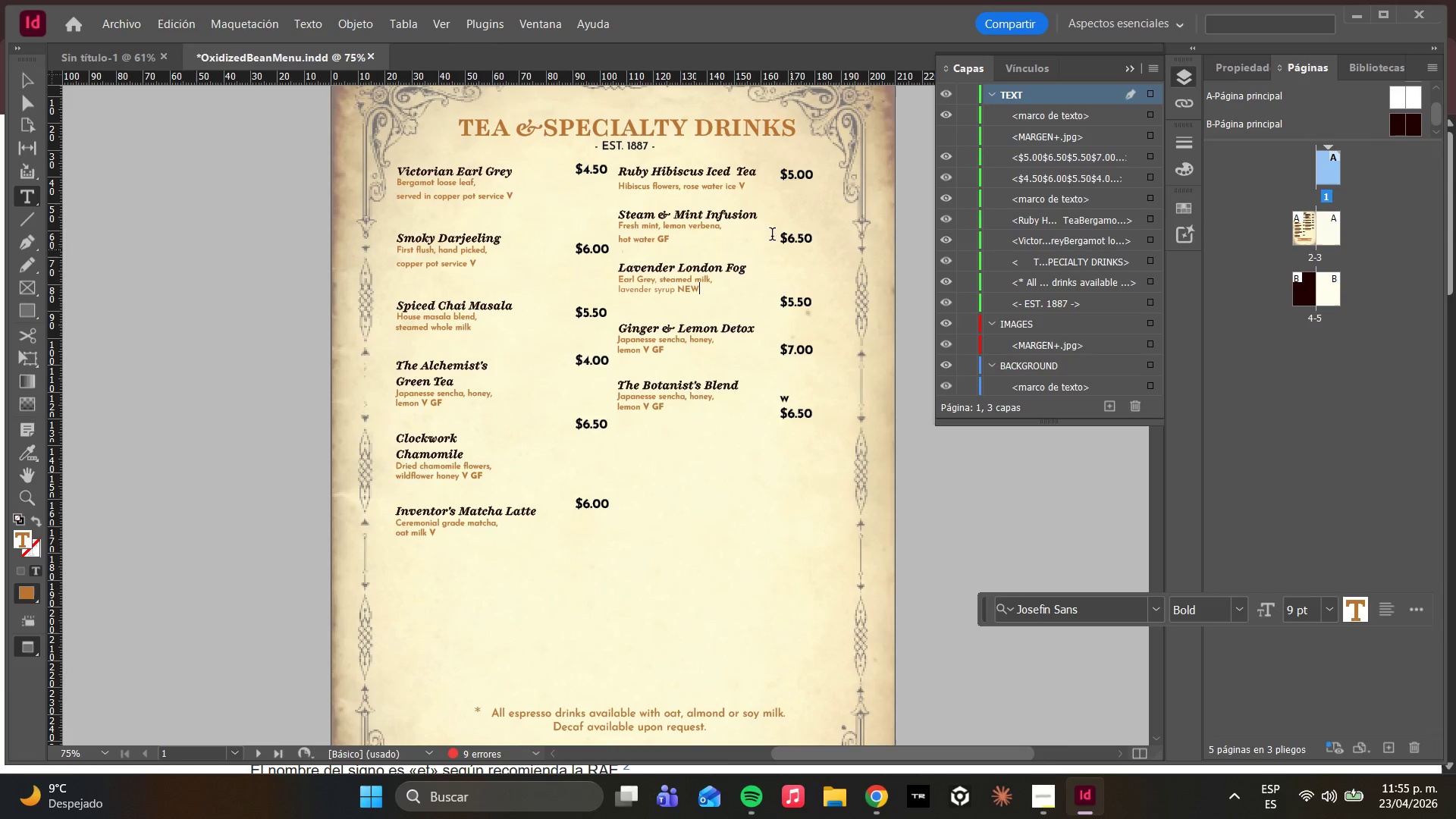 
left_click([644, 329])
 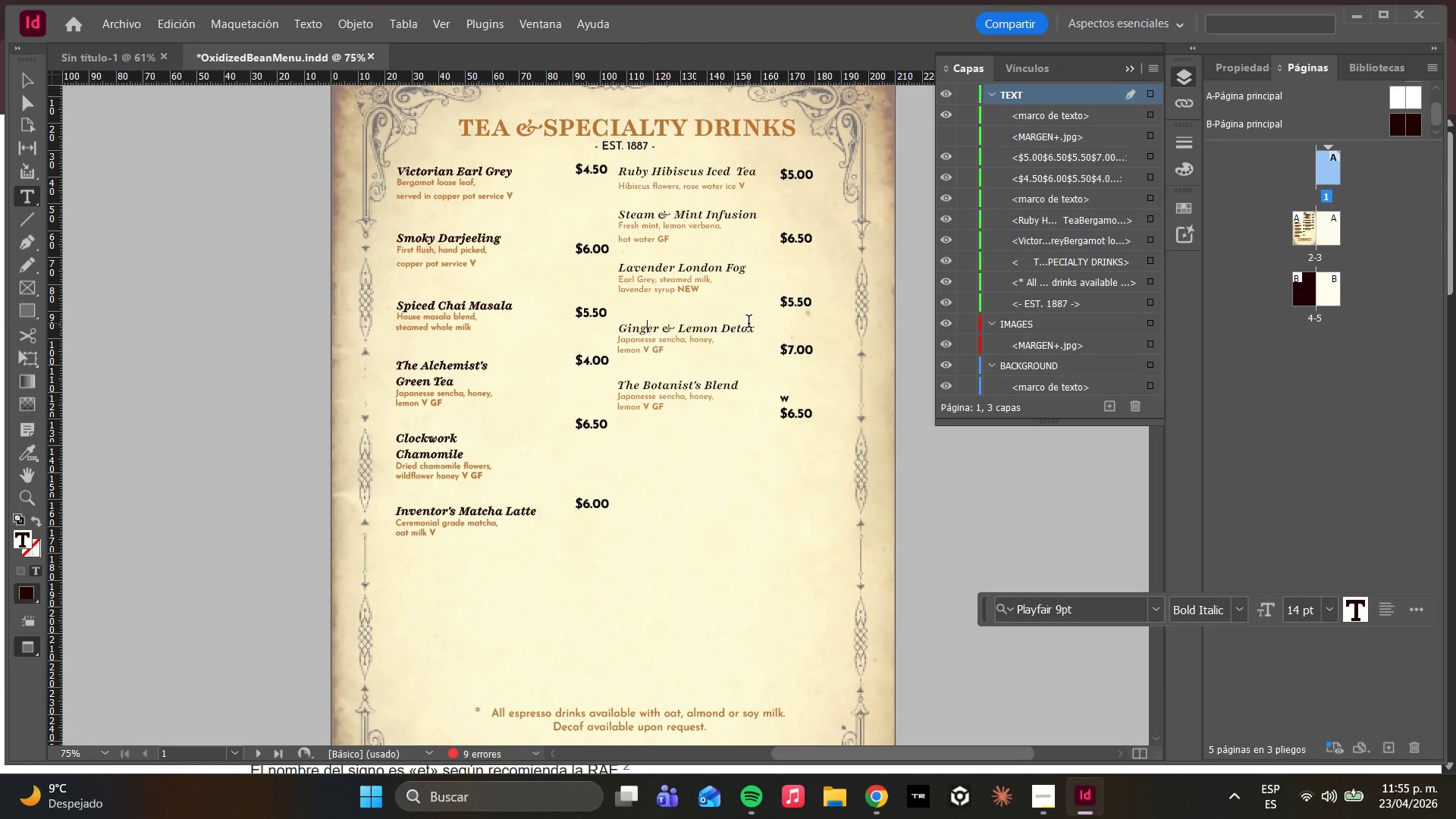 
left_click([576, 257])
 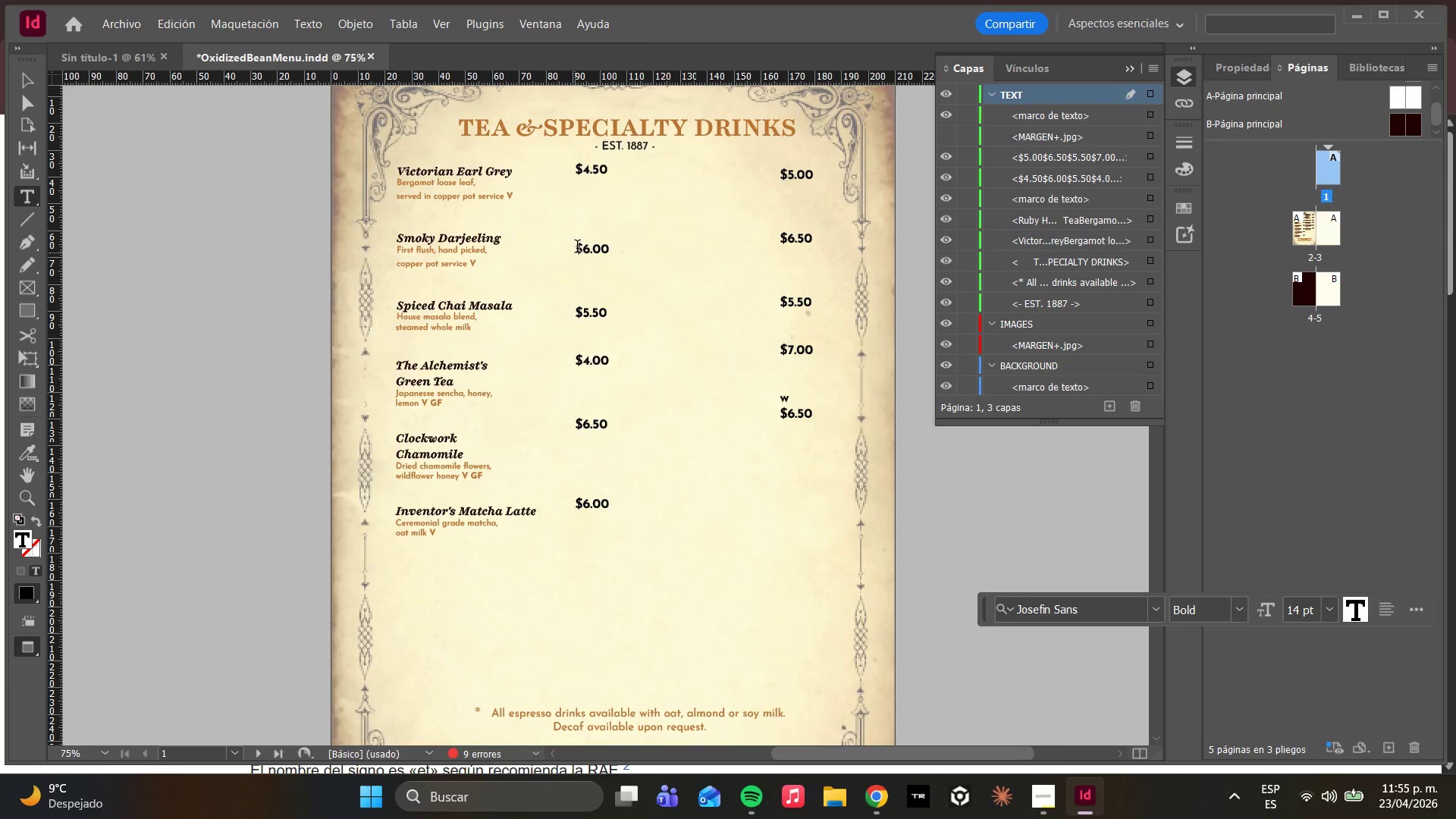 
left_click([577, 248])
 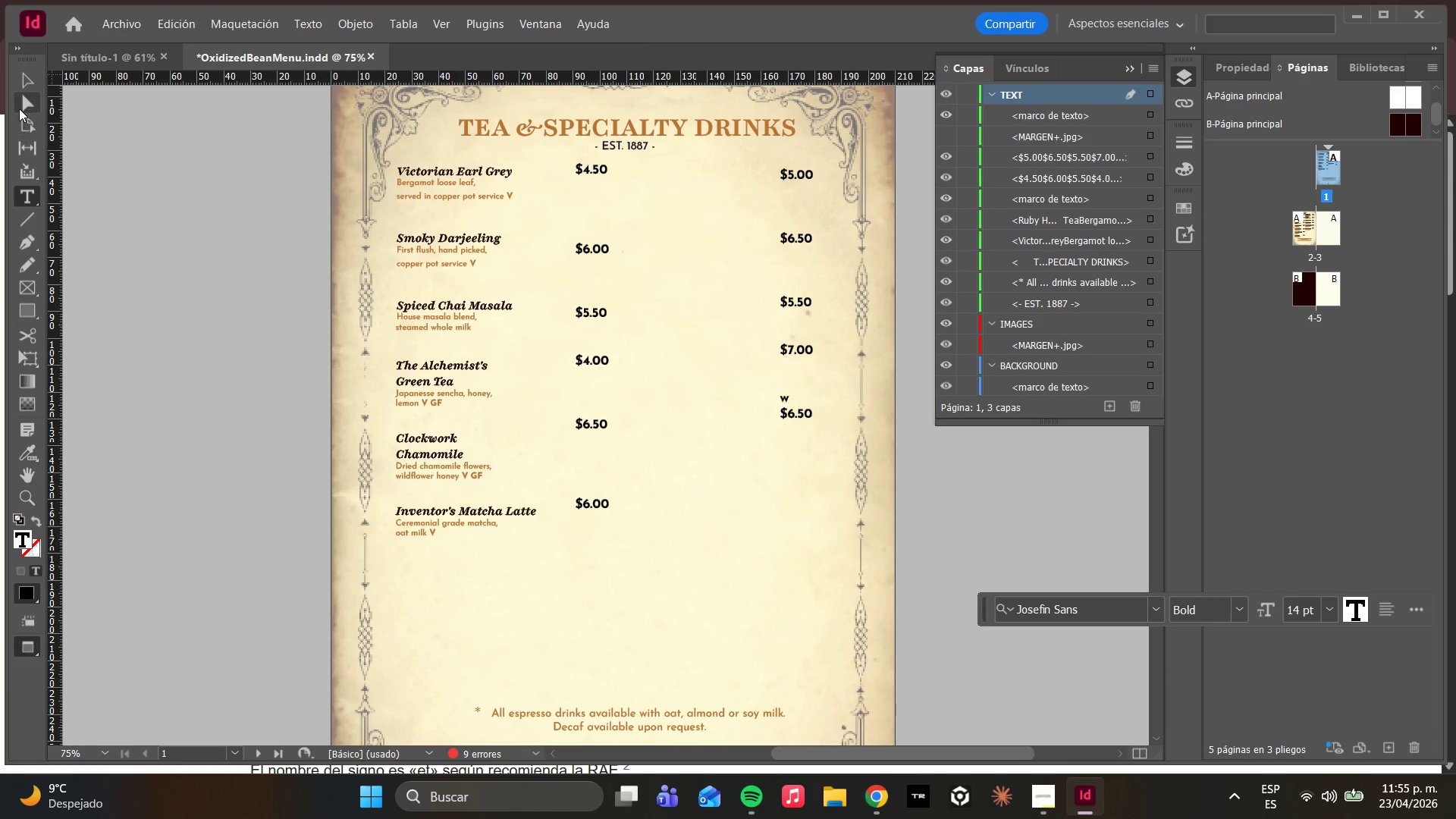 
left_click([671, 244])
 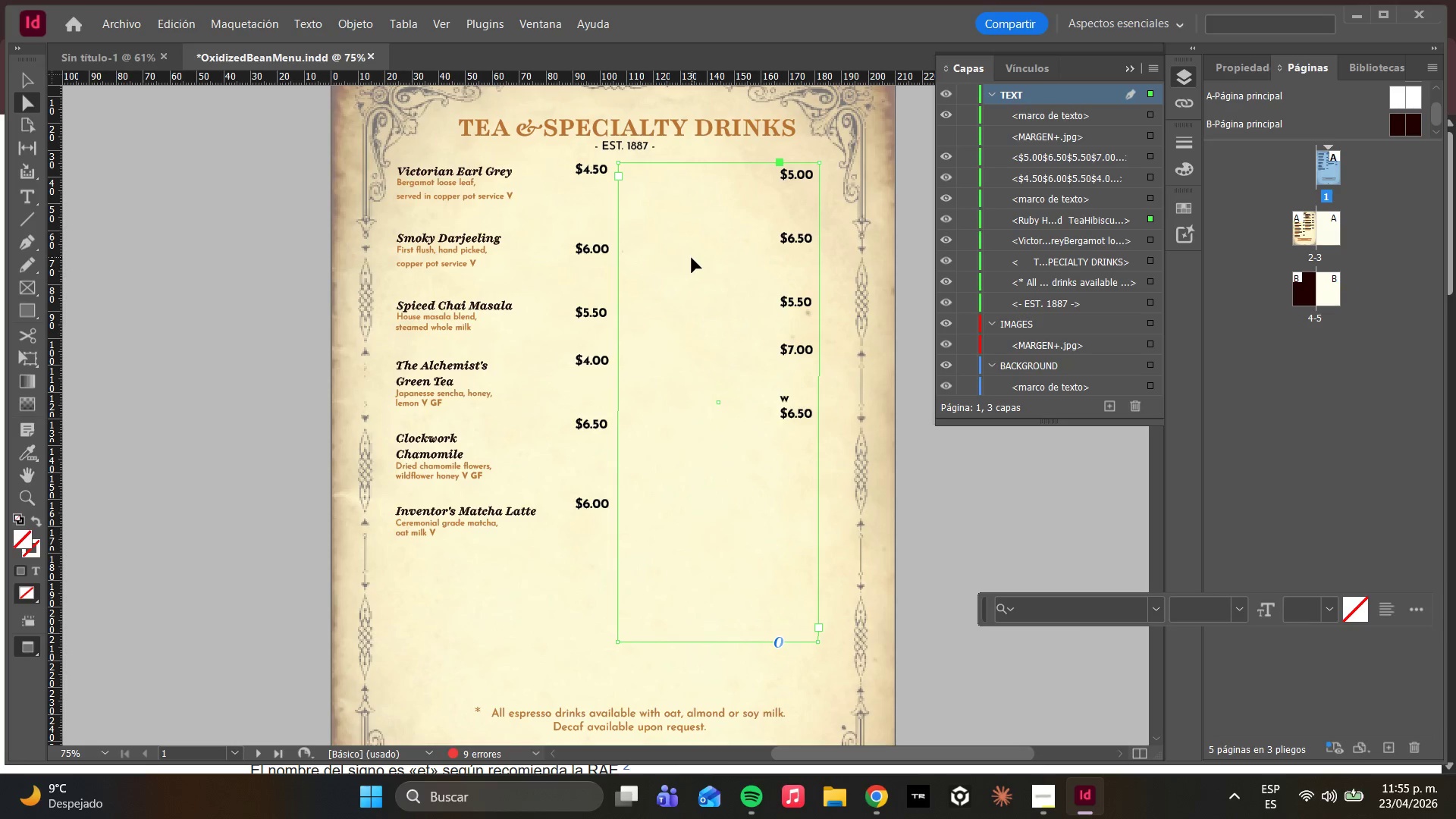 
right_click([692, 258])
 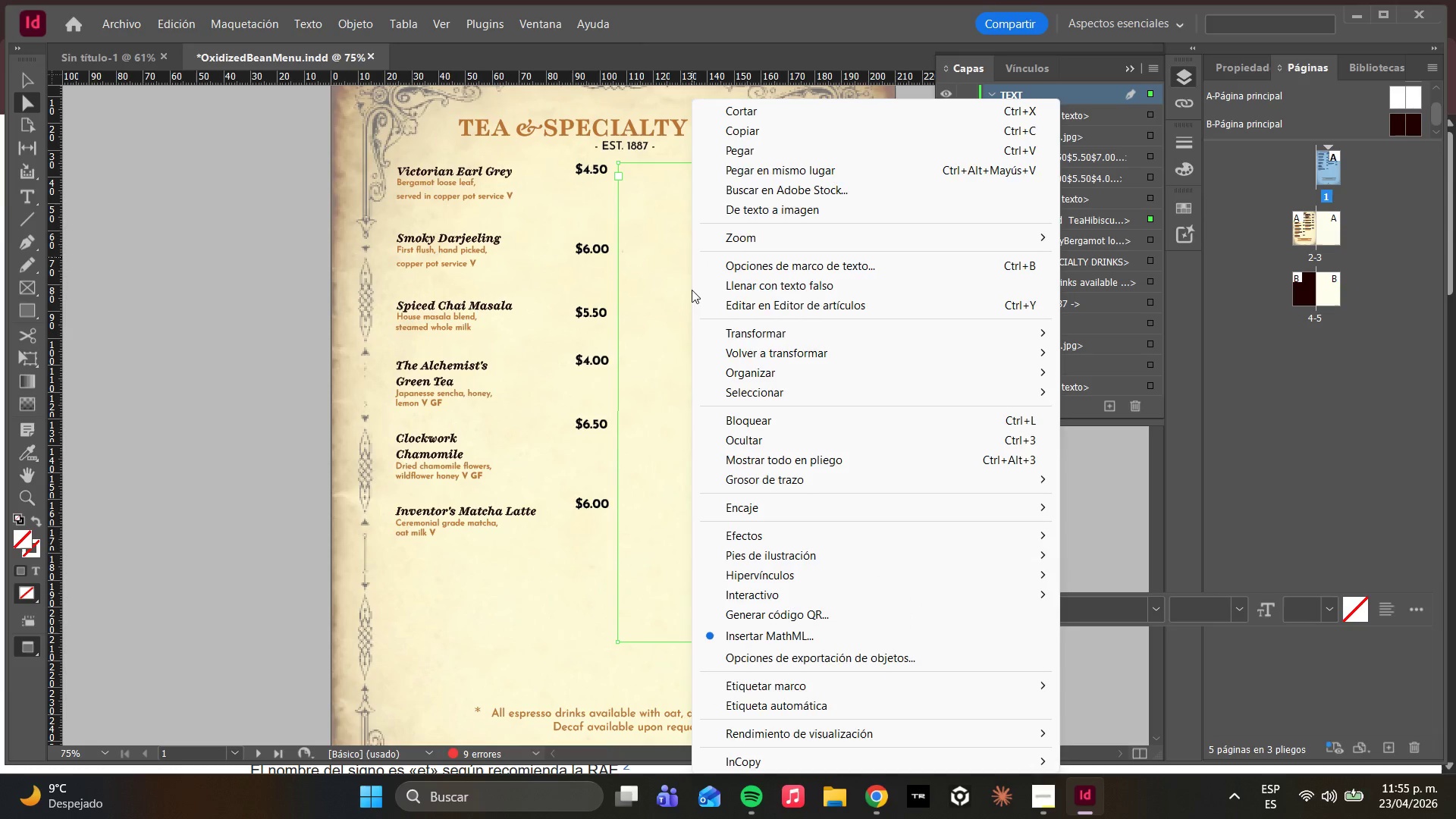 
left_click([679, 289])
 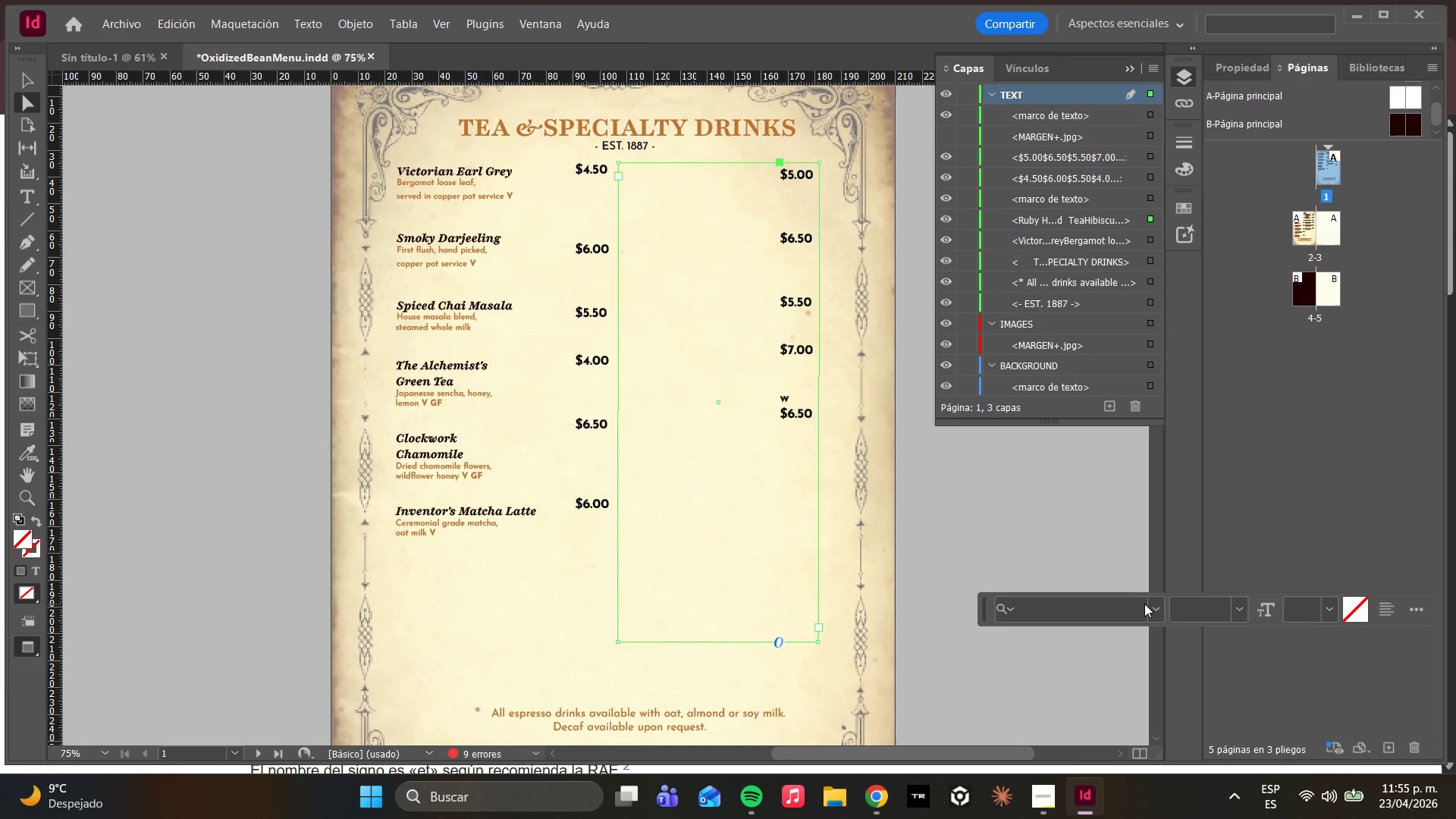 
left_click([1153, 605])
 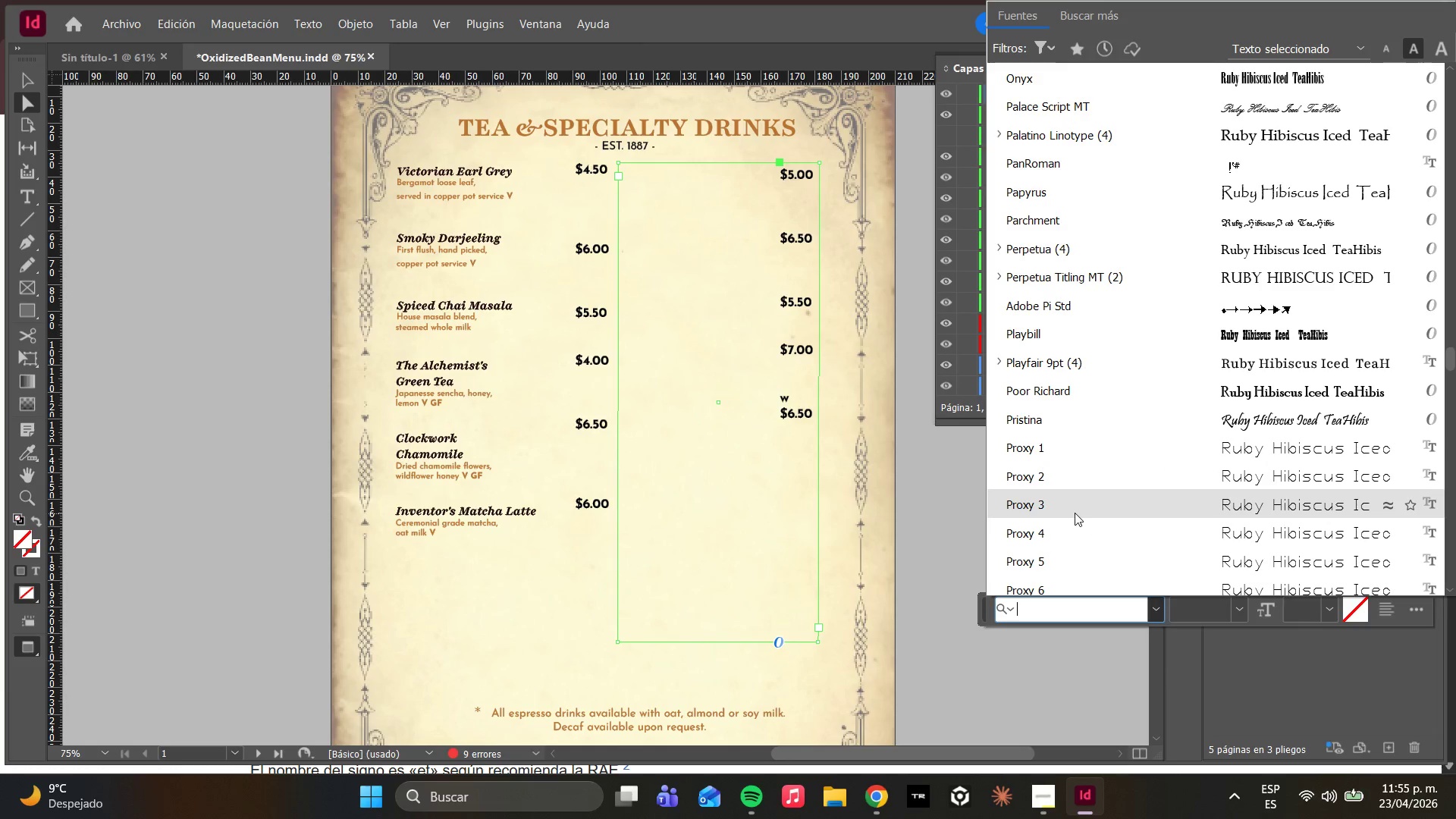 
left_click([1075, 513])
 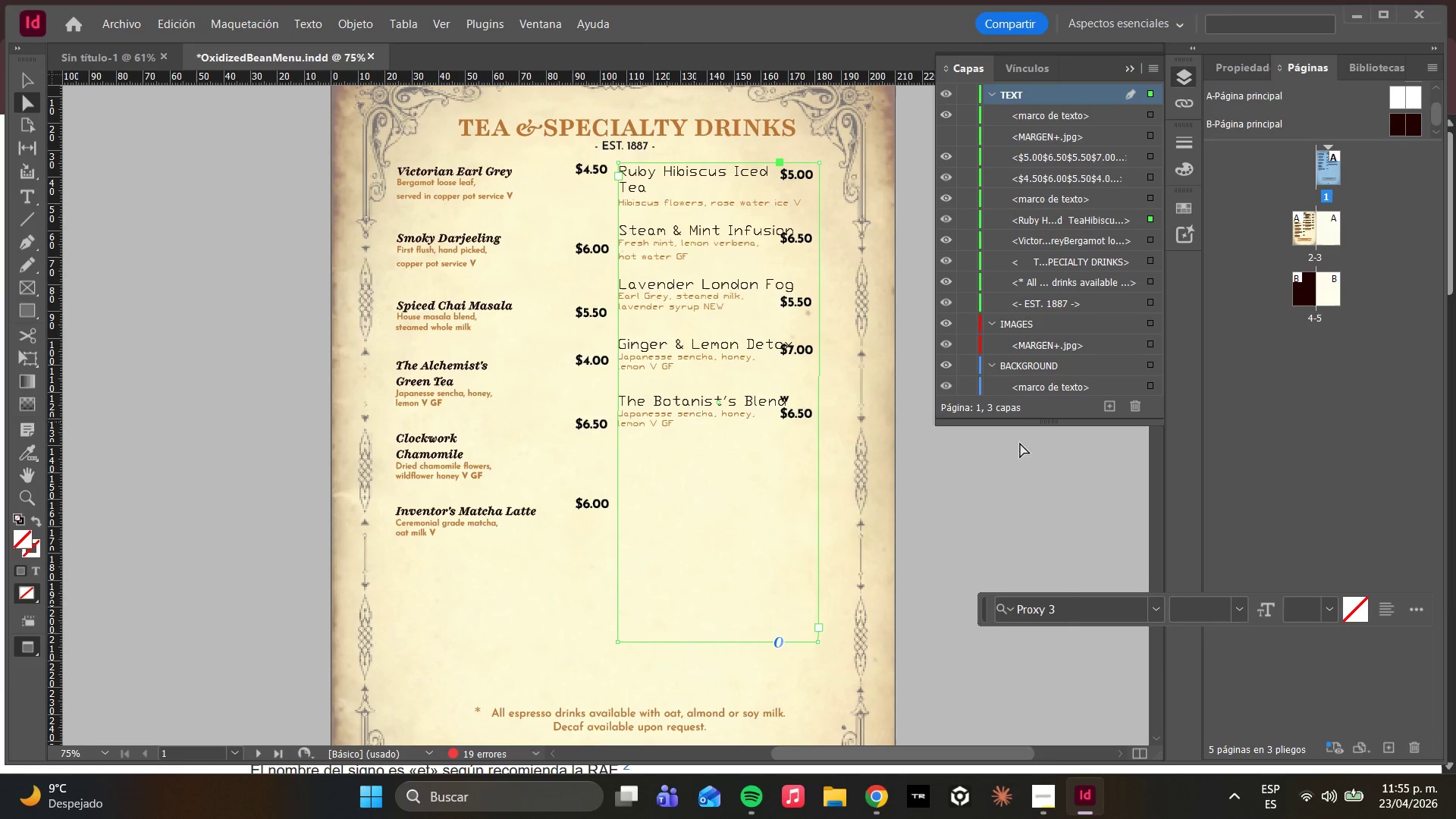 
key(Control+Z)
 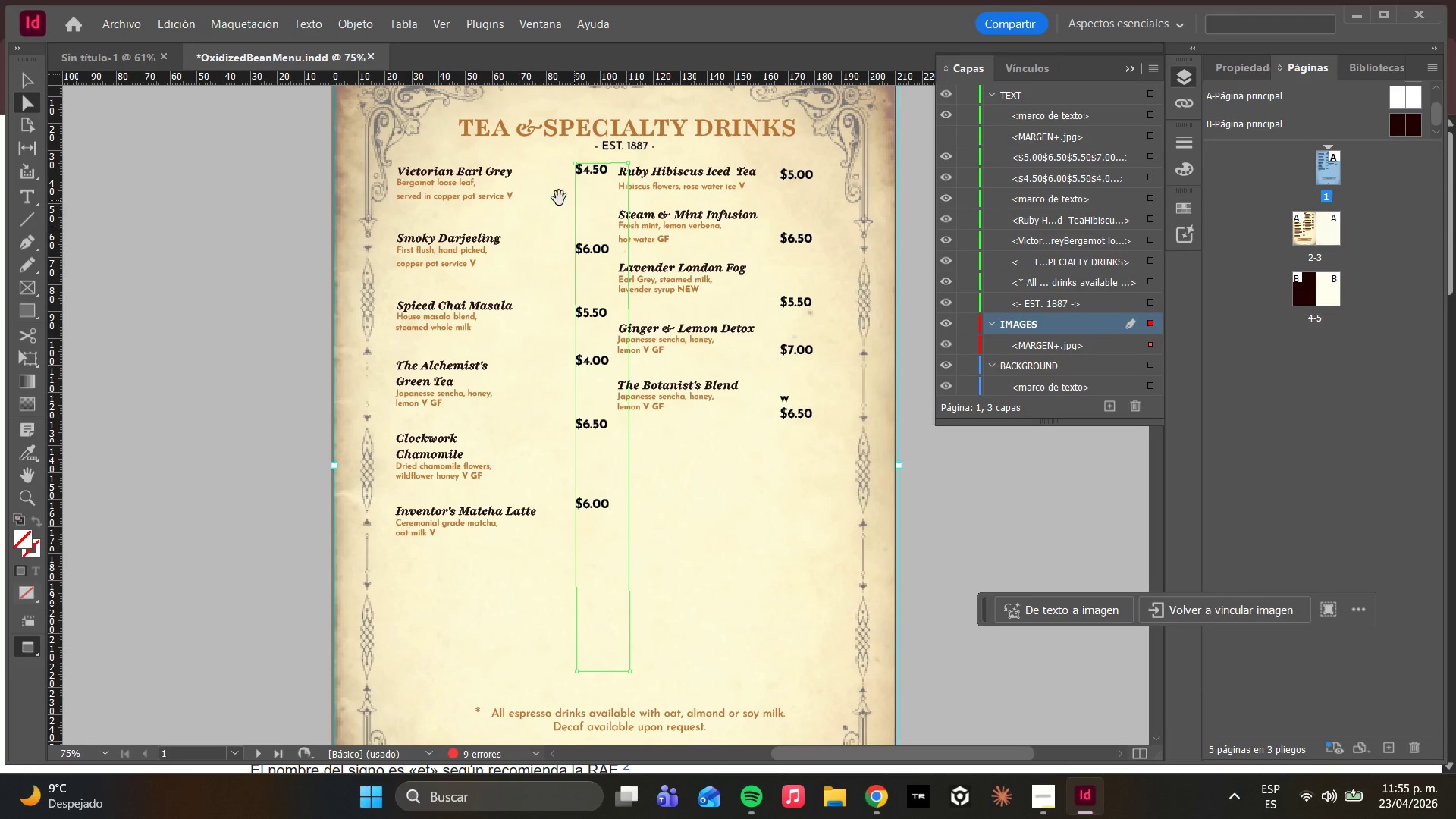 
wait(5.97)
 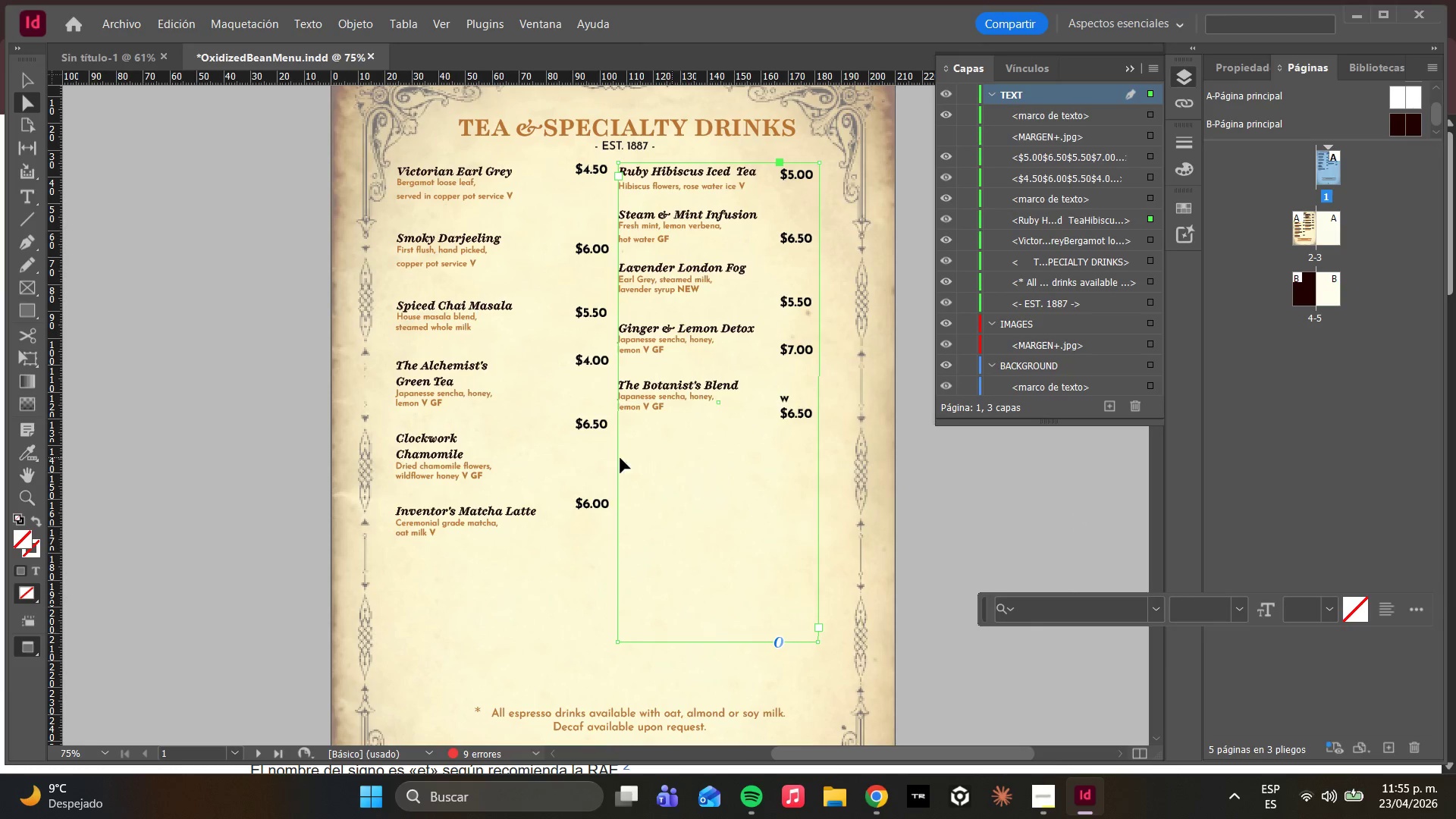 
double_click([609, 246])
 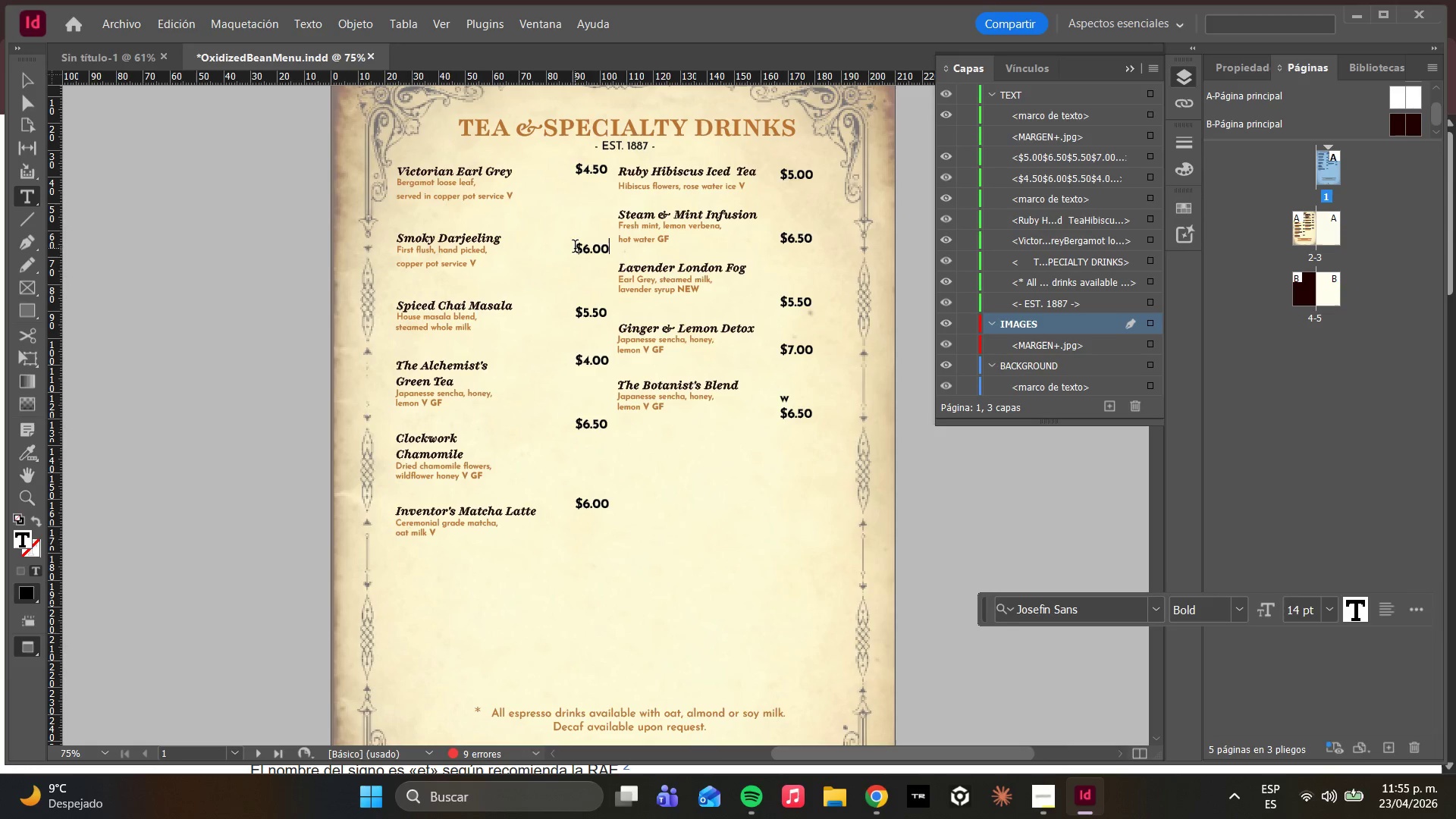 
left_click([574, 248])
 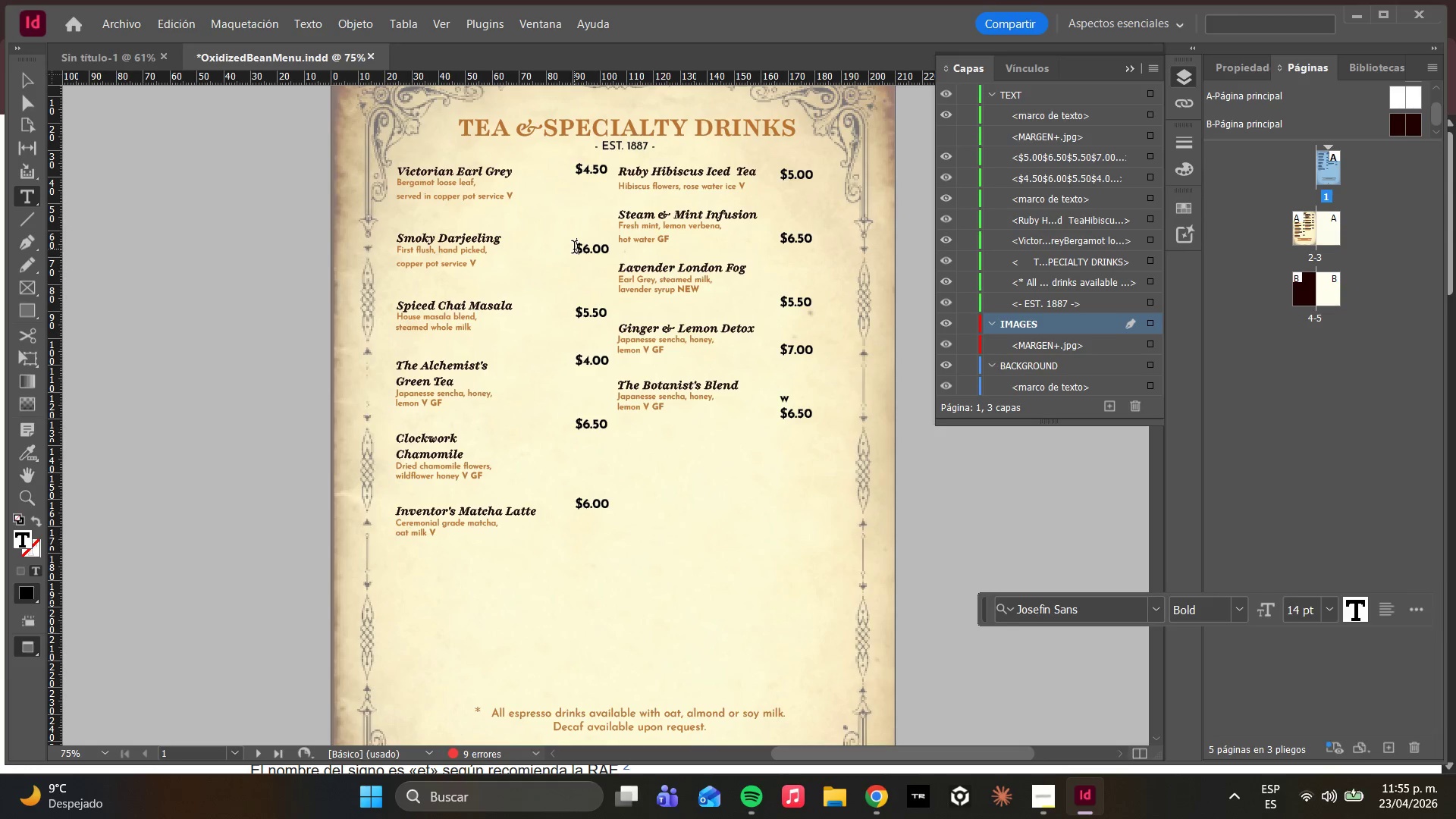 
key(Backspace)
 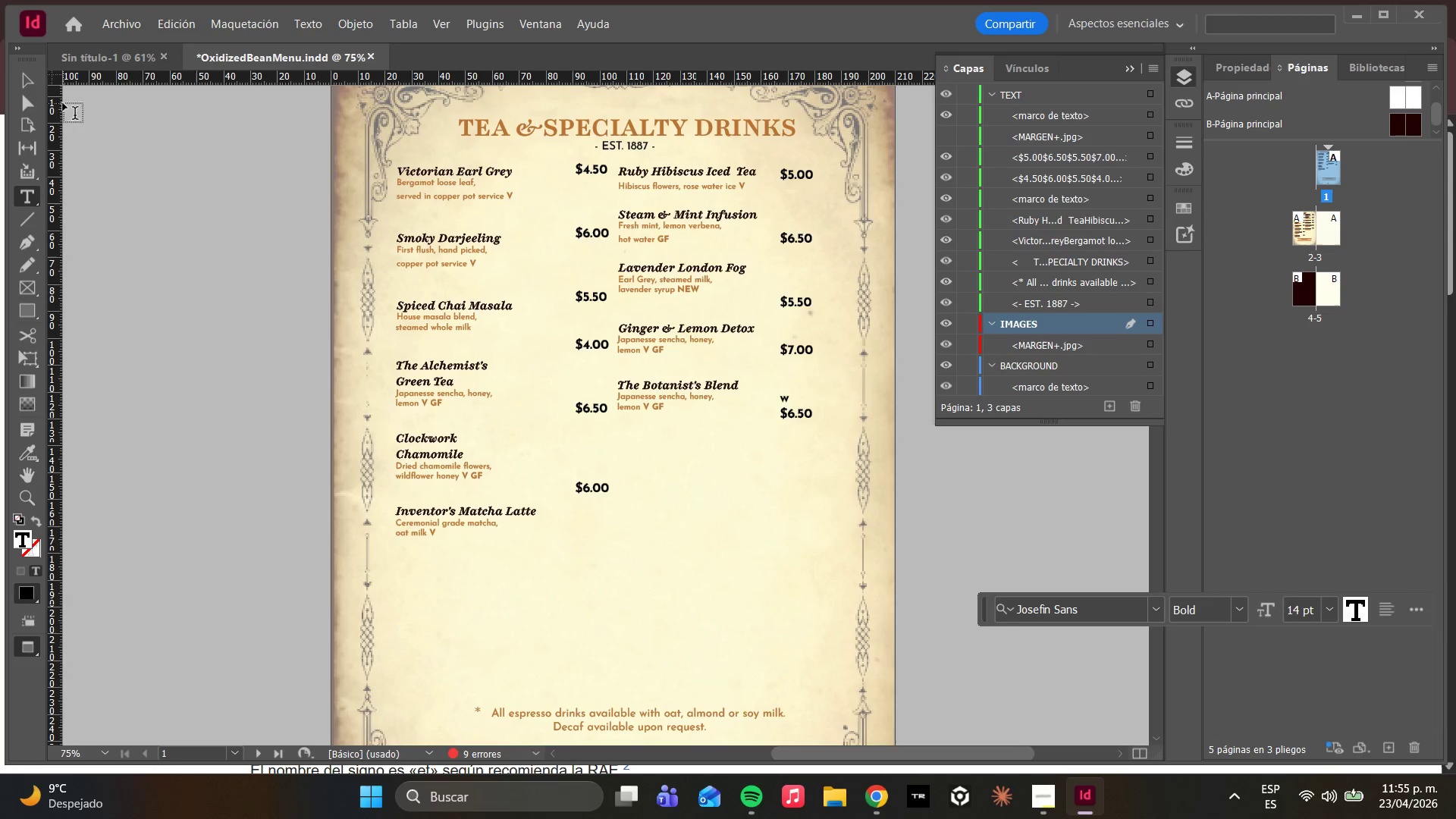 
left_click([31, 105])
 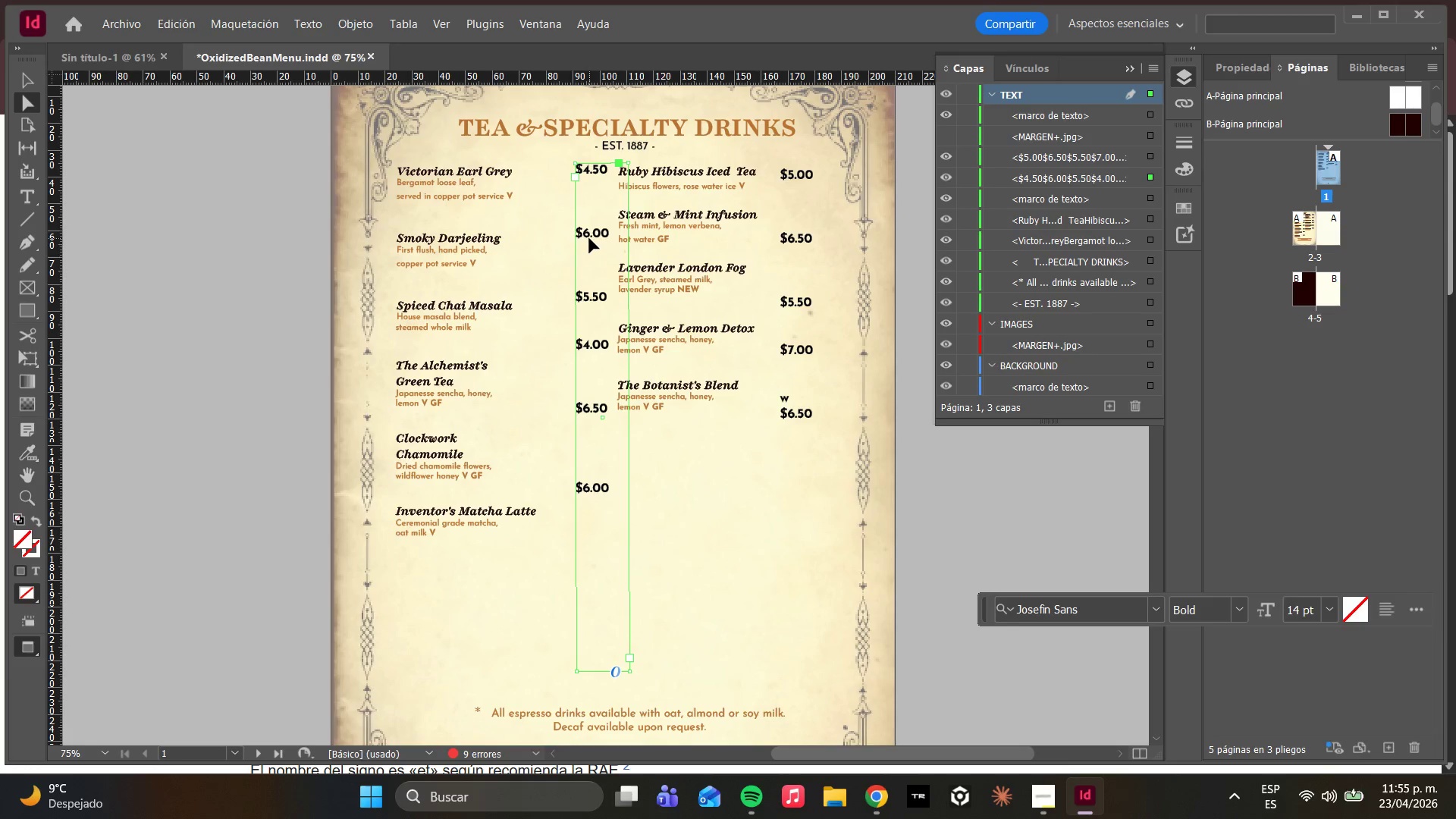 
left_click_drag(start_coordinate=[589, 235], to_coordinate=[584, 240])
 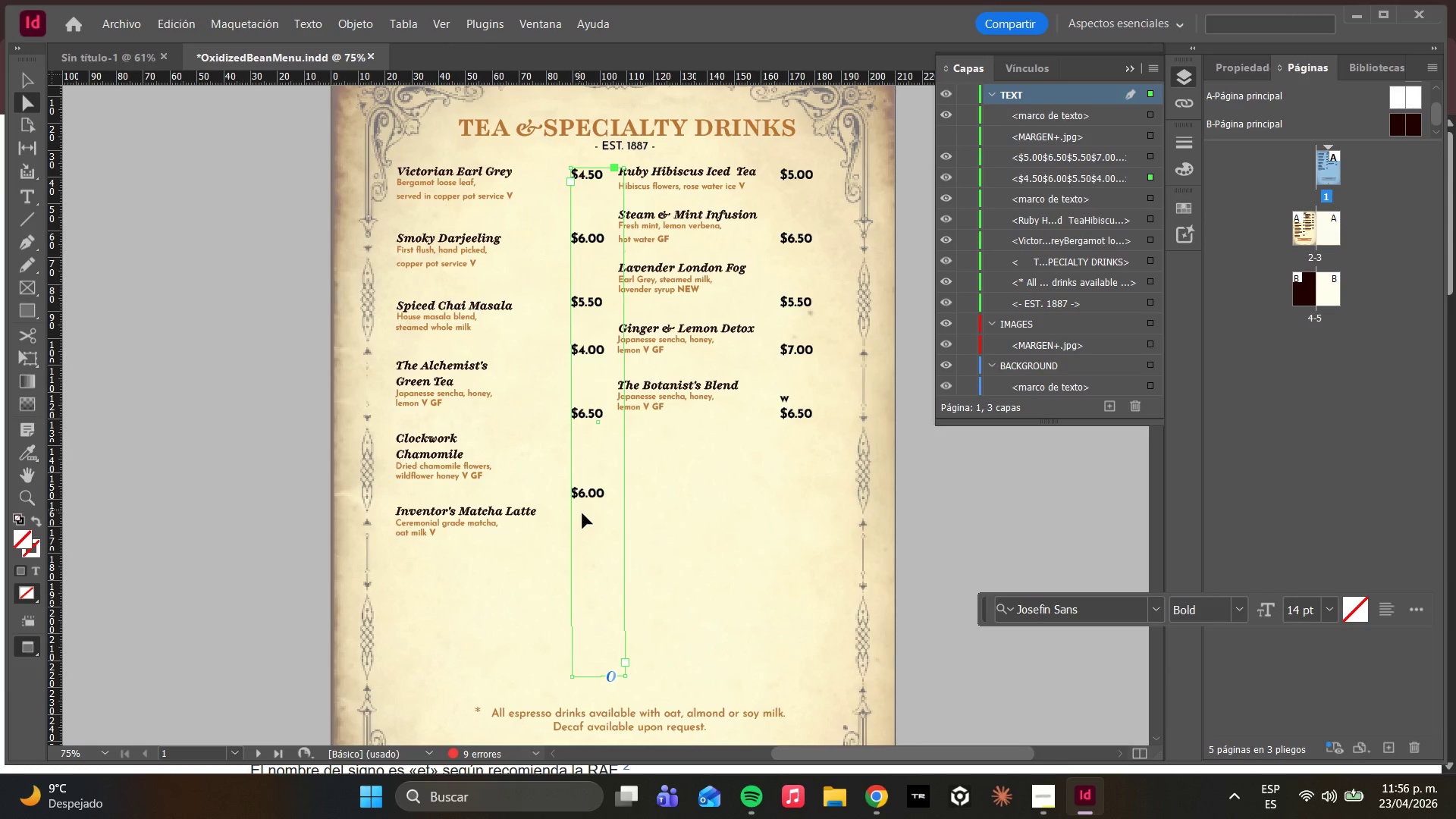 
double_click([573, 347])
 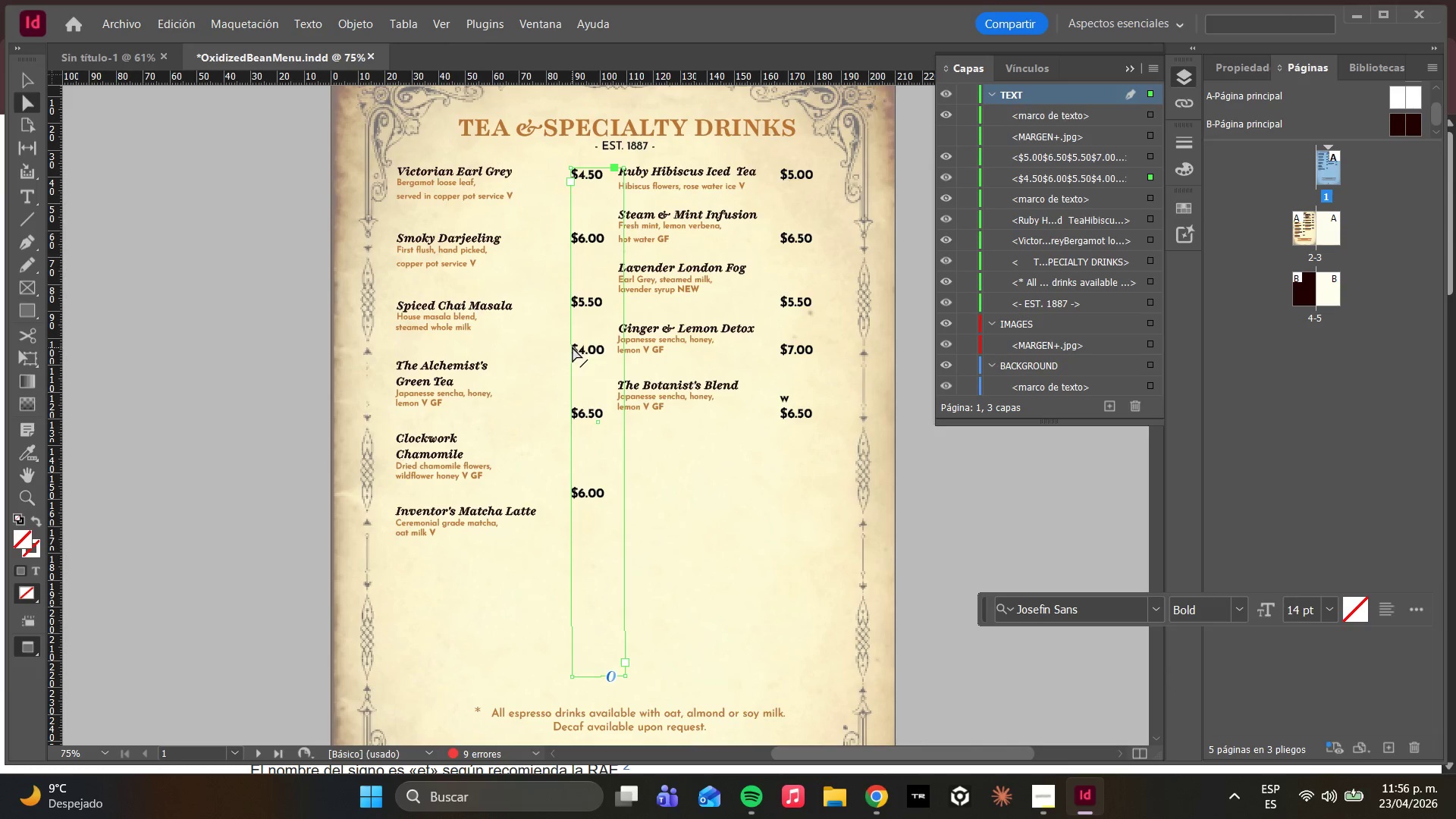 
triple_click([573, 347])
 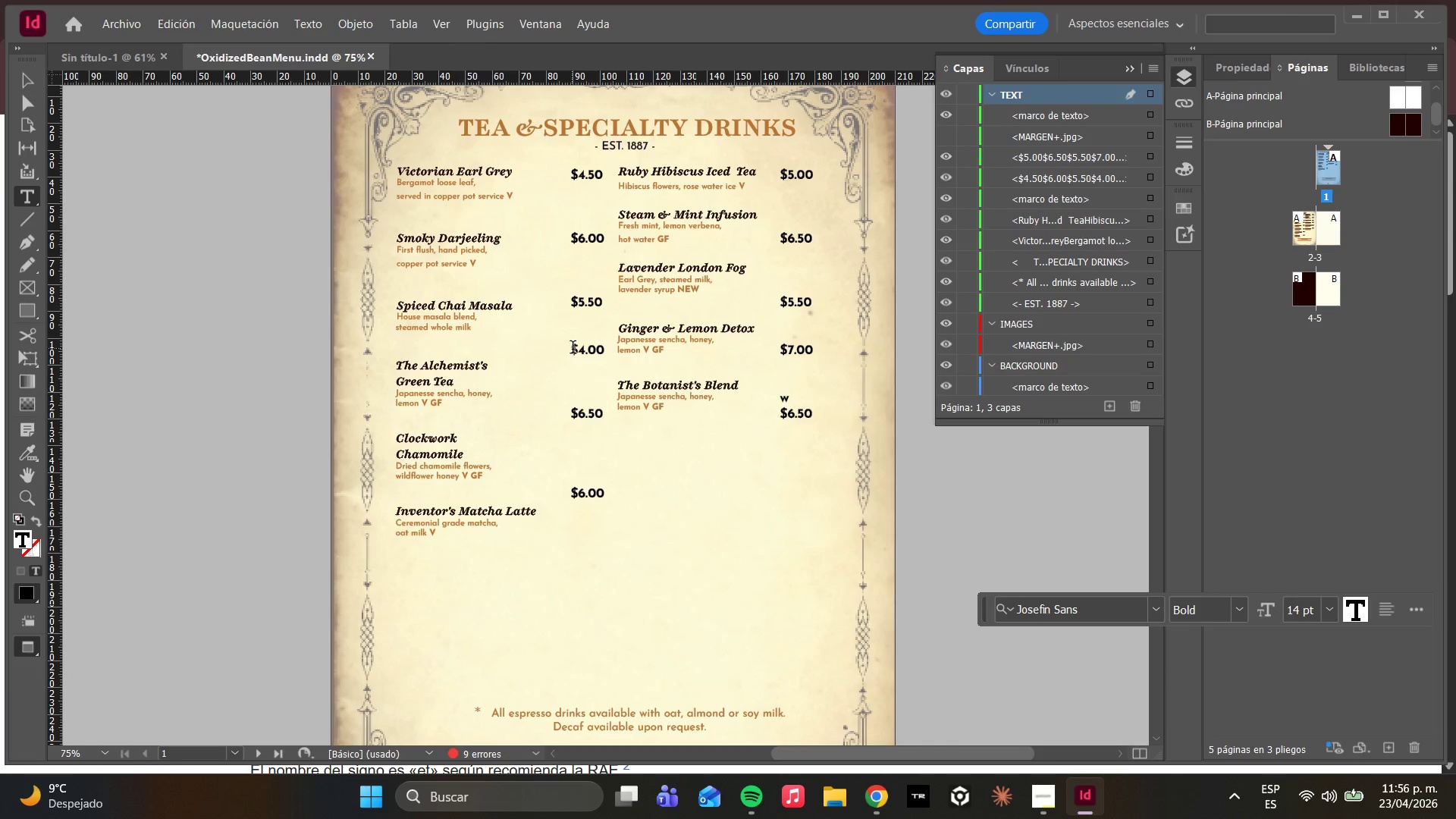 
key(Enter)
 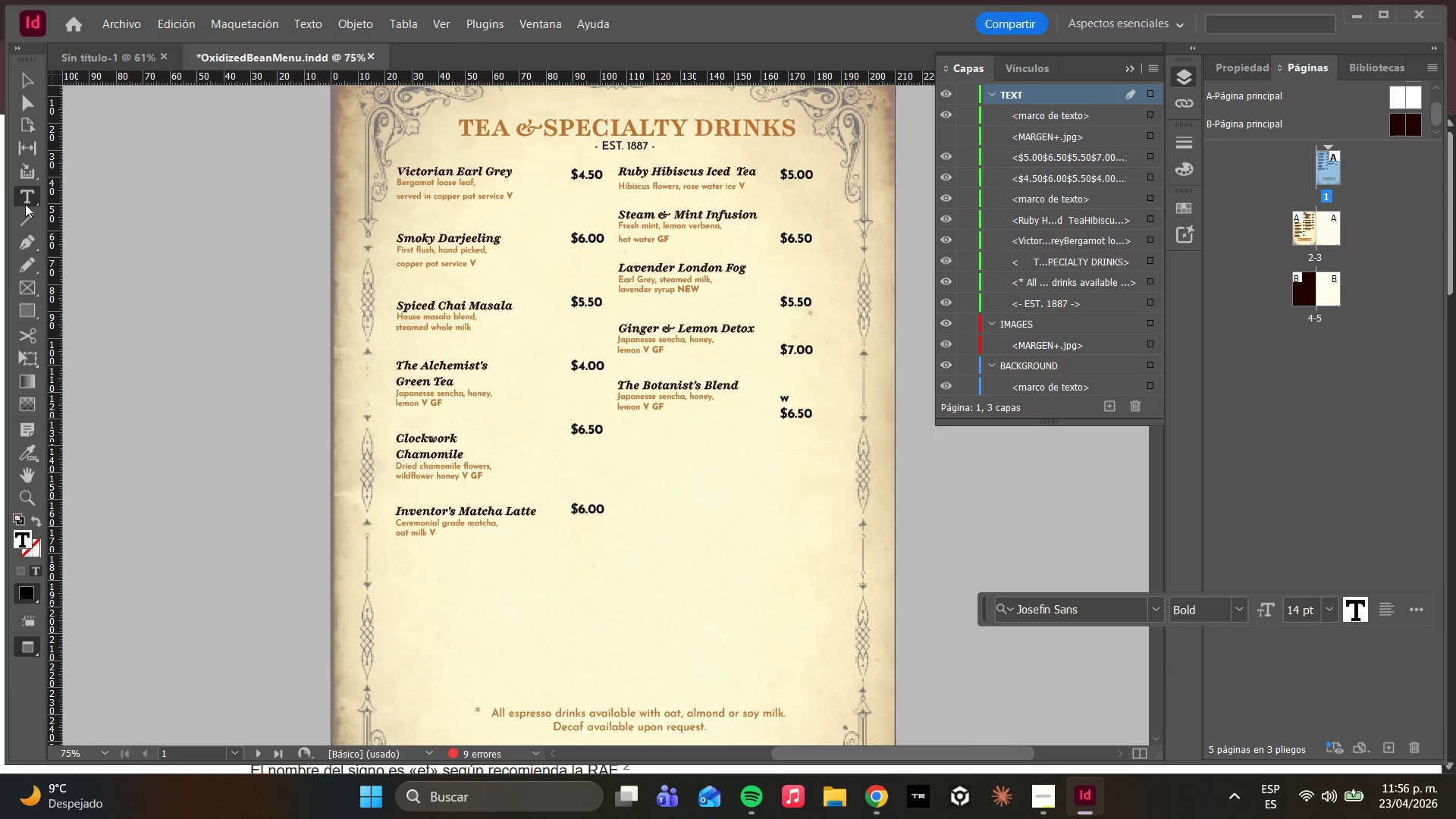 
left_click([20, 93])
 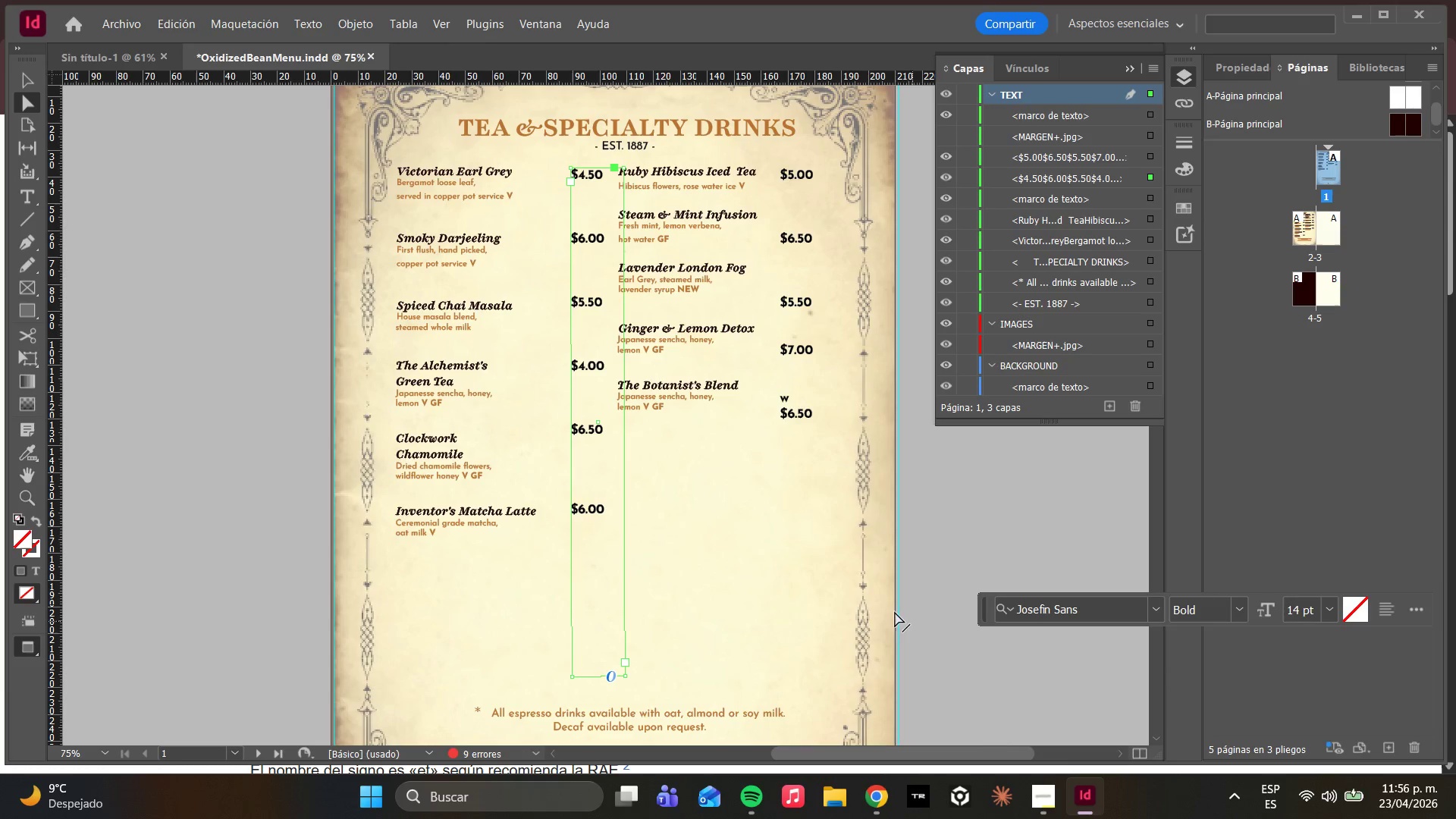 
left_click([688, 554])
 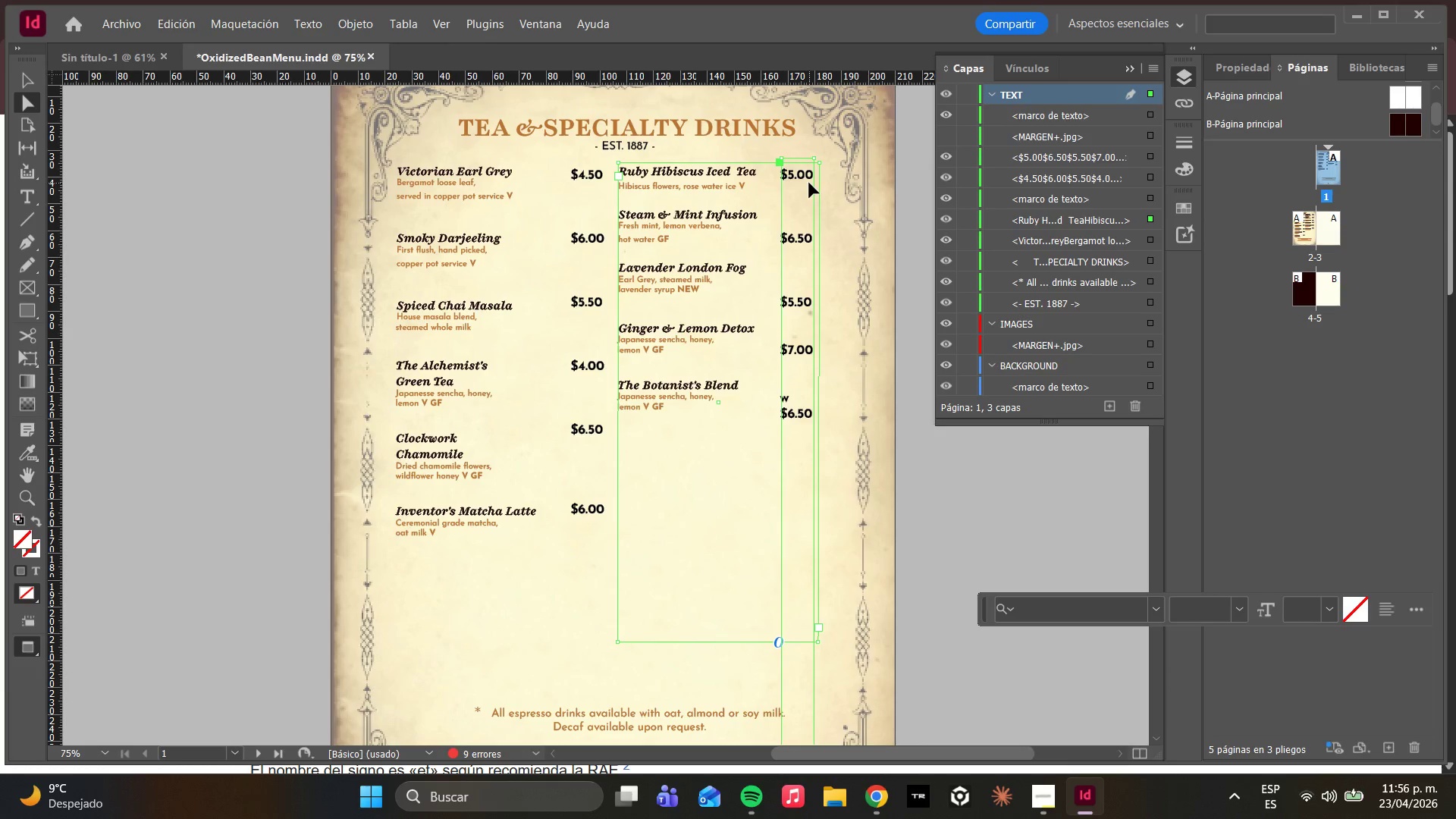 
left_click([750, 213])
 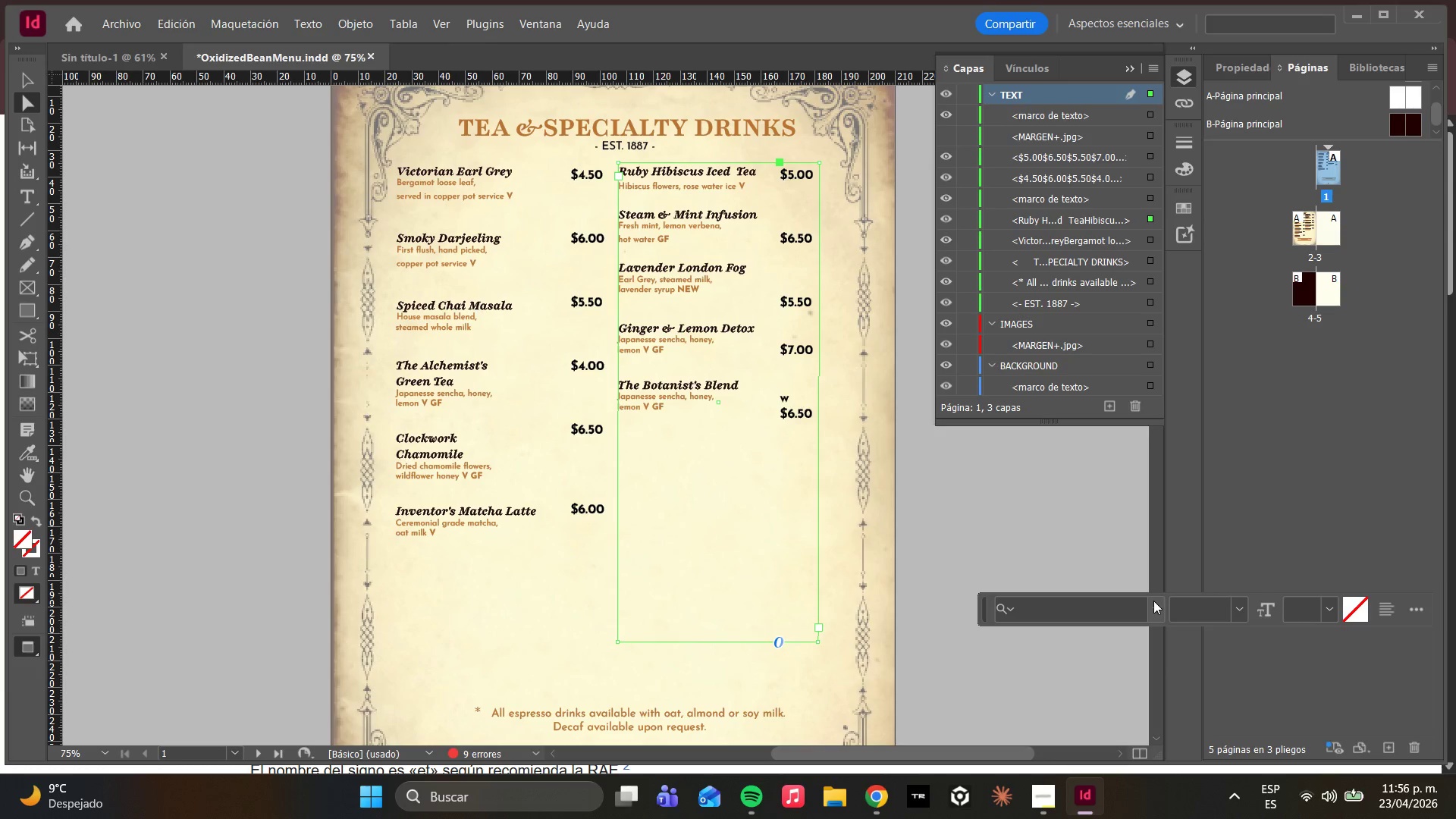 
left_click([1153, 601])
 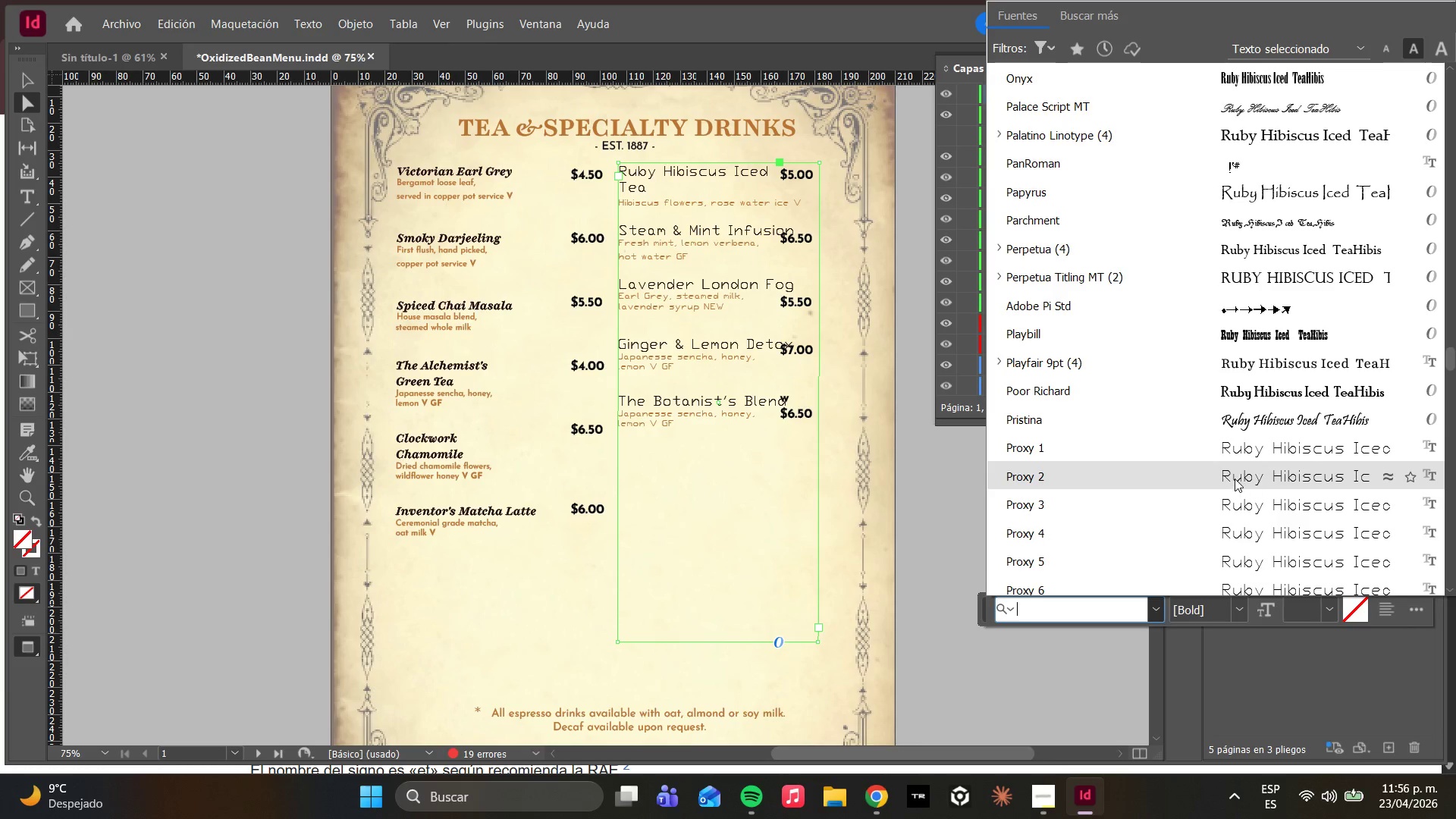 
wait(6.5)
 